 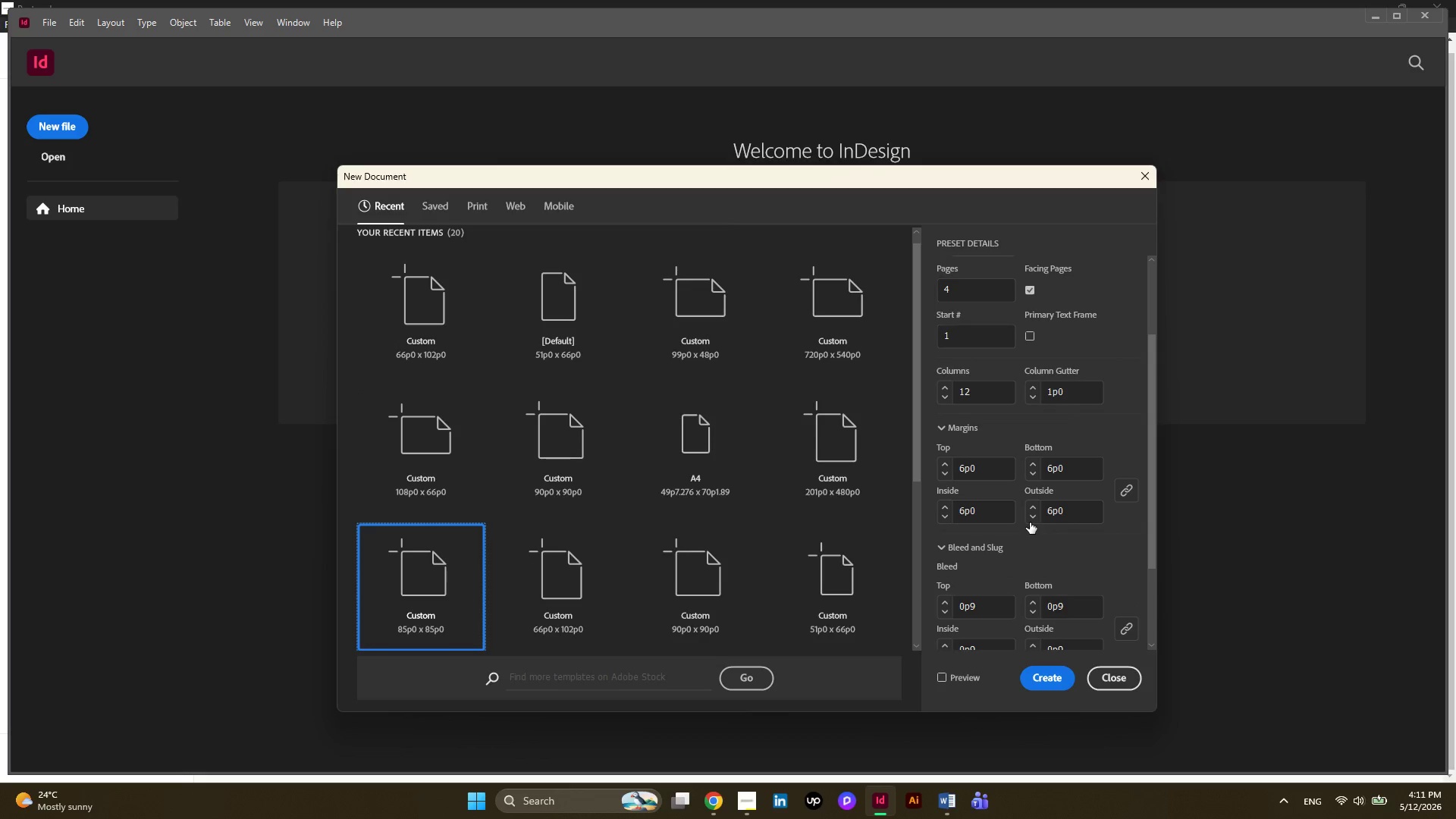 
left_click([939, 605])
 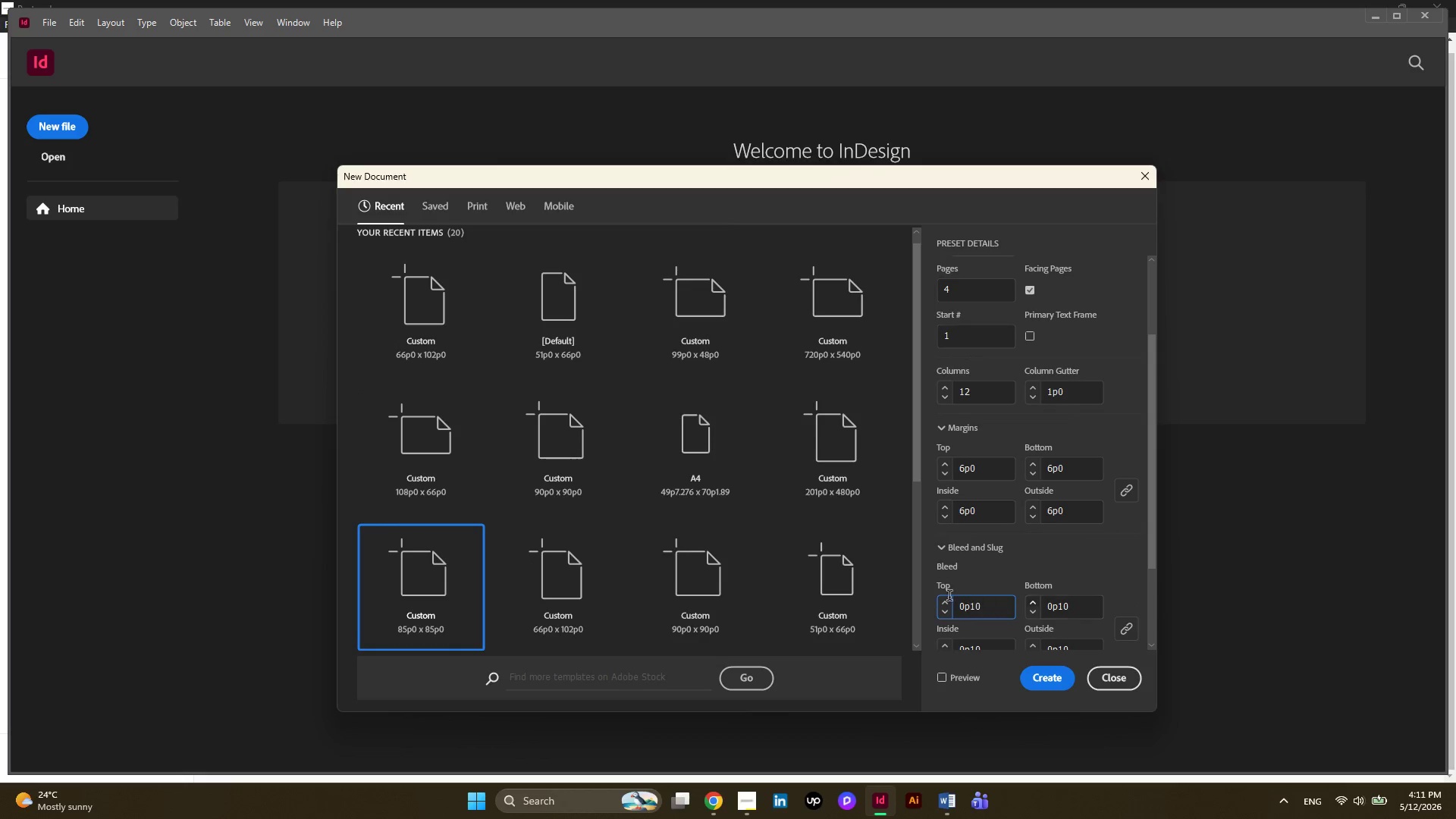 
left_click([947, 601])
 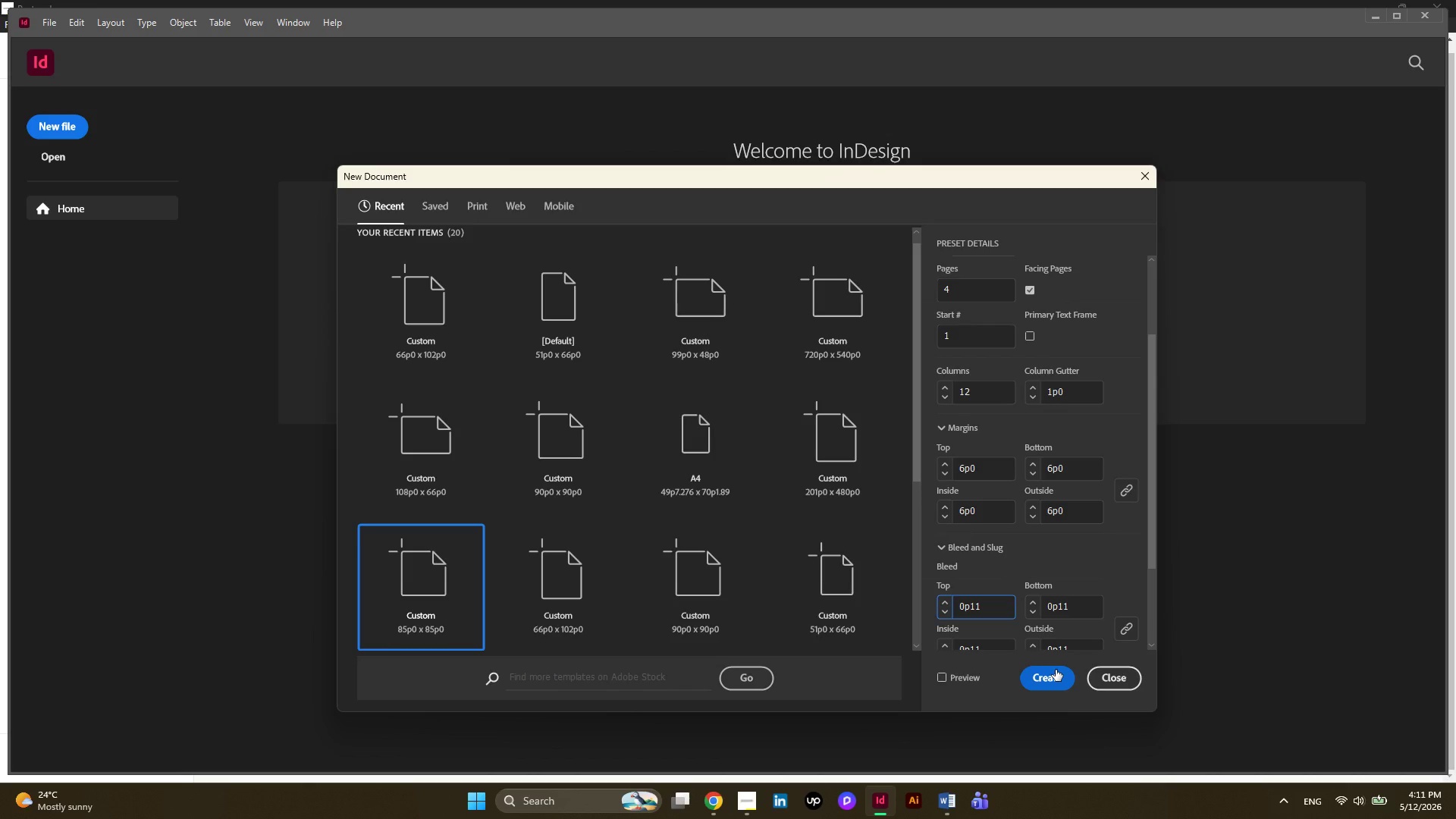 
scroll: coordinate [995, 430], scroll_direction: up, amount: 10.0
 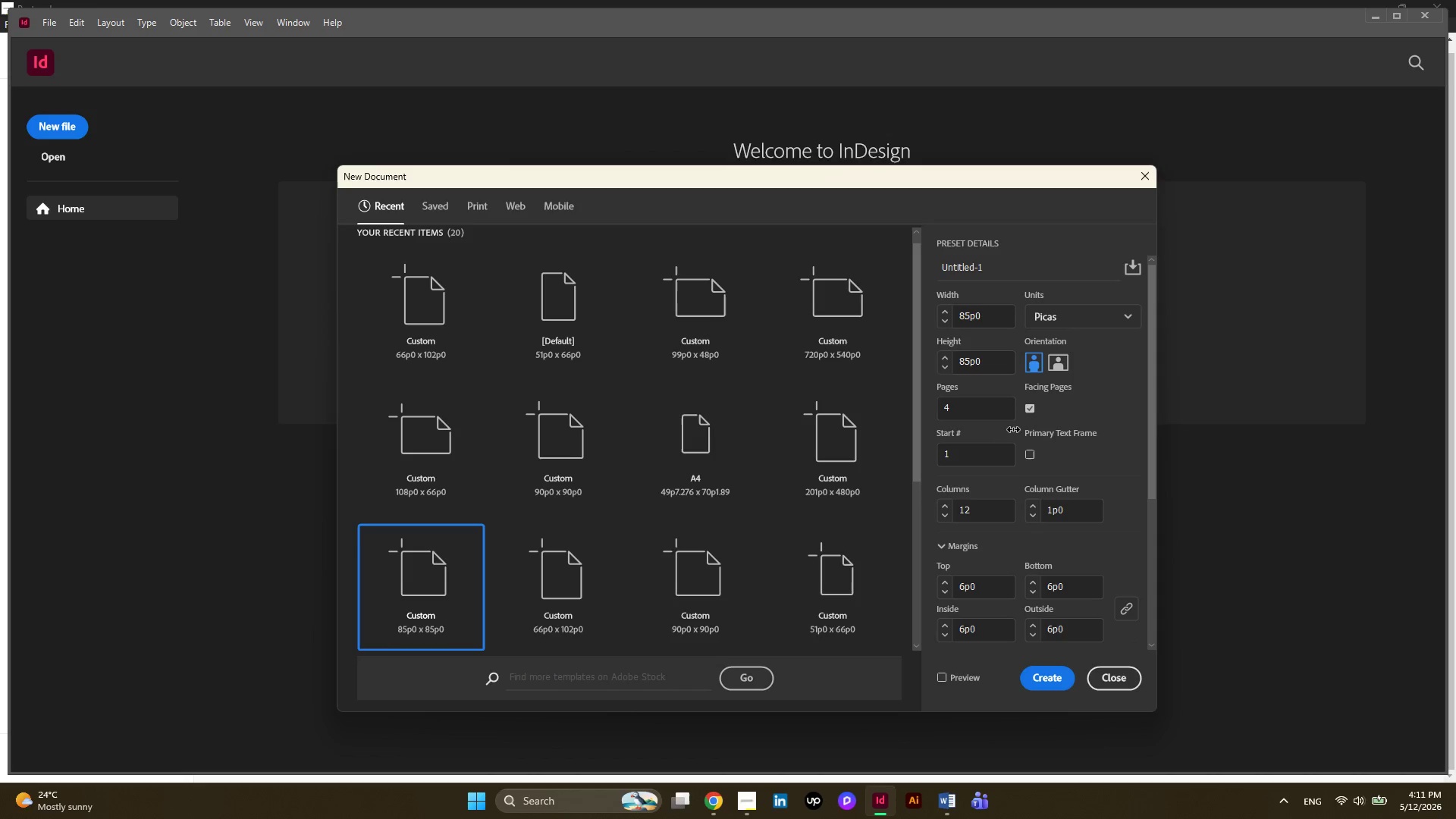 
left_click([981, 411])
 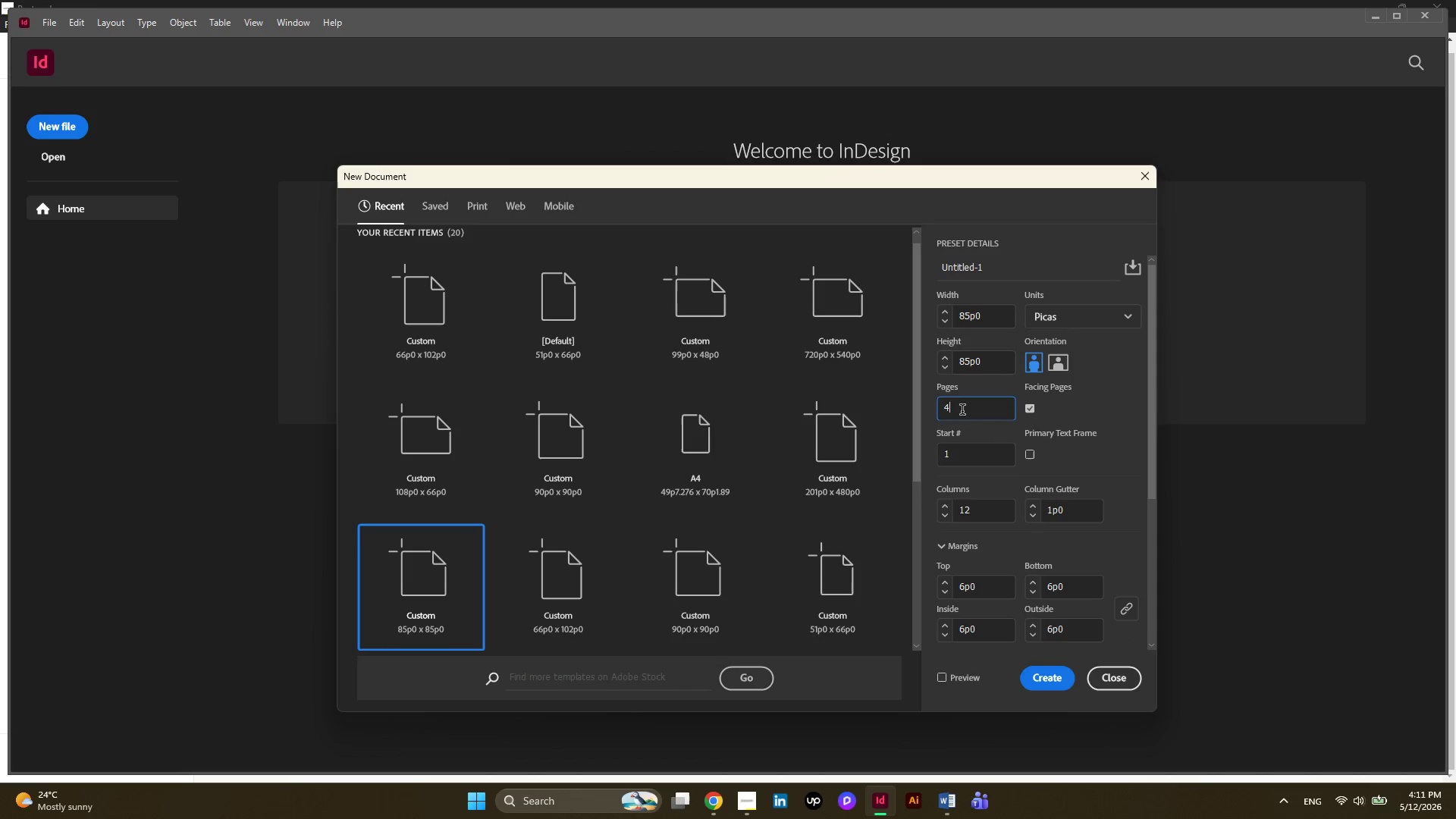 
left_click_drag(start_coordinate=[962, 411], to_coordinate=[937, 414])
 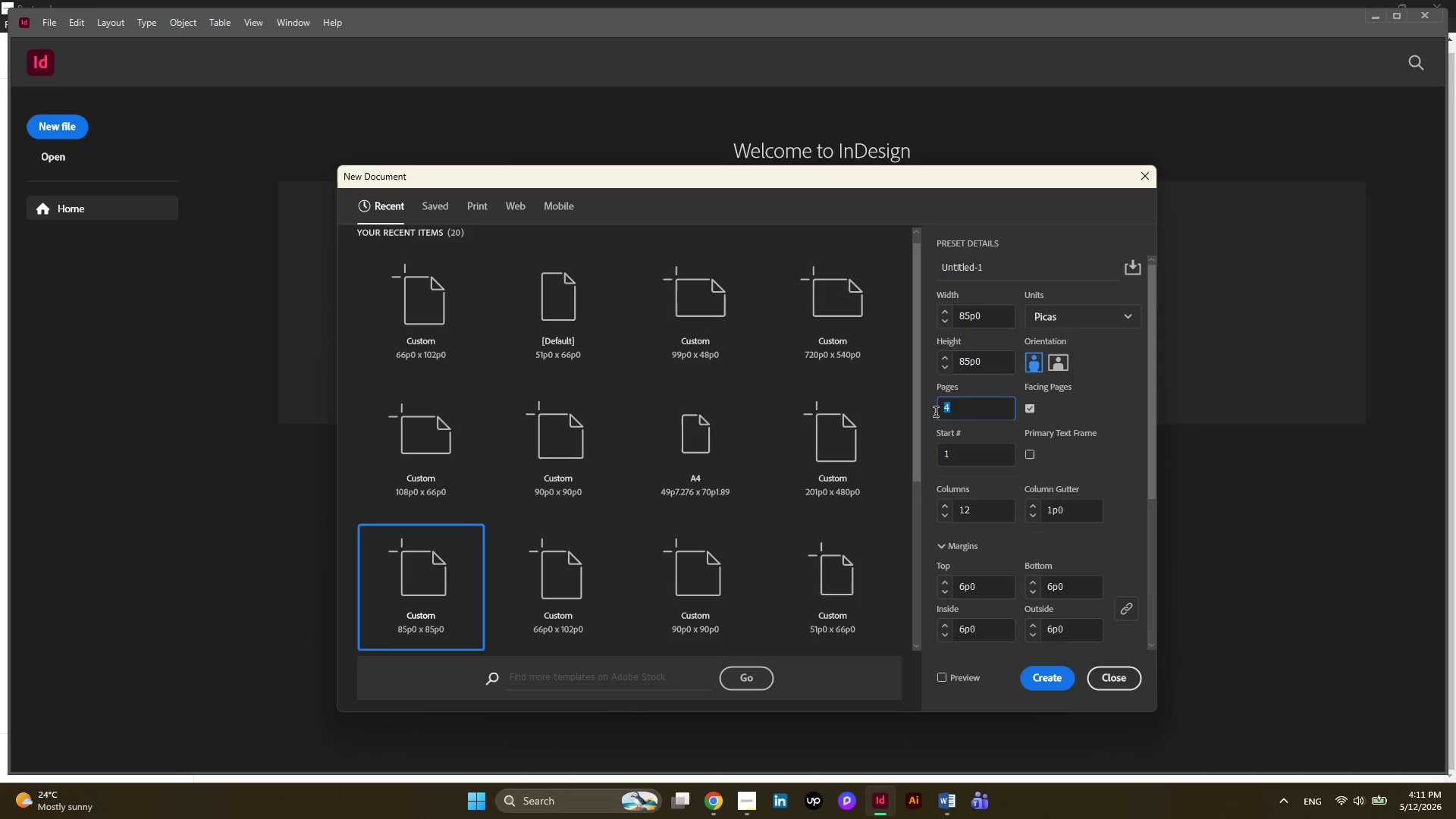 
key(Numpad3)
 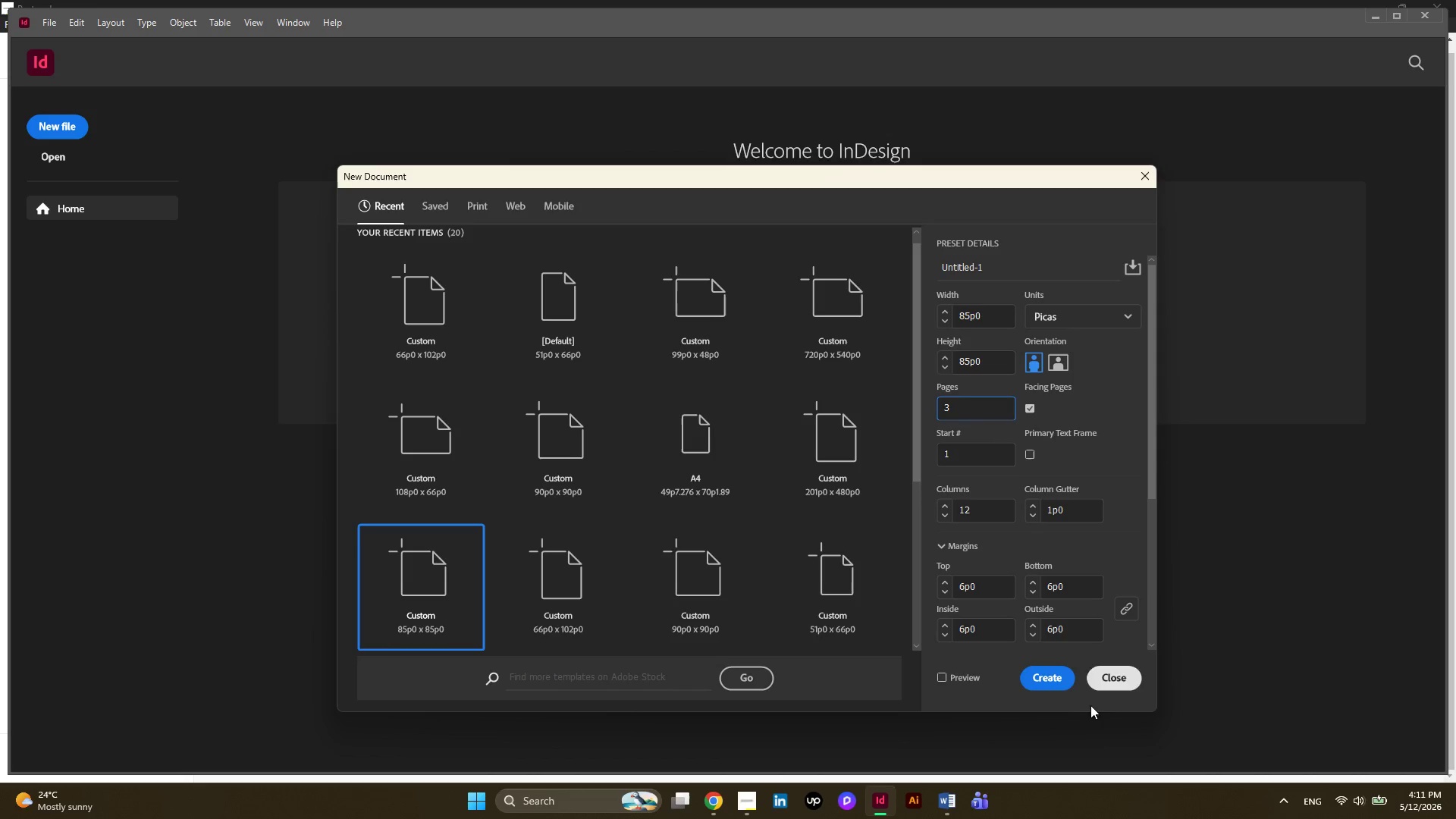 
left_click([1054, 676])
 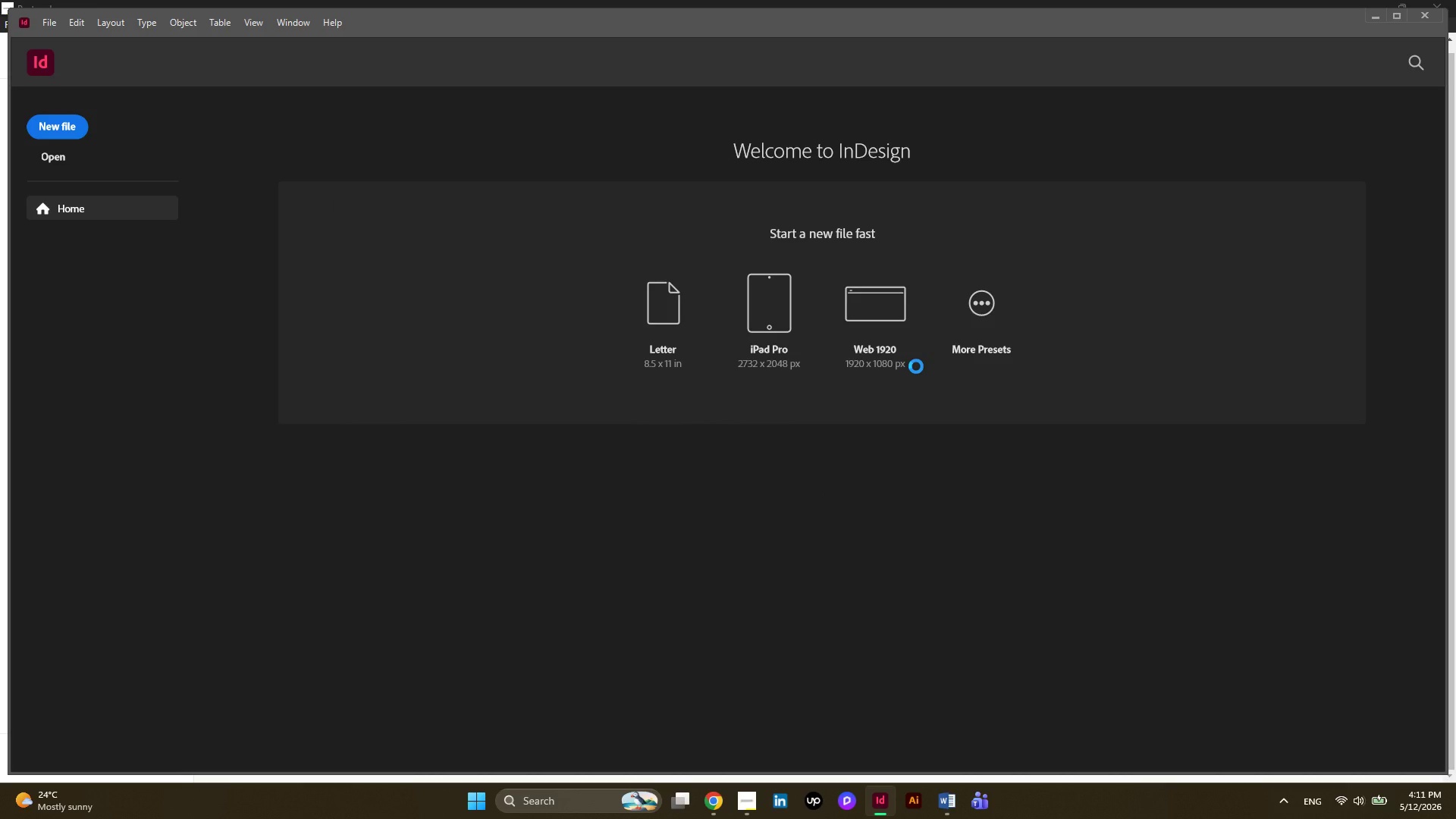 
wait(8.7)
 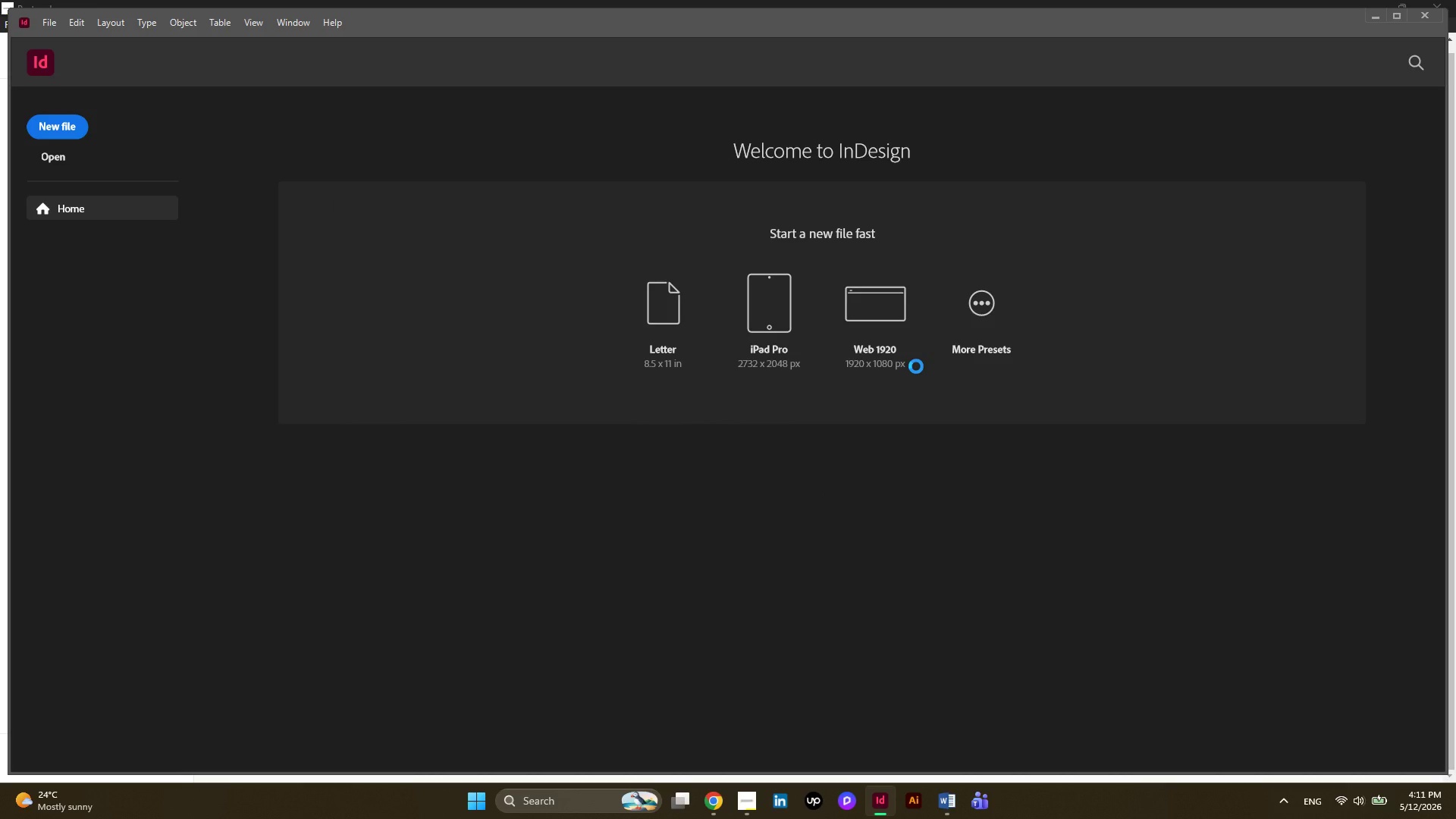 
hold_key(key=AltLeft, duration=0.45)
scroll: coordinate [773, 345], scroll_direction: down, amount: 1.0
 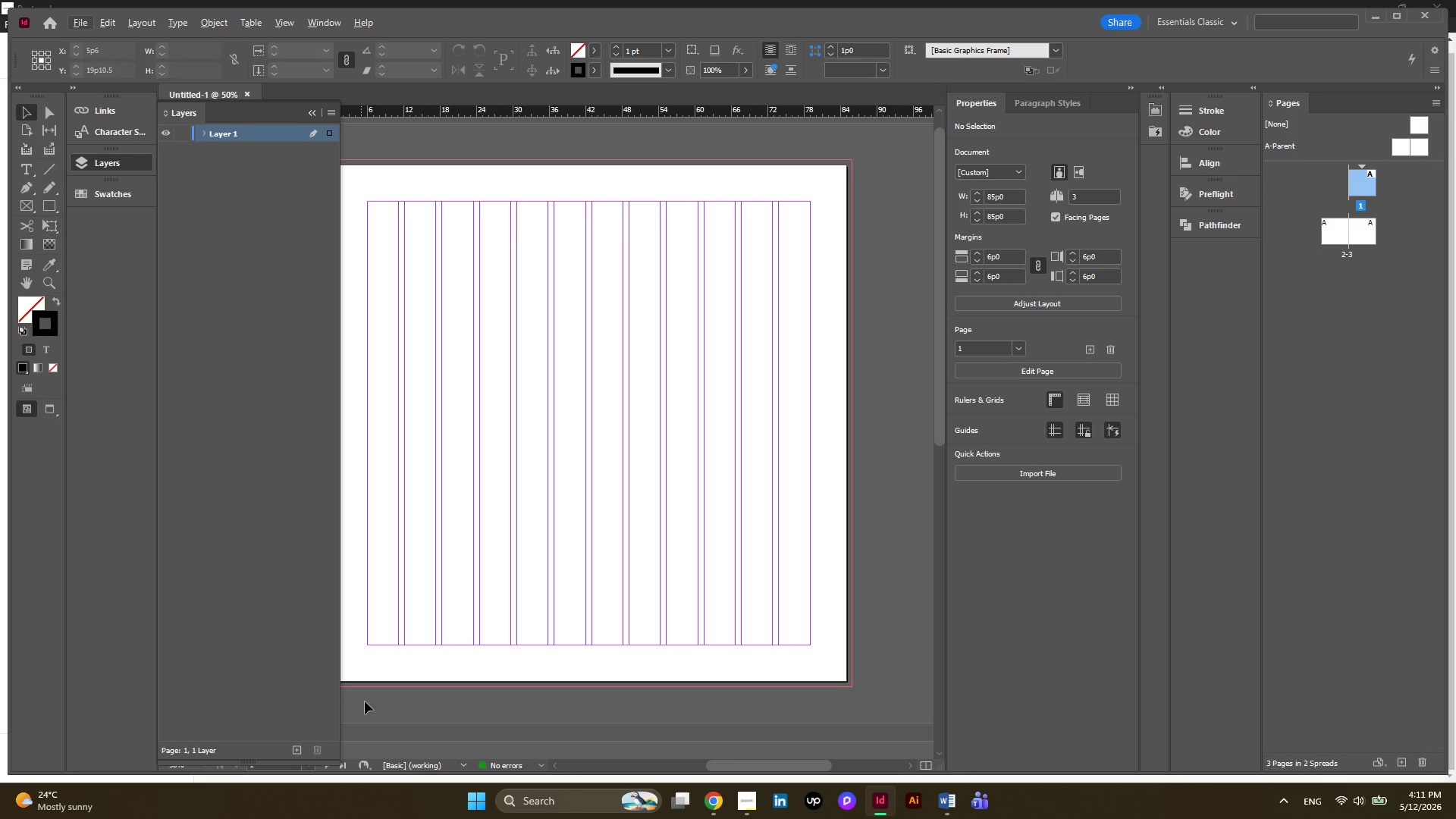 
left_click([297, 760])
 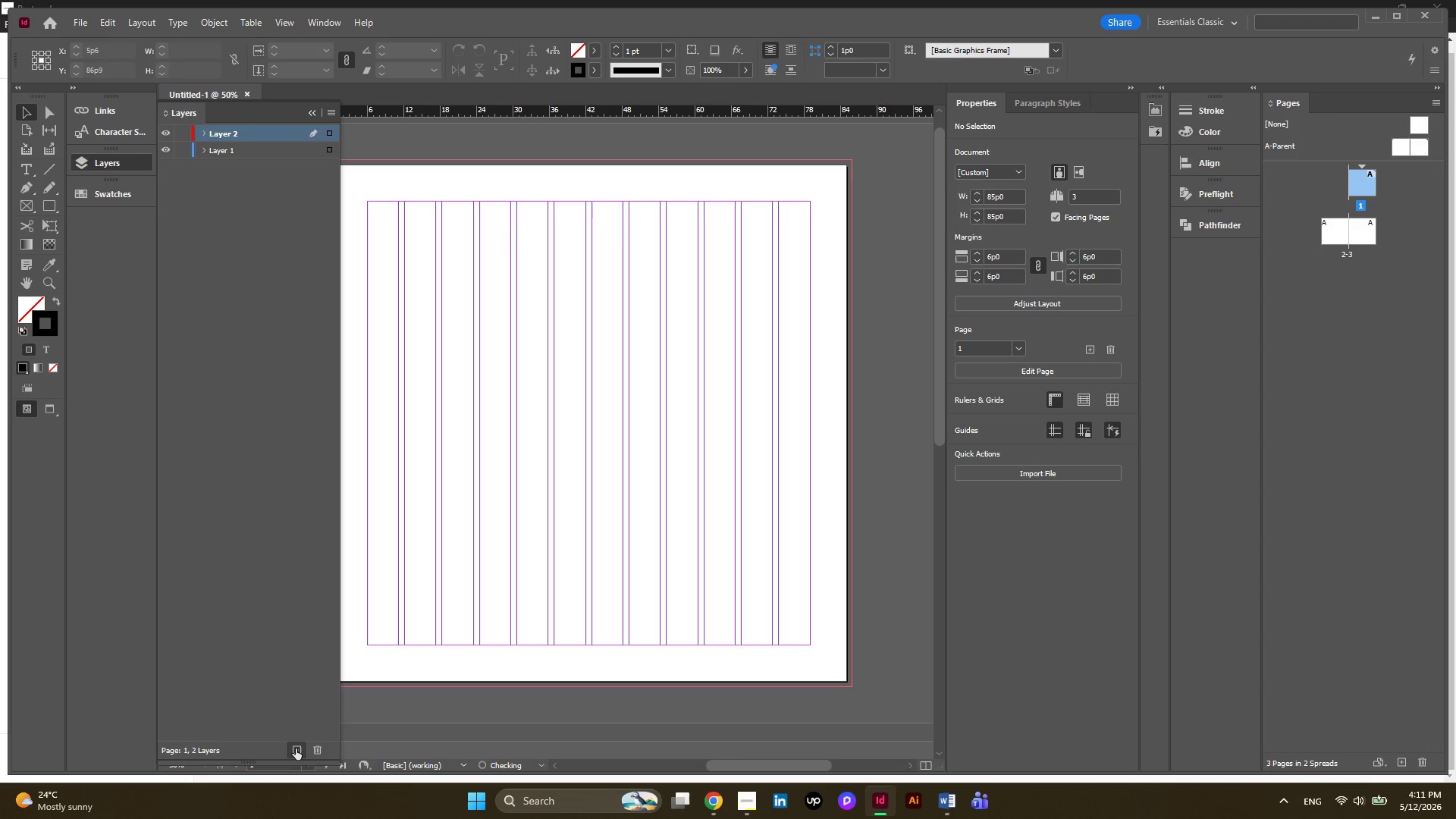 
double_click([296, 748])
 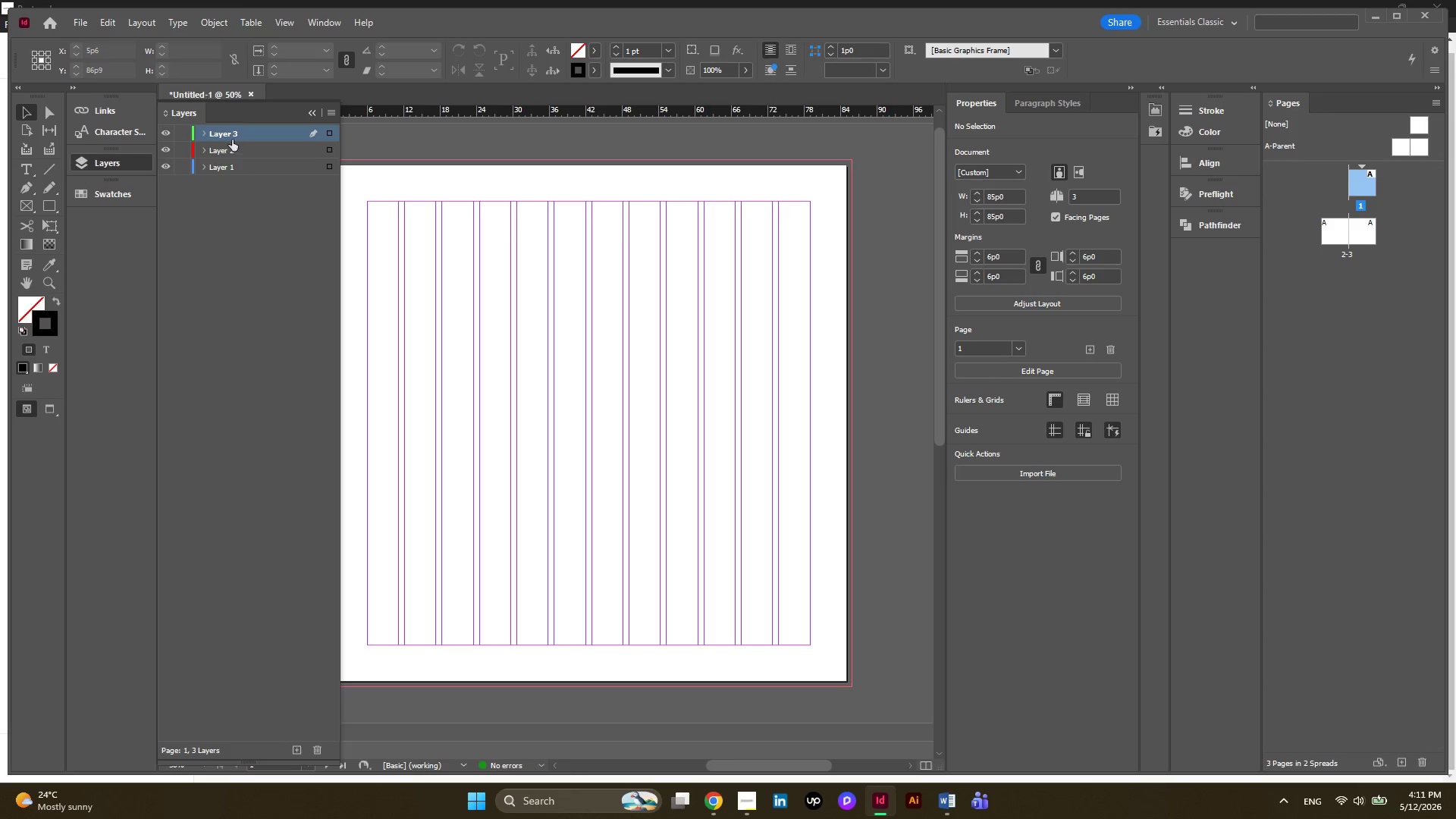 
double_click([232, 138])
 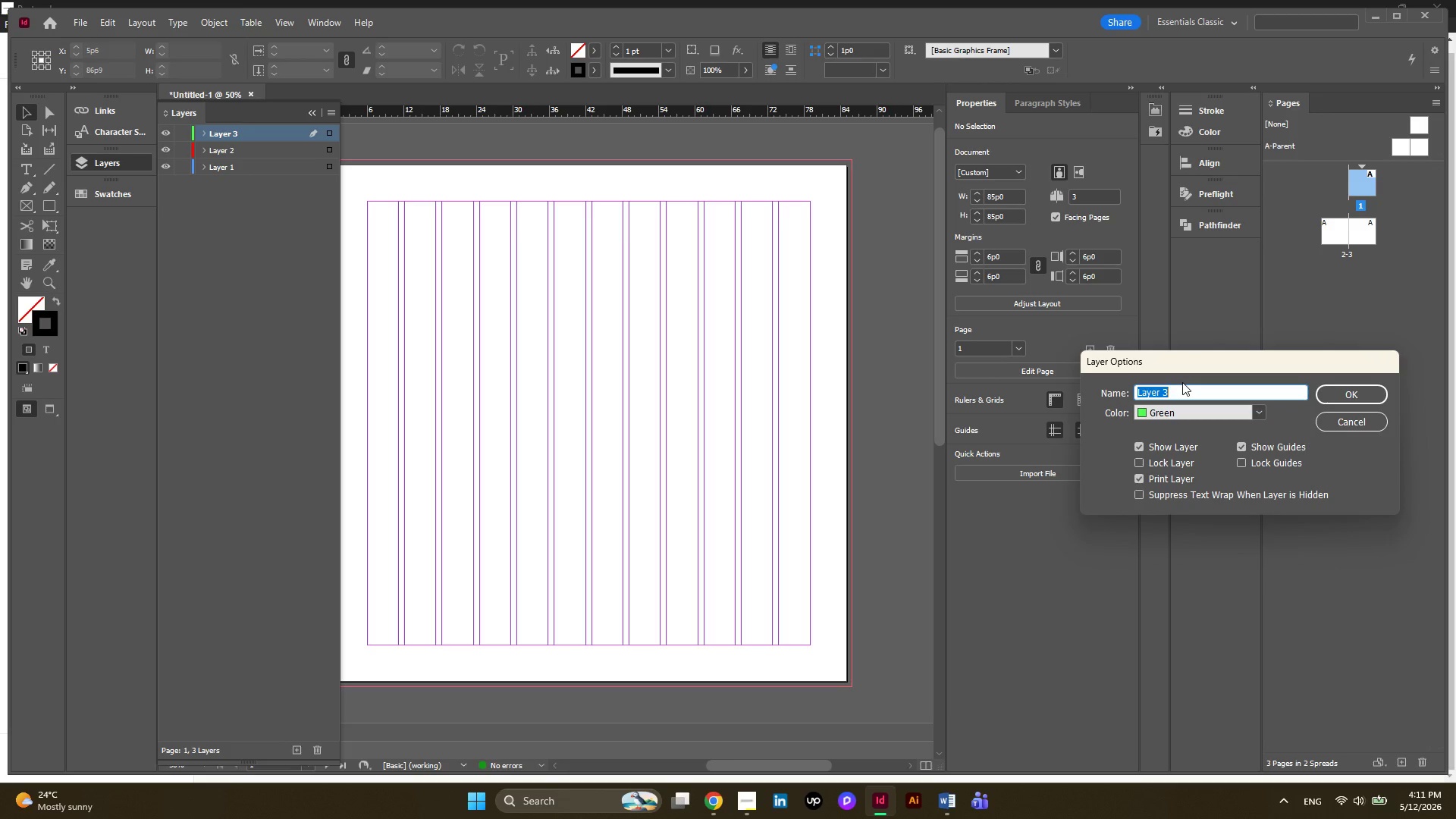 
type(Texts)
 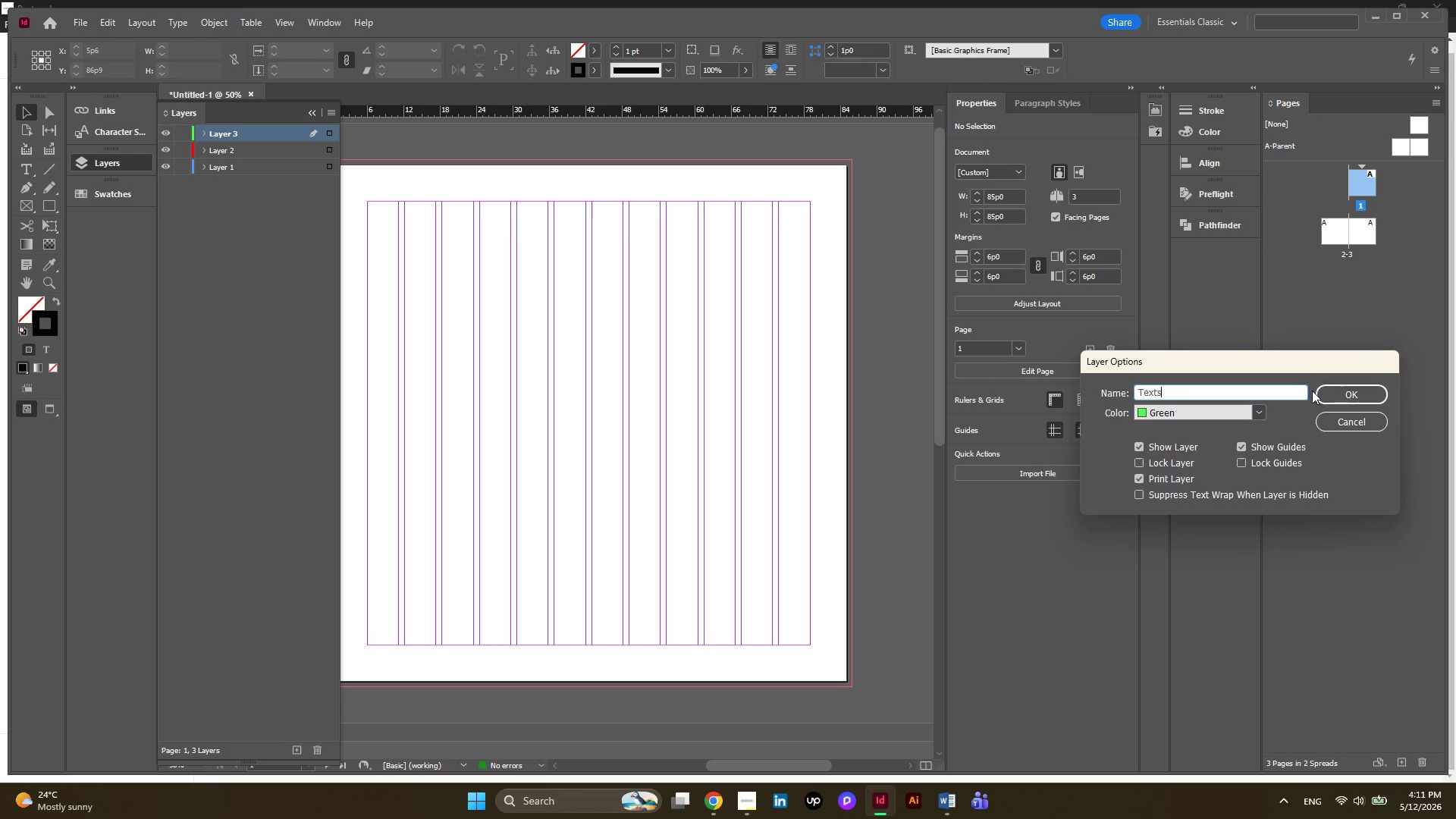 
left_click([1326, 388])
 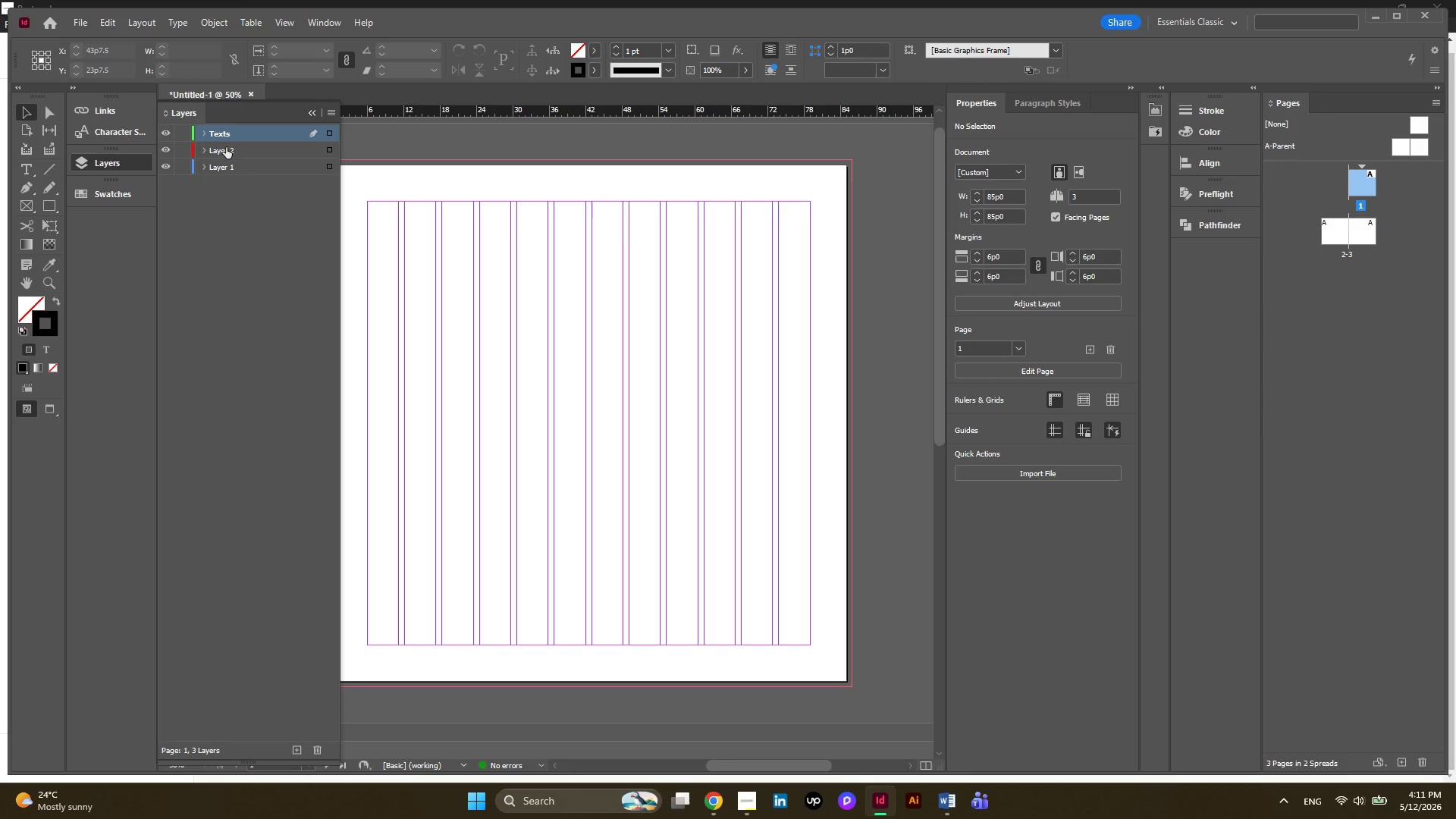 
double_click([226, 147])
 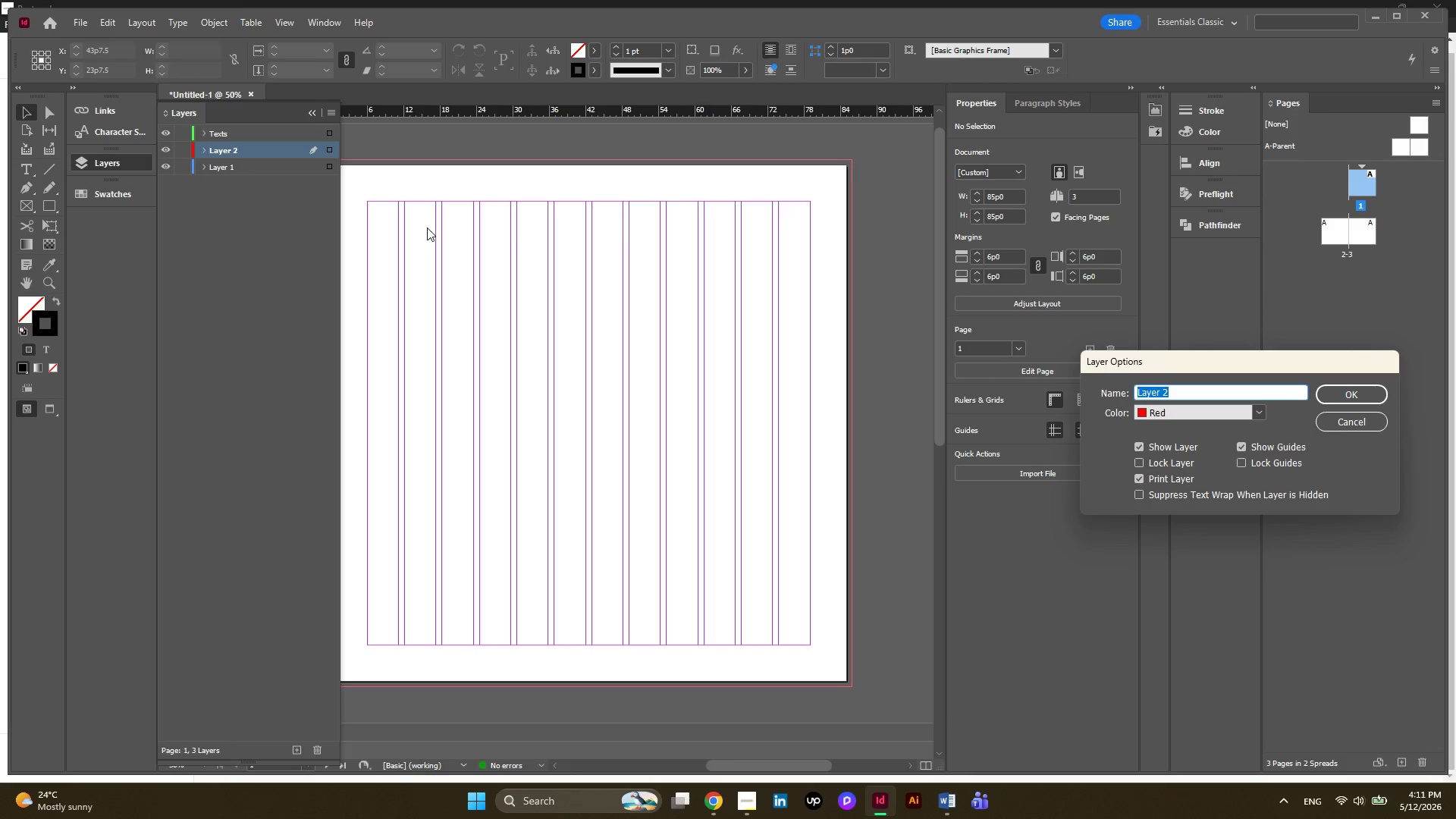 
type(D)
key(Backspace)
type(Graphics)
 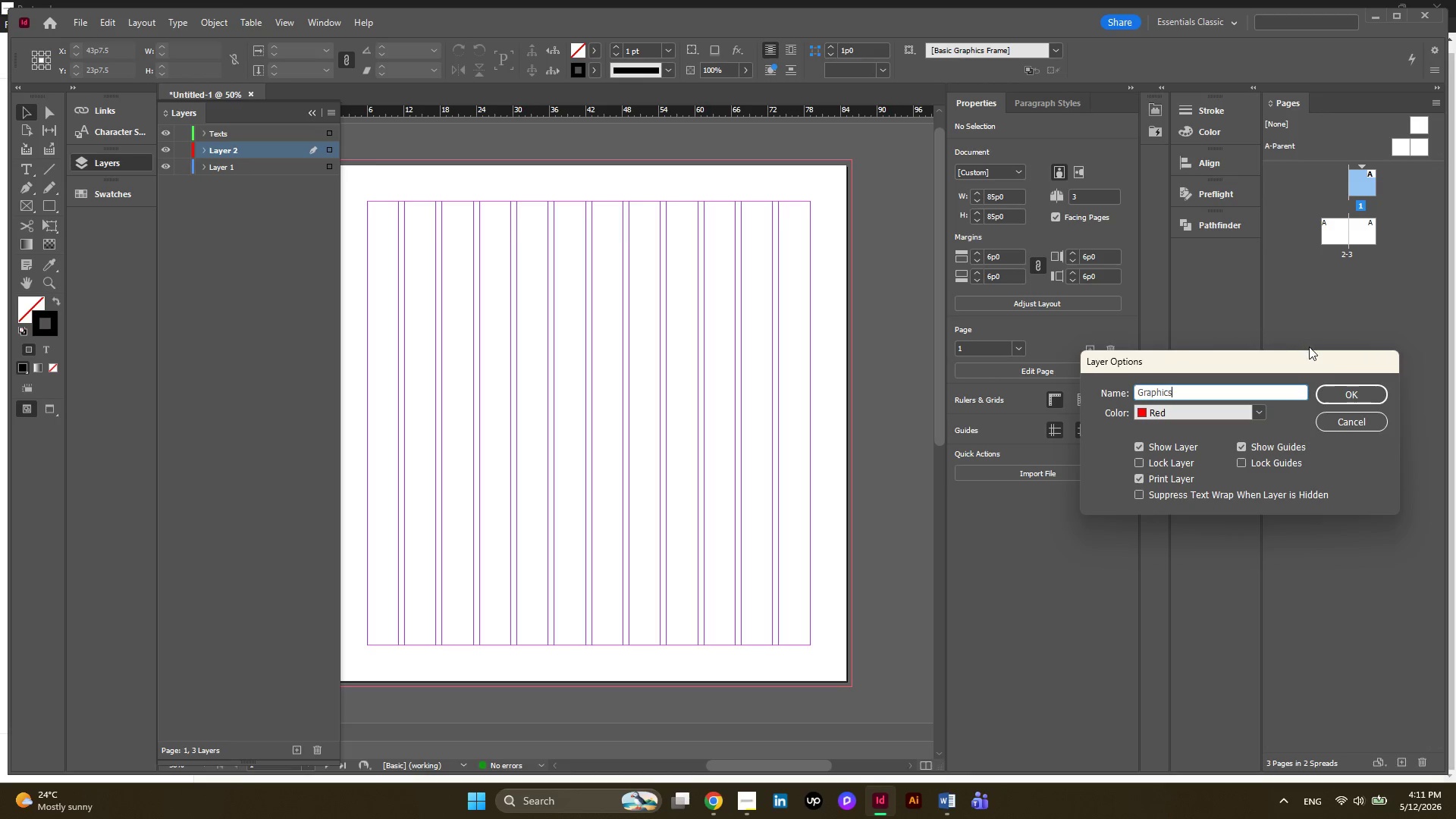 
left_click([1351, 398])
 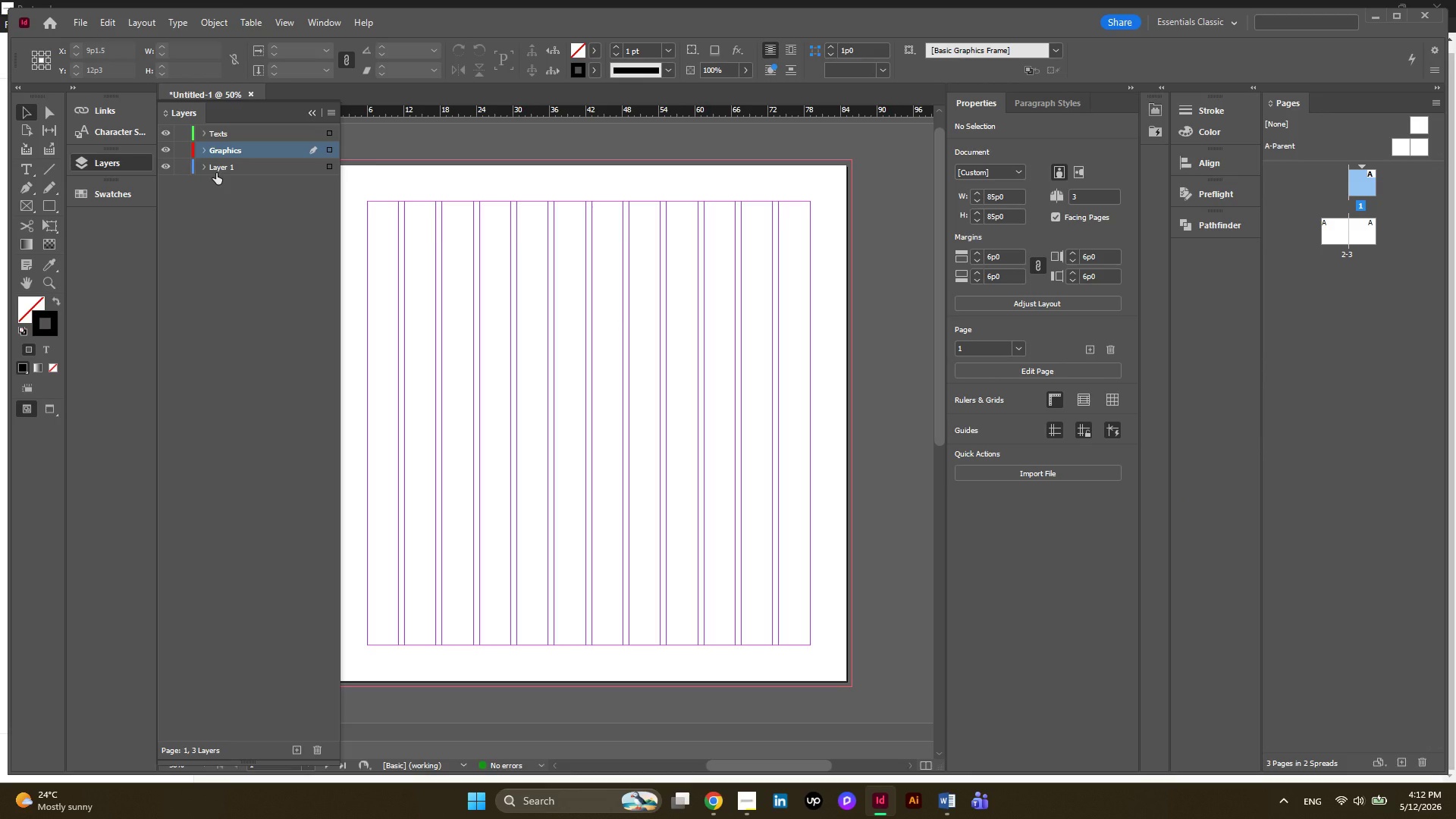 
double_click([221, 167])
 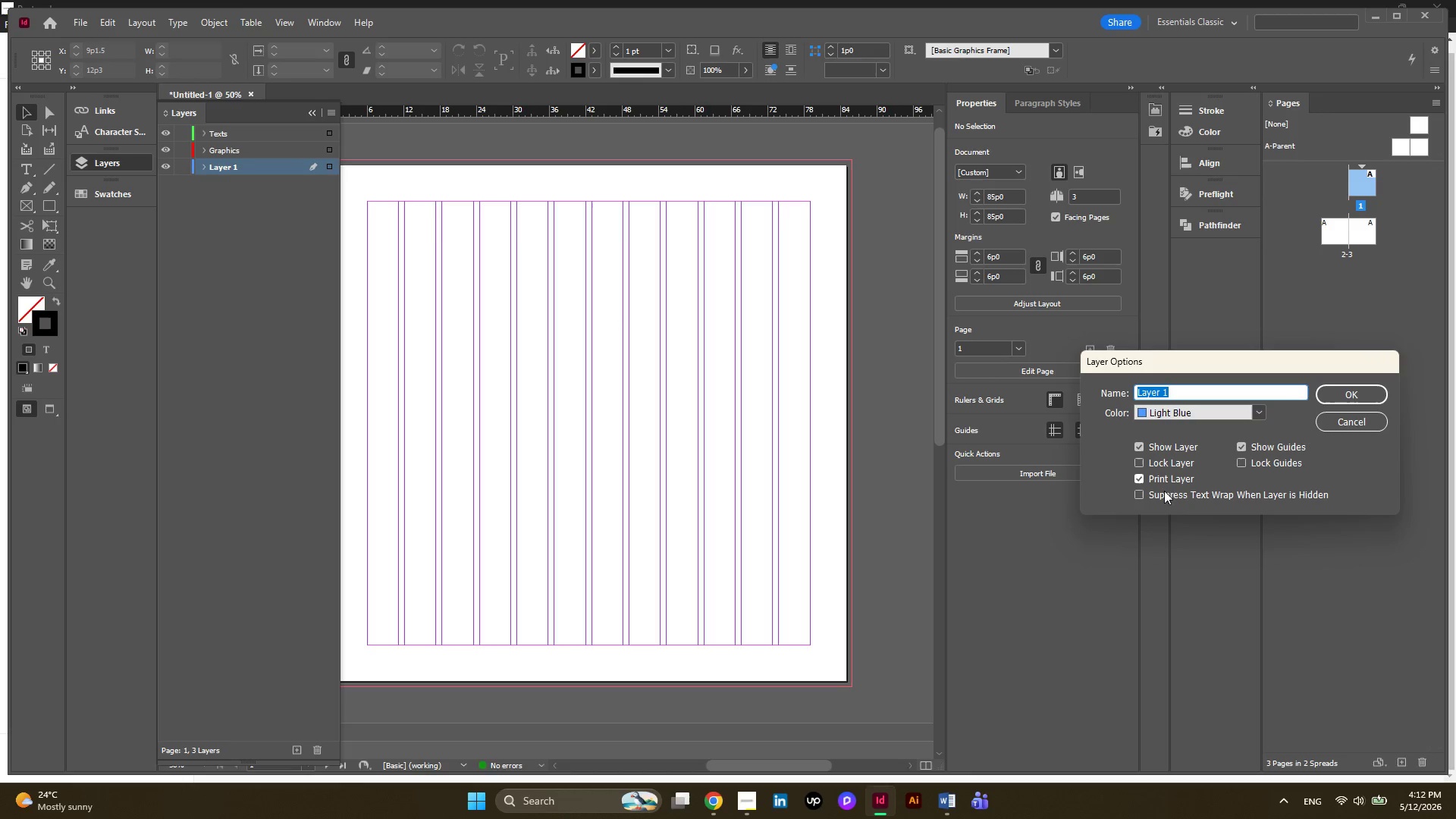 
type(Background)
 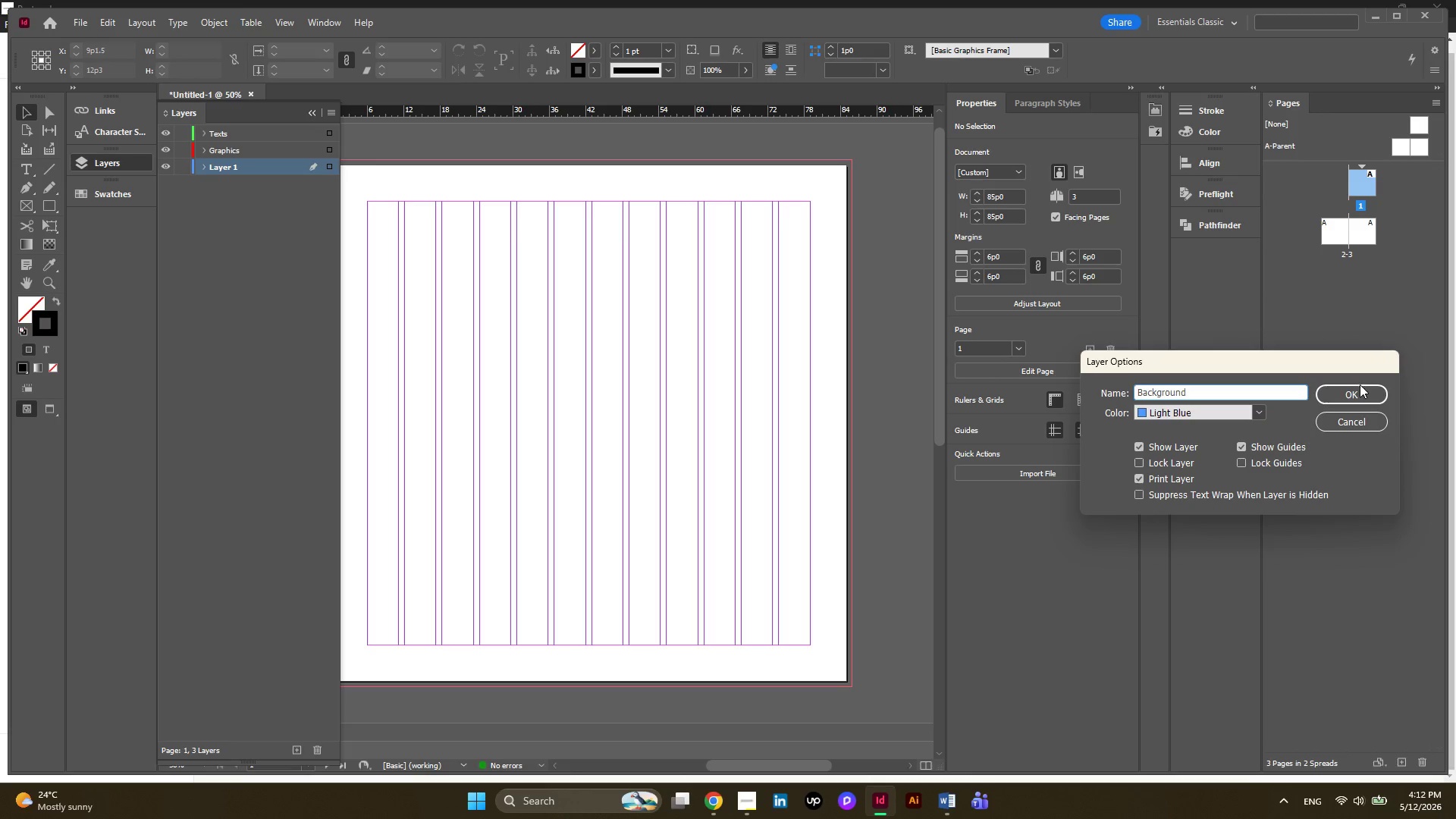 
left_click([1354, 394])
 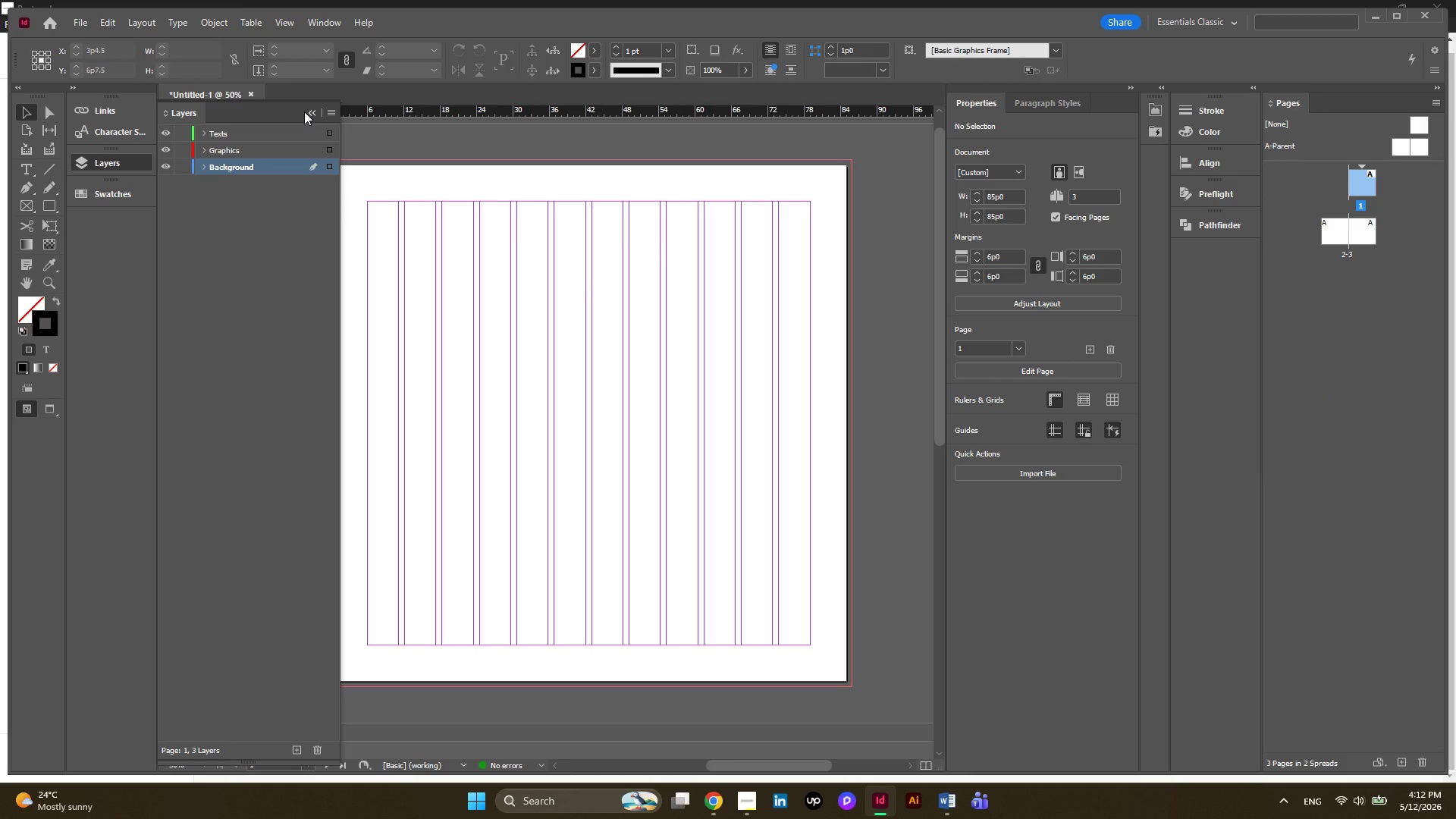 
wait(6.75)
 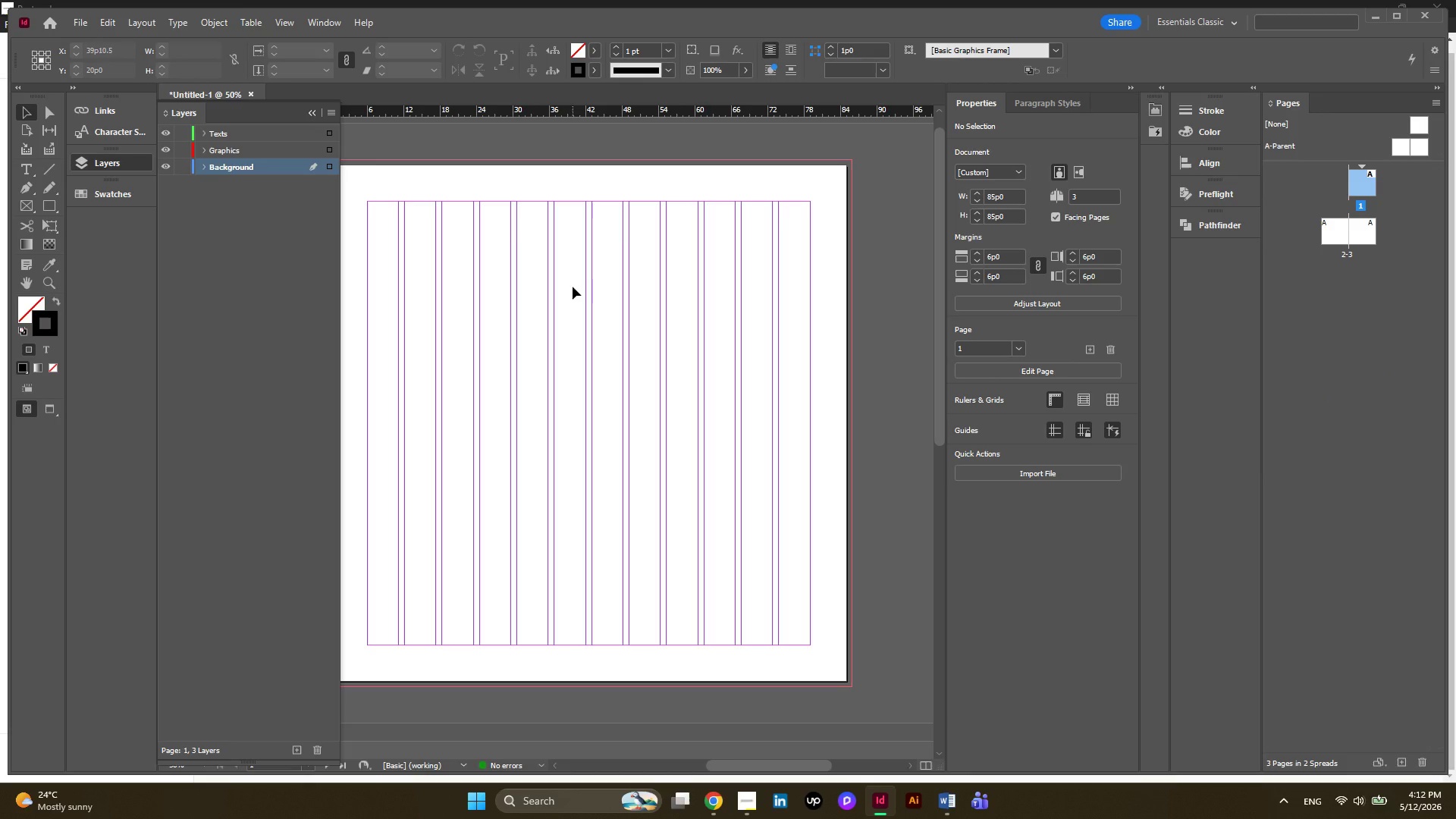 
left_click([312, 114])
 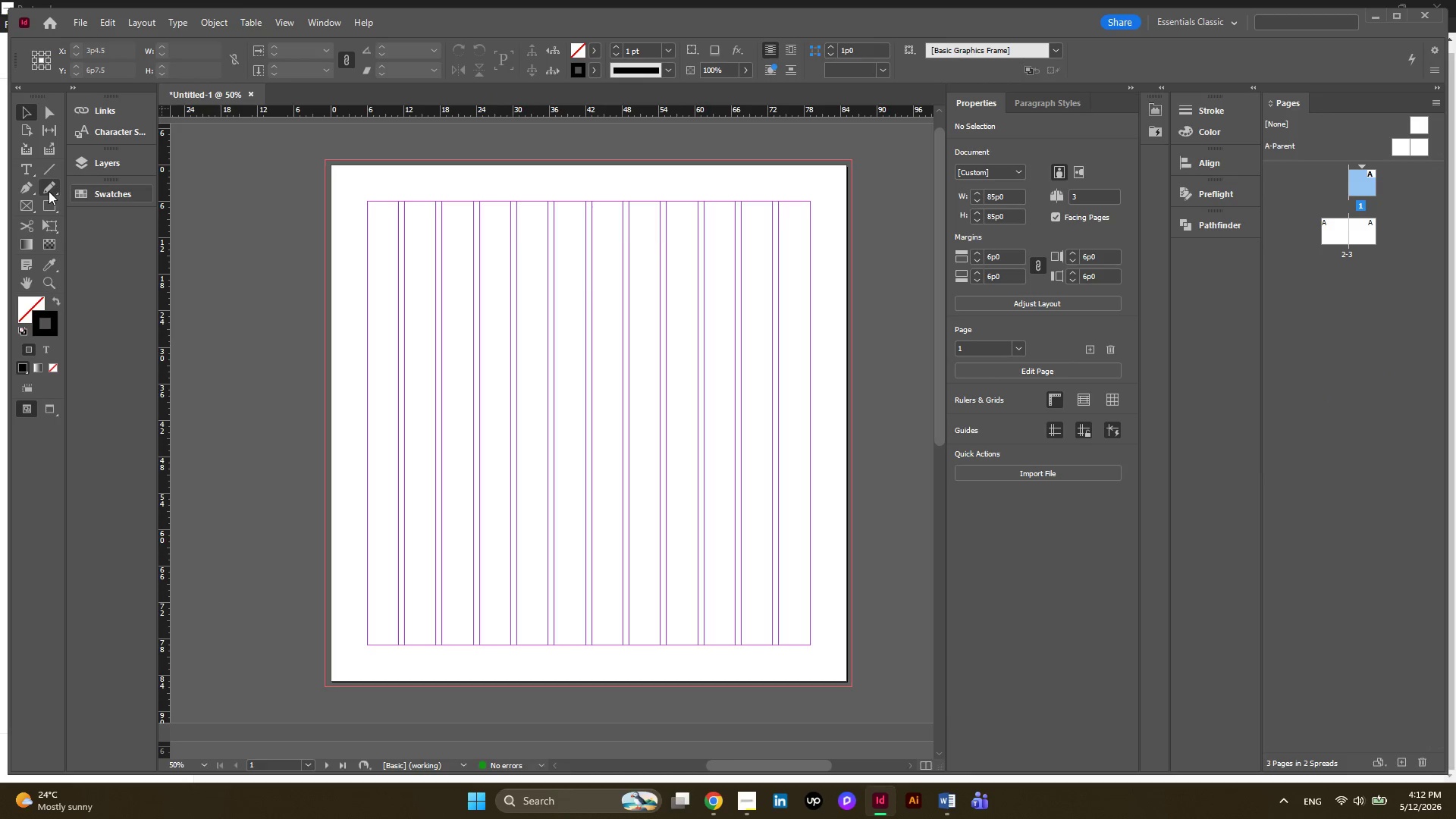 
left_click([88, 166])
 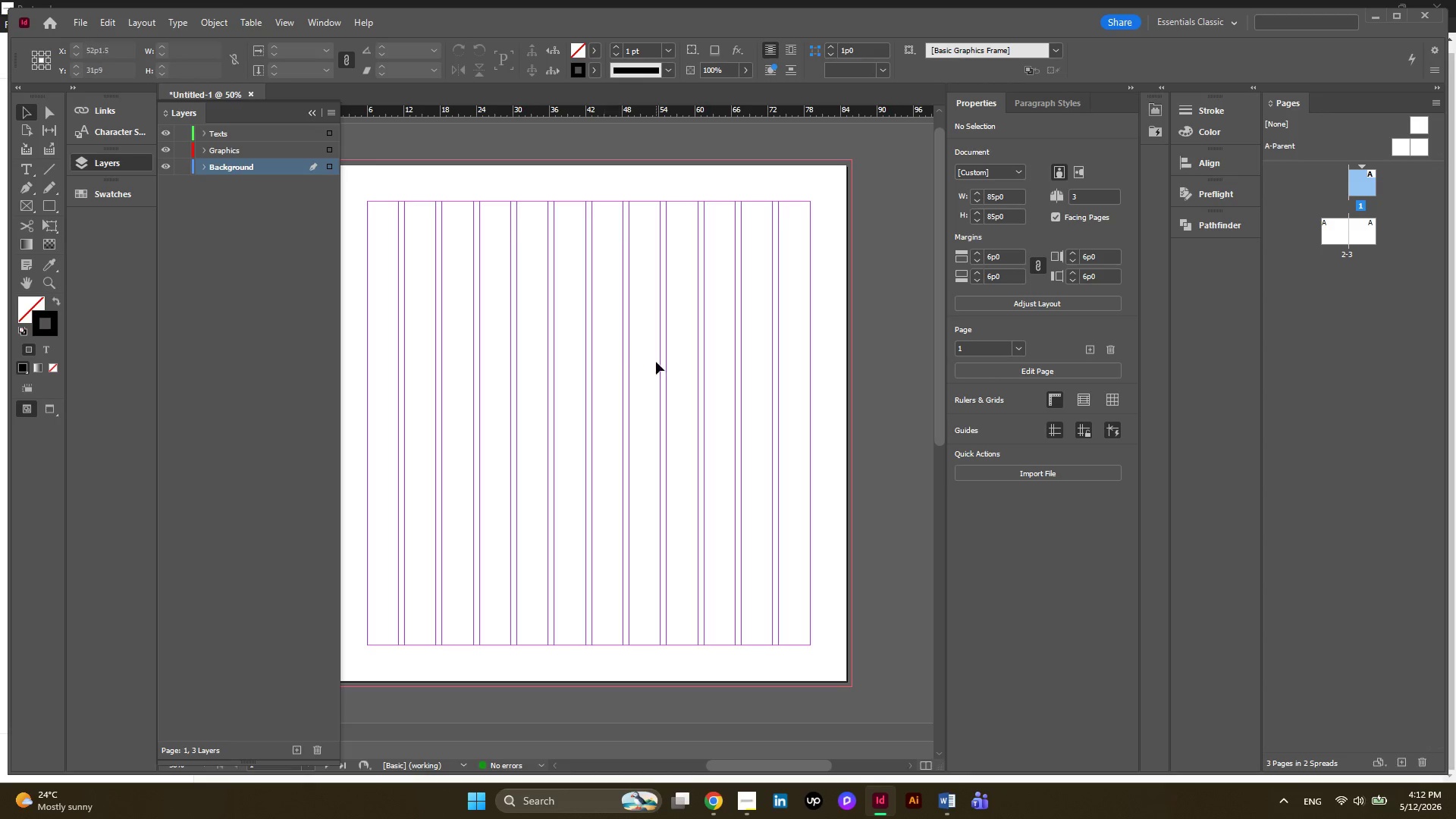 
hold_key(key=AltLeft, duration=0.33)
scroll: coordinate [811, 391], scroll_direction: down, amount: 1.0
 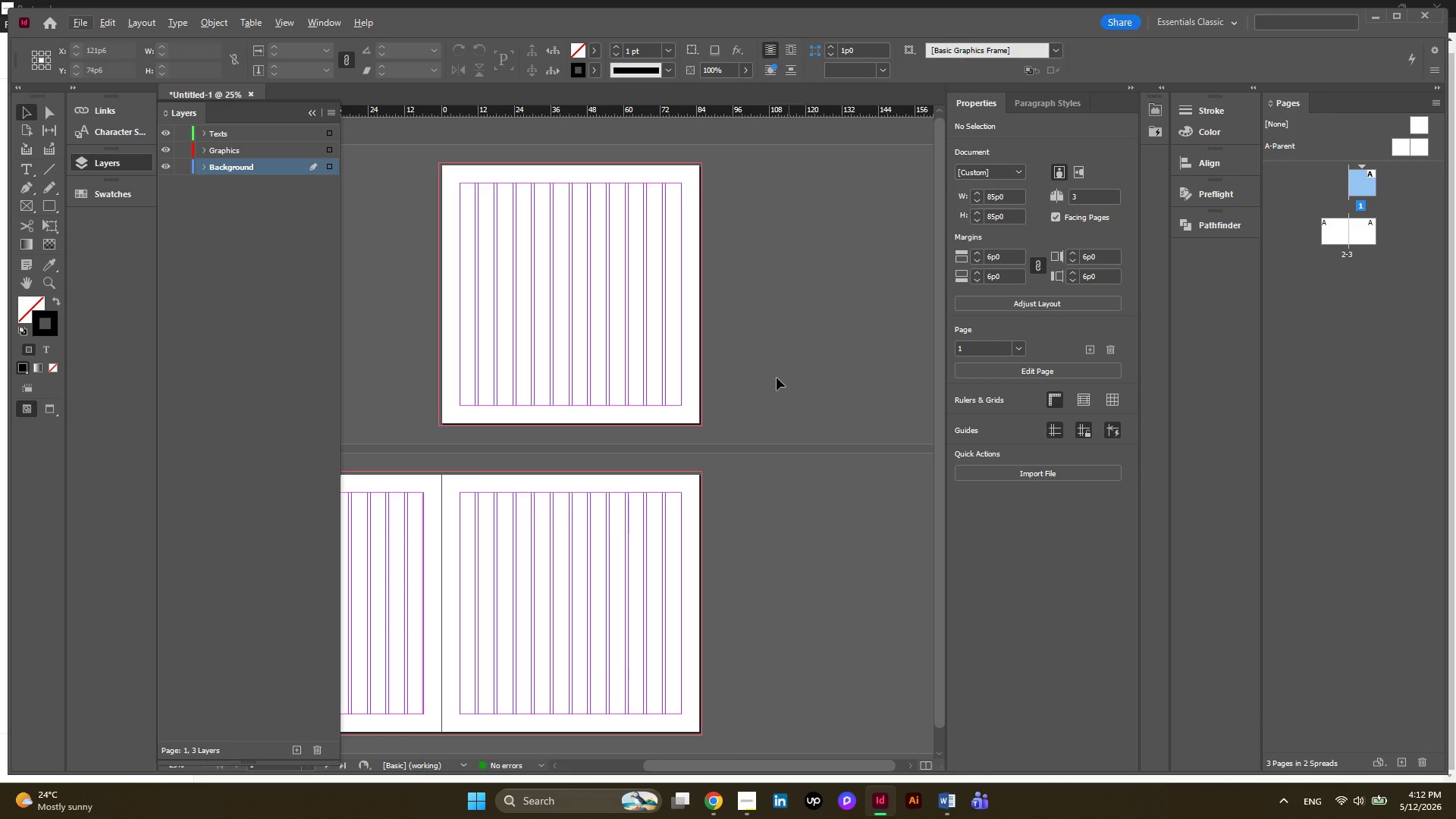 
scroll: coordinate [767, 373], scroll_direction: up, amount: 2.0
 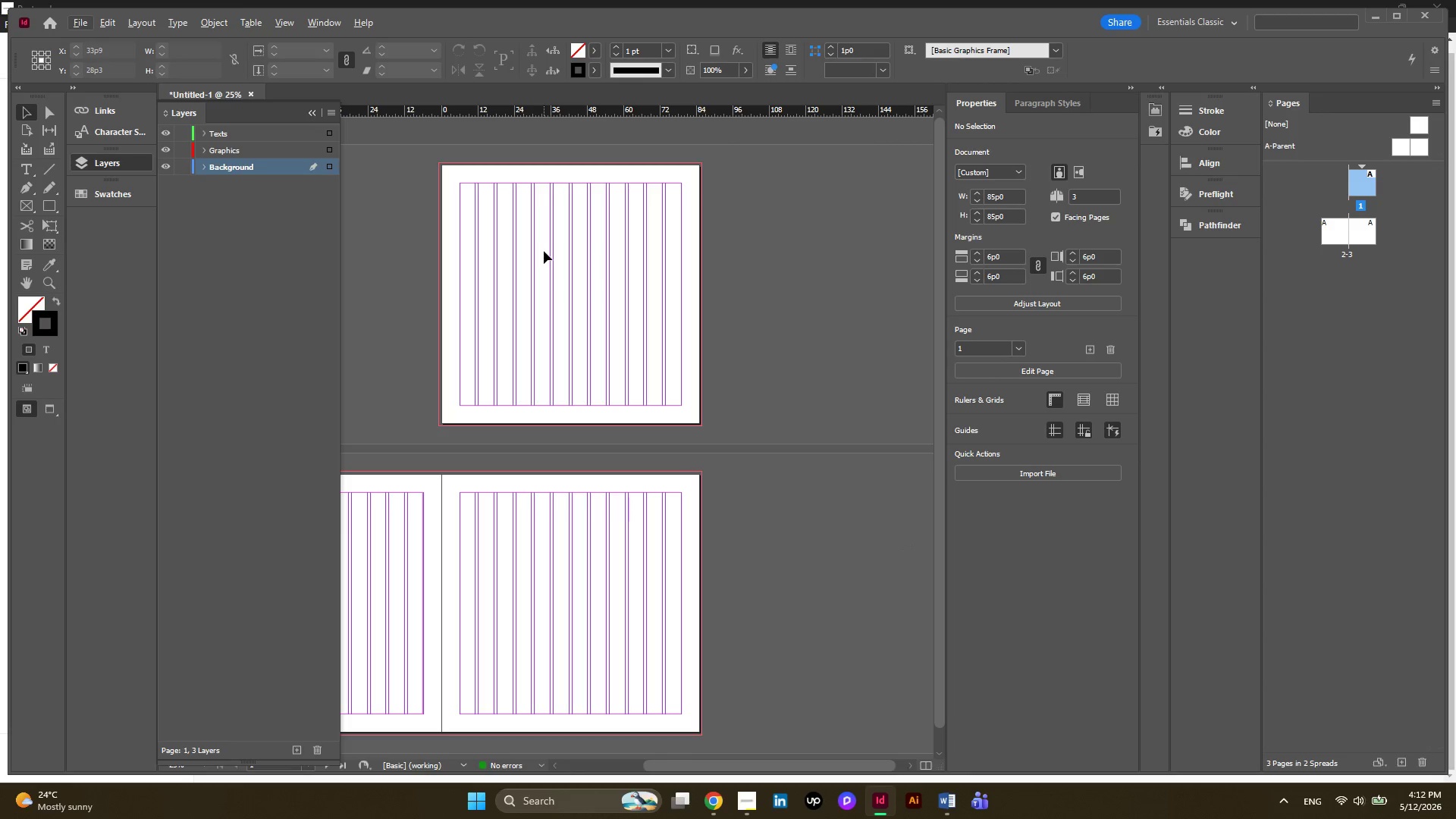 
wait(26.07)
 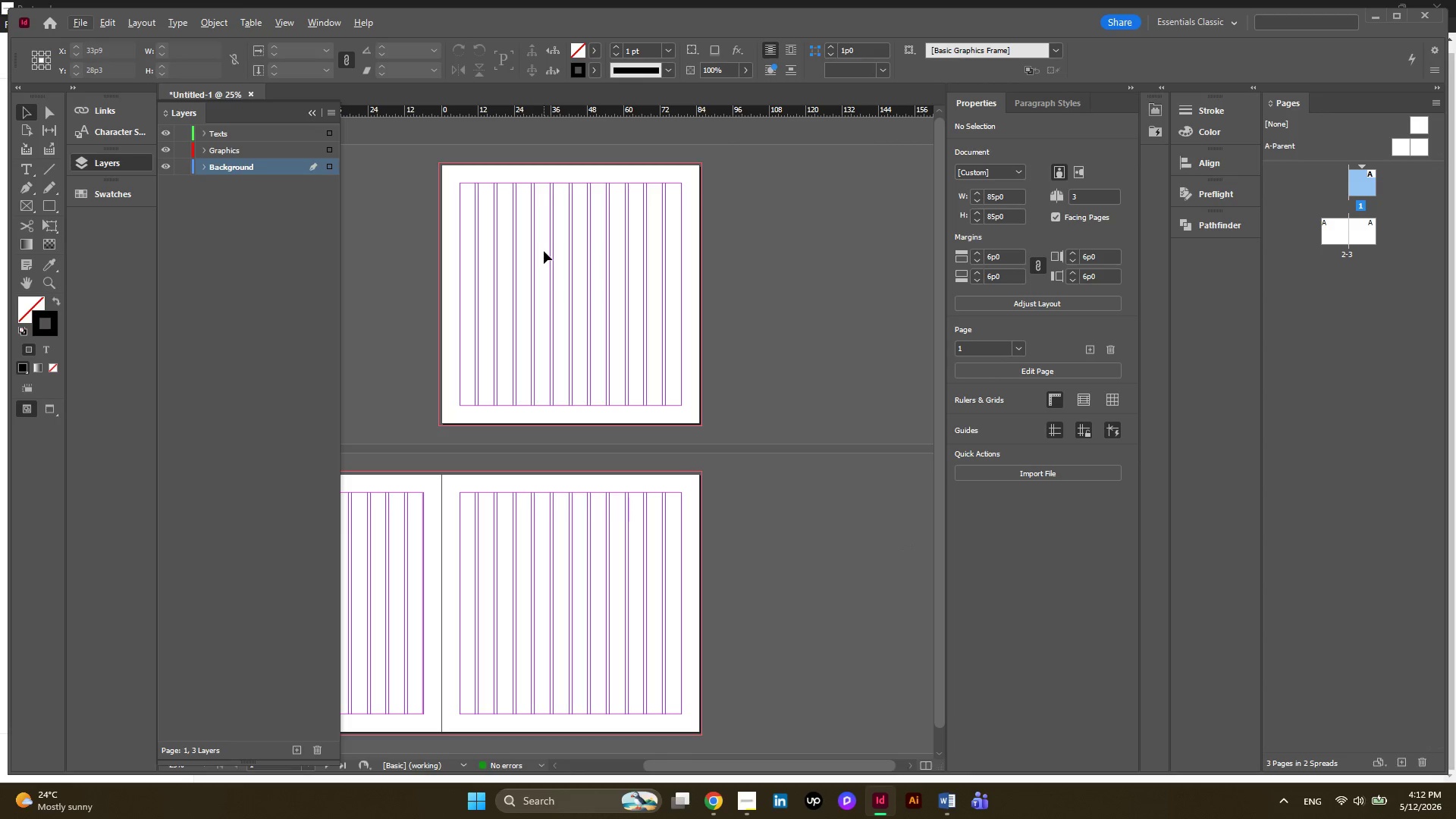 
hold_key(key=ControlLeft, duration=0.98)
scroll: coordinate [668, 386], scroll_direction: up, amount: 3.0
 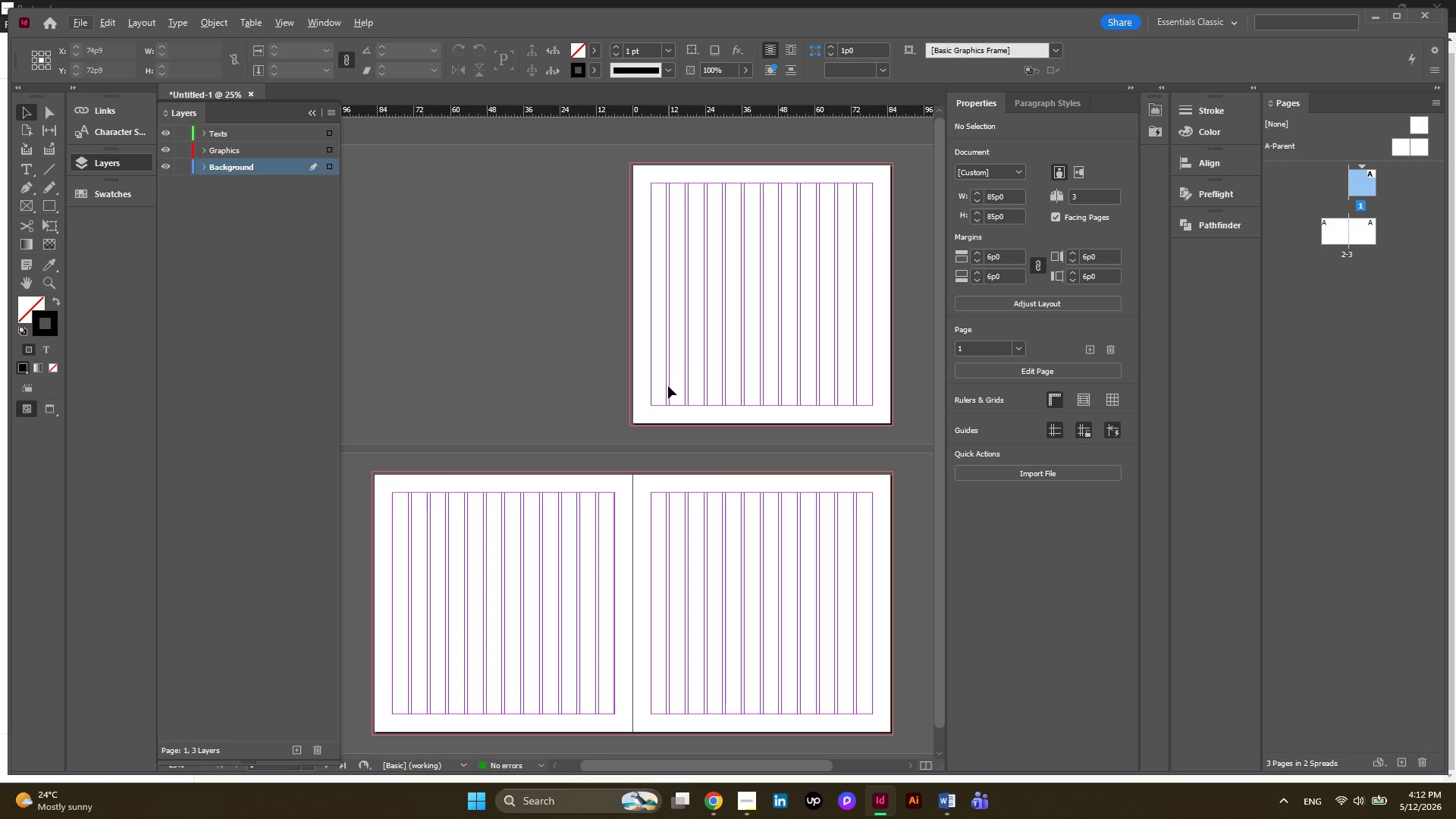 
hold_key(key=ControlLeft, duration=0.67)
 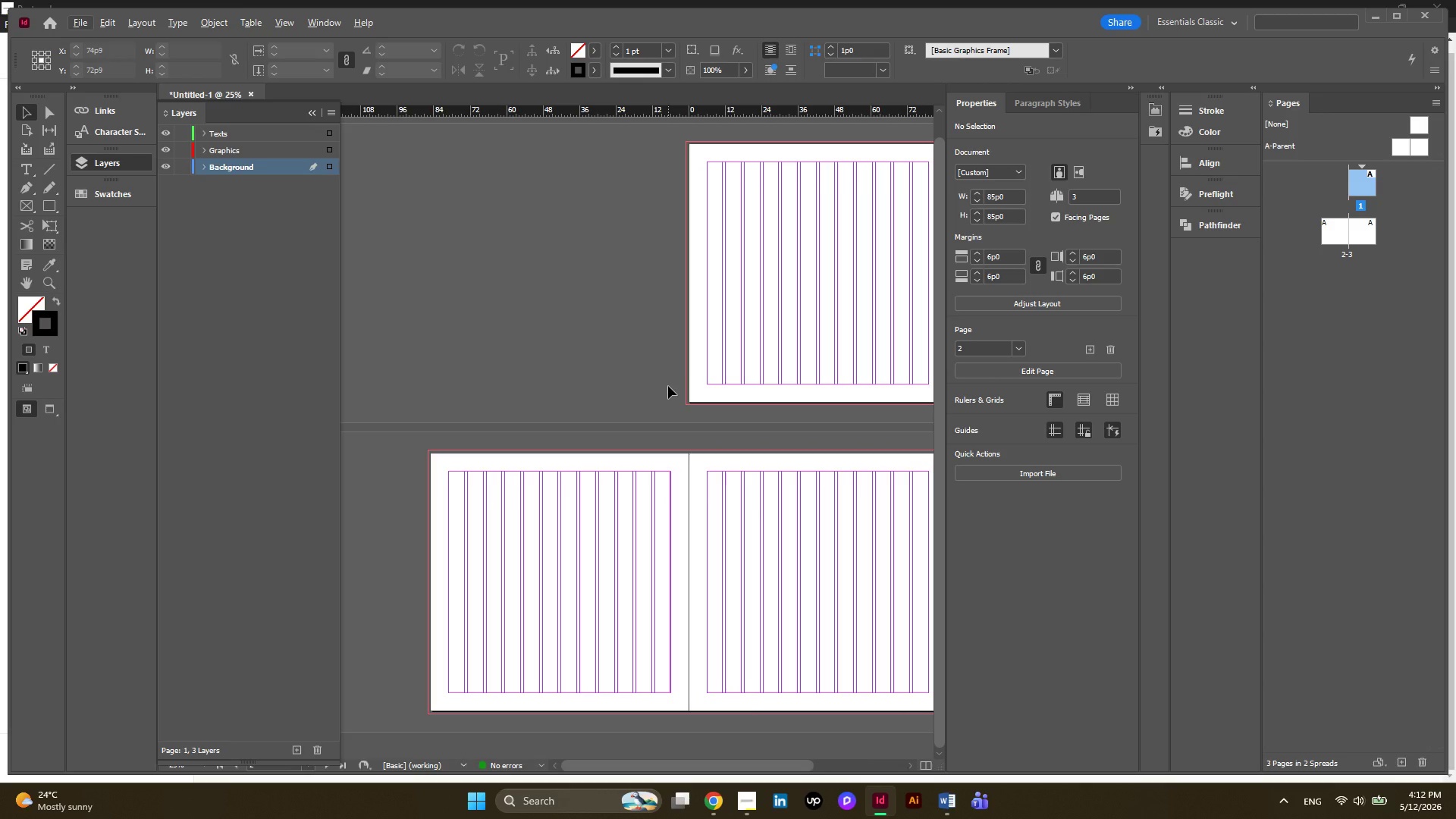 
scroll: coordinate [668, 386], scroll_direction: down, amount: 1.0
 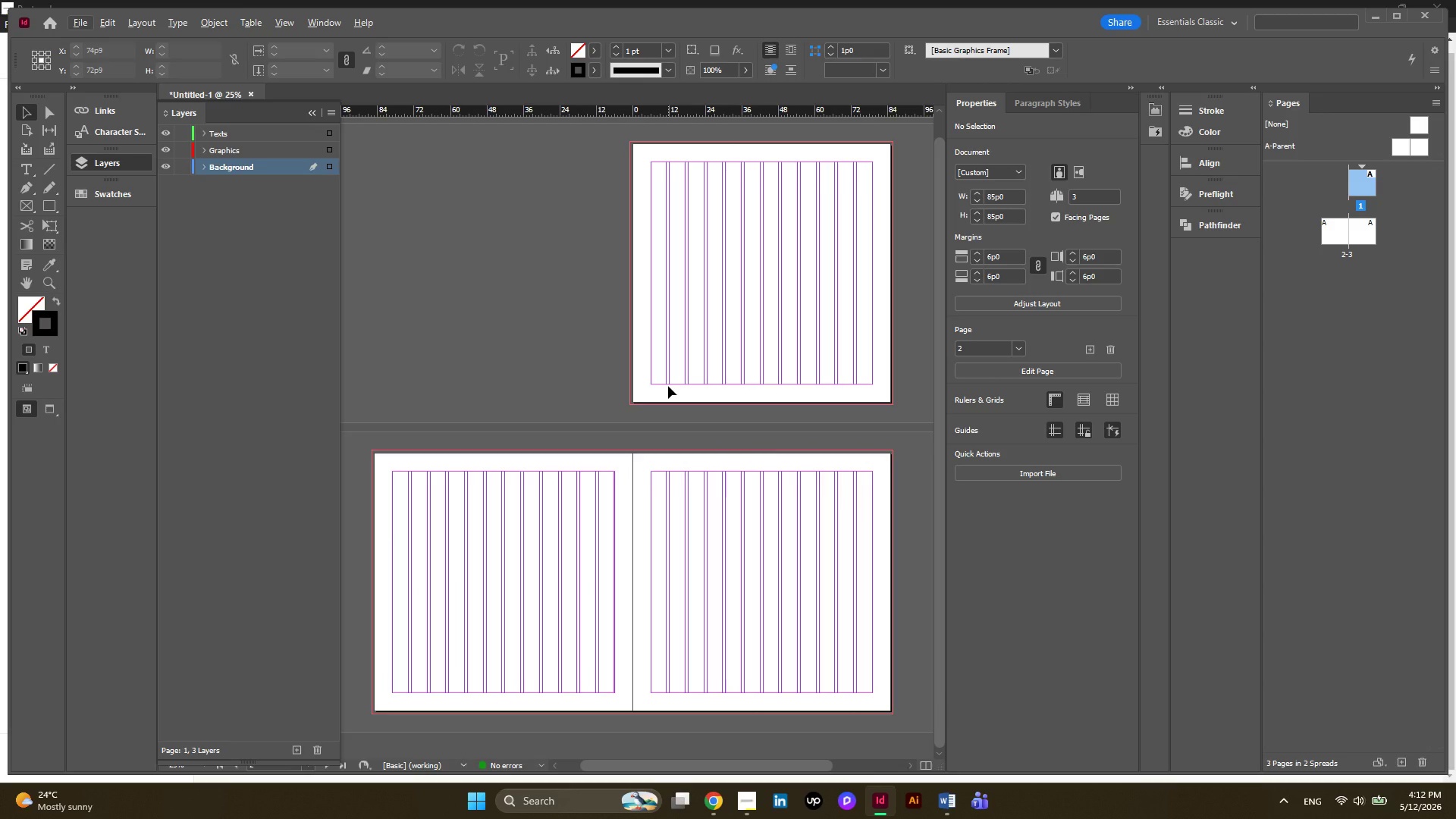 
scroll: coordinate [668, 386], scroll_direction: up, amount: 1.0
 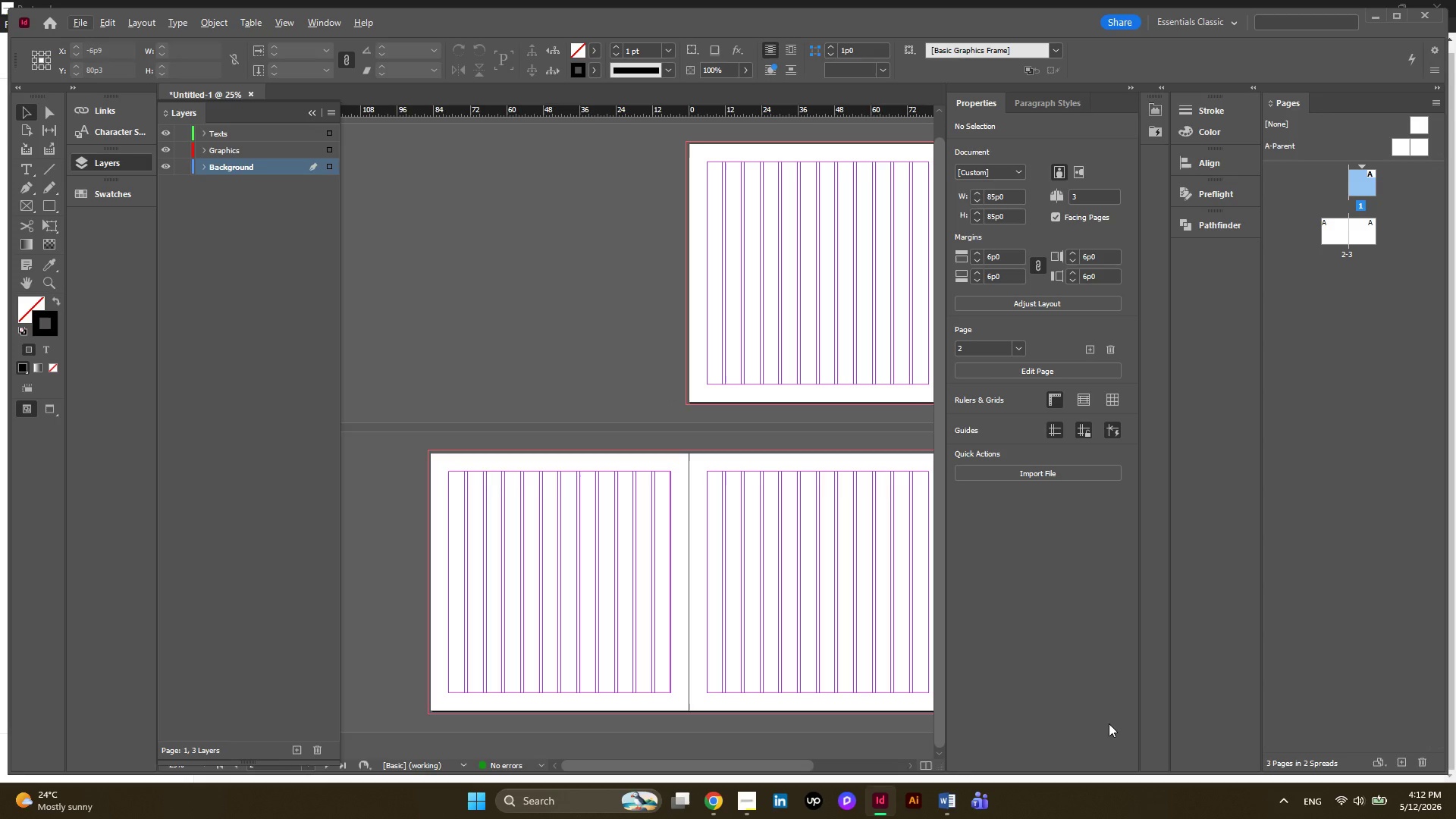 
left_click([954, 802])
 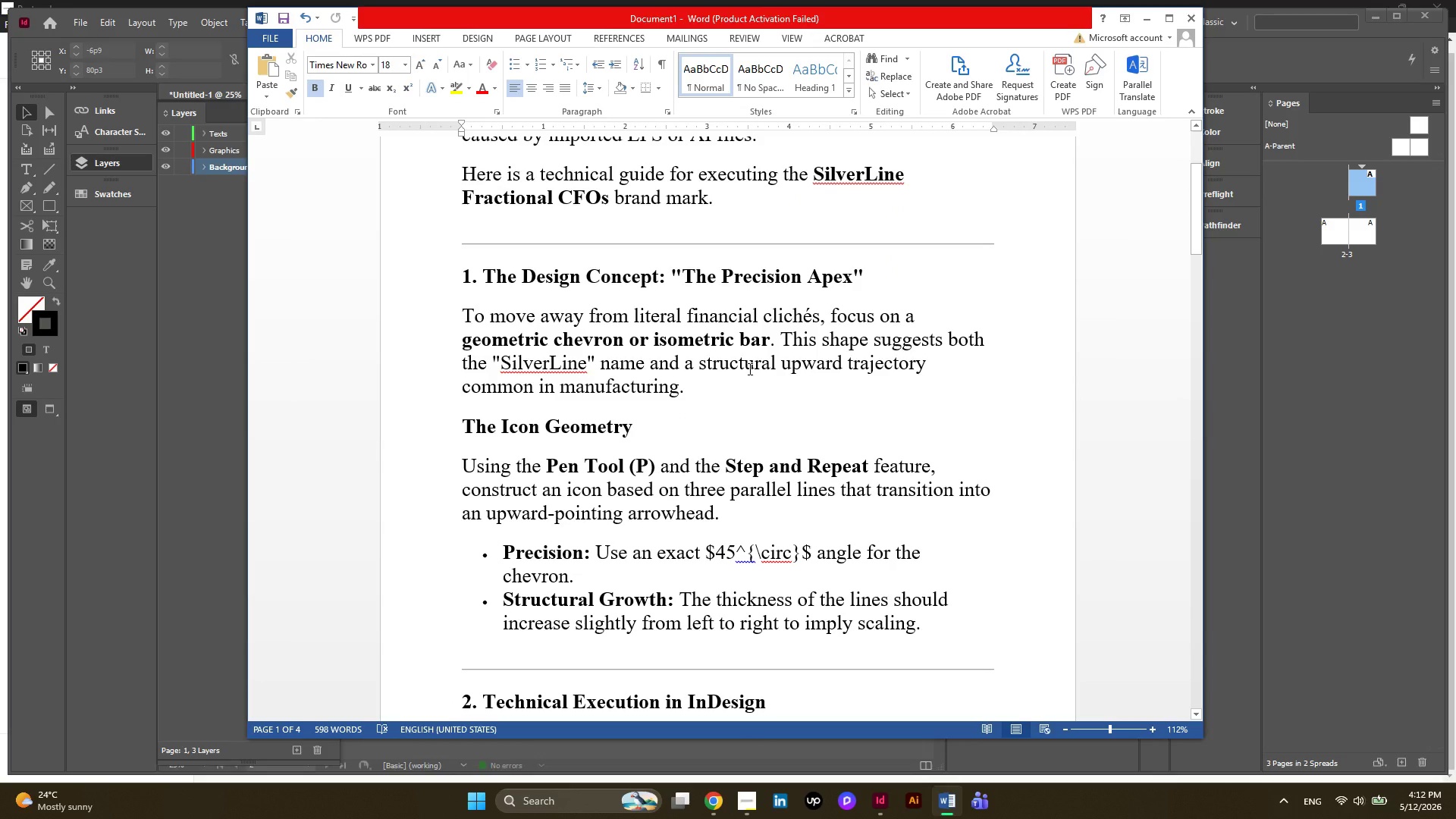 
scroll: coordinate [748, 370], scroll_direction: down, amount: 10.0
 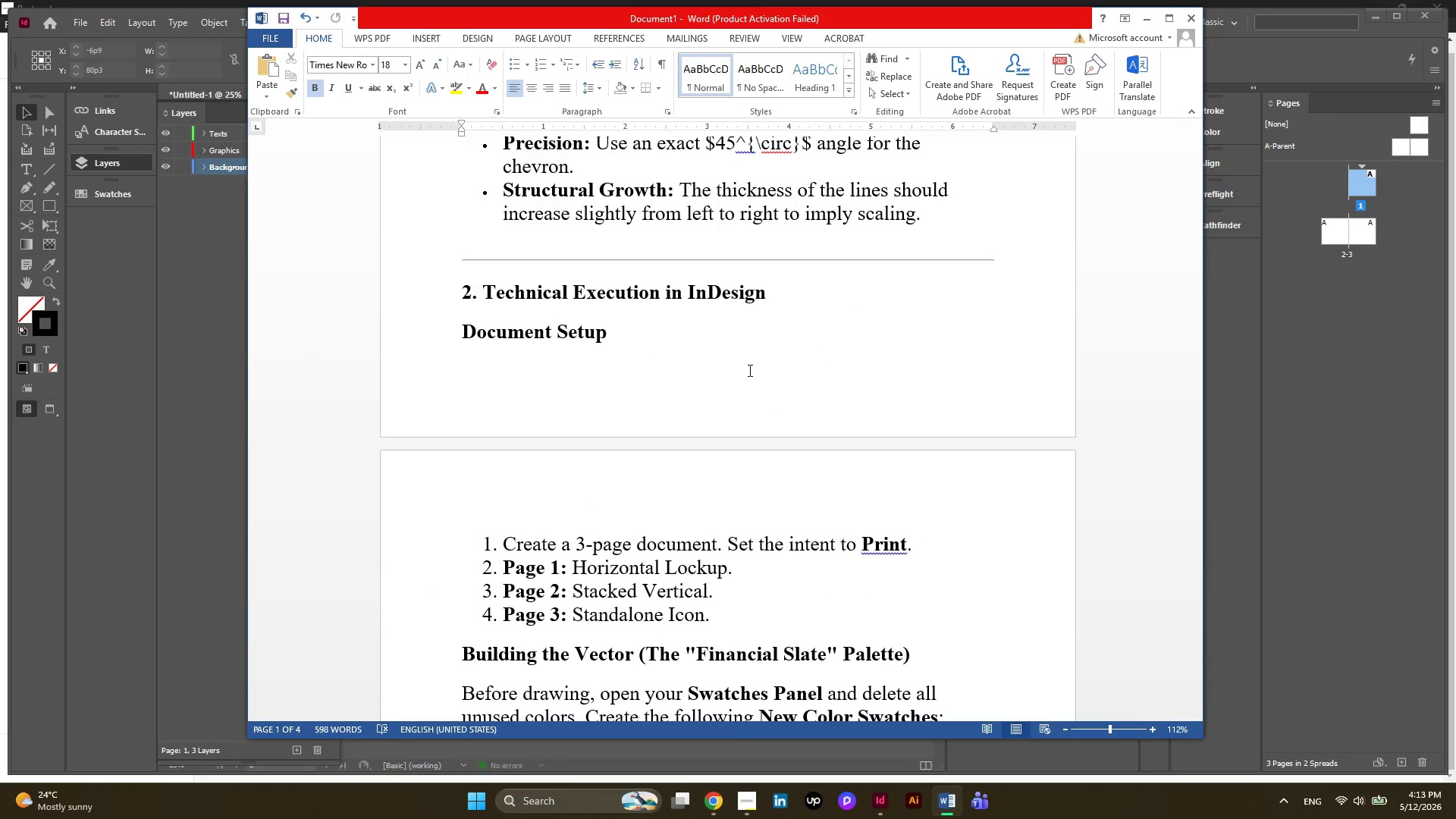 
wait(10.9)
 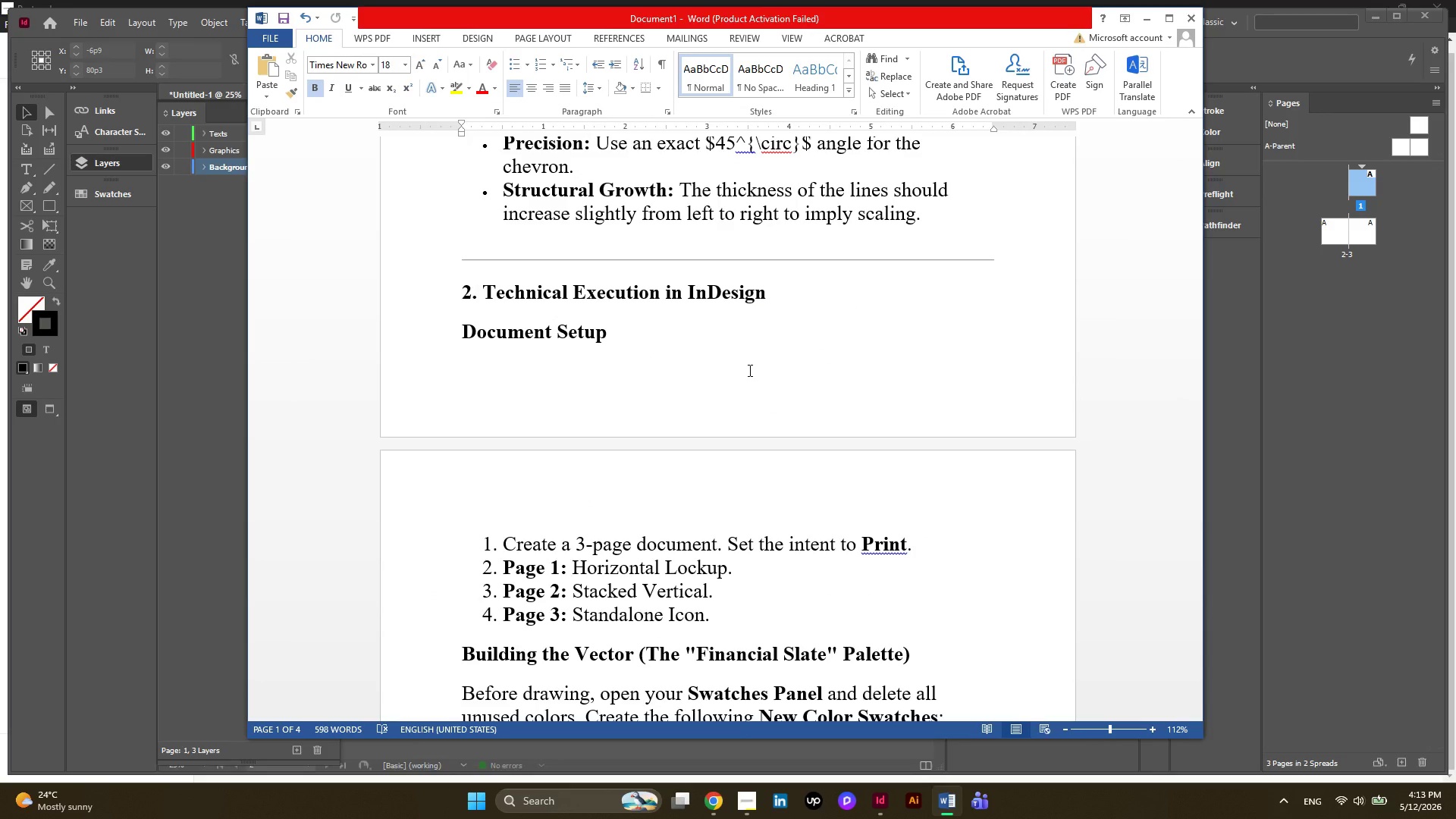 
left_click([1152, 22])
 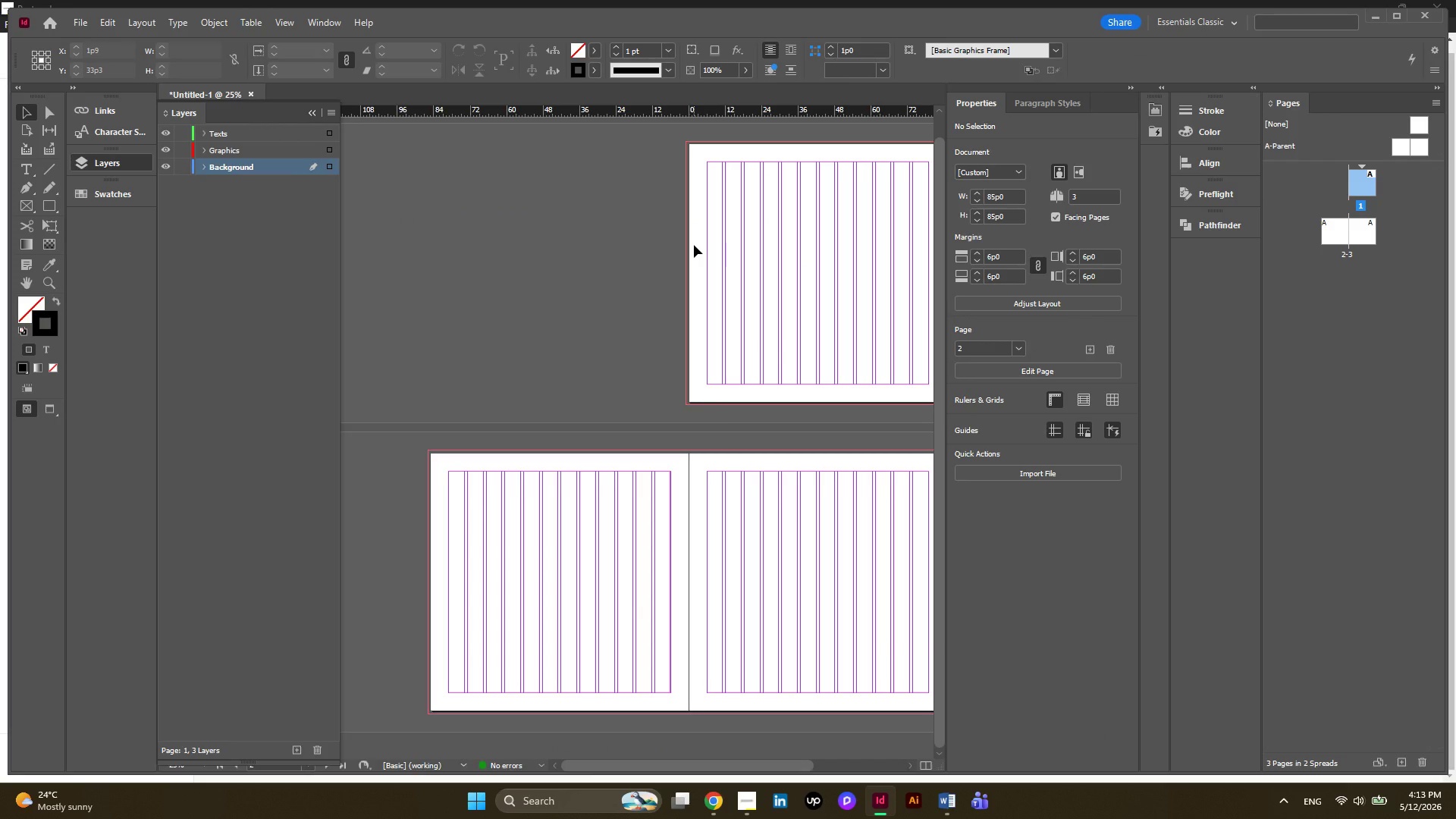 
hold_key(key=ControlLeft, duration=1.33)
scroll: coordinate [694, 245], scroll_direction: down, amount: 4.0
 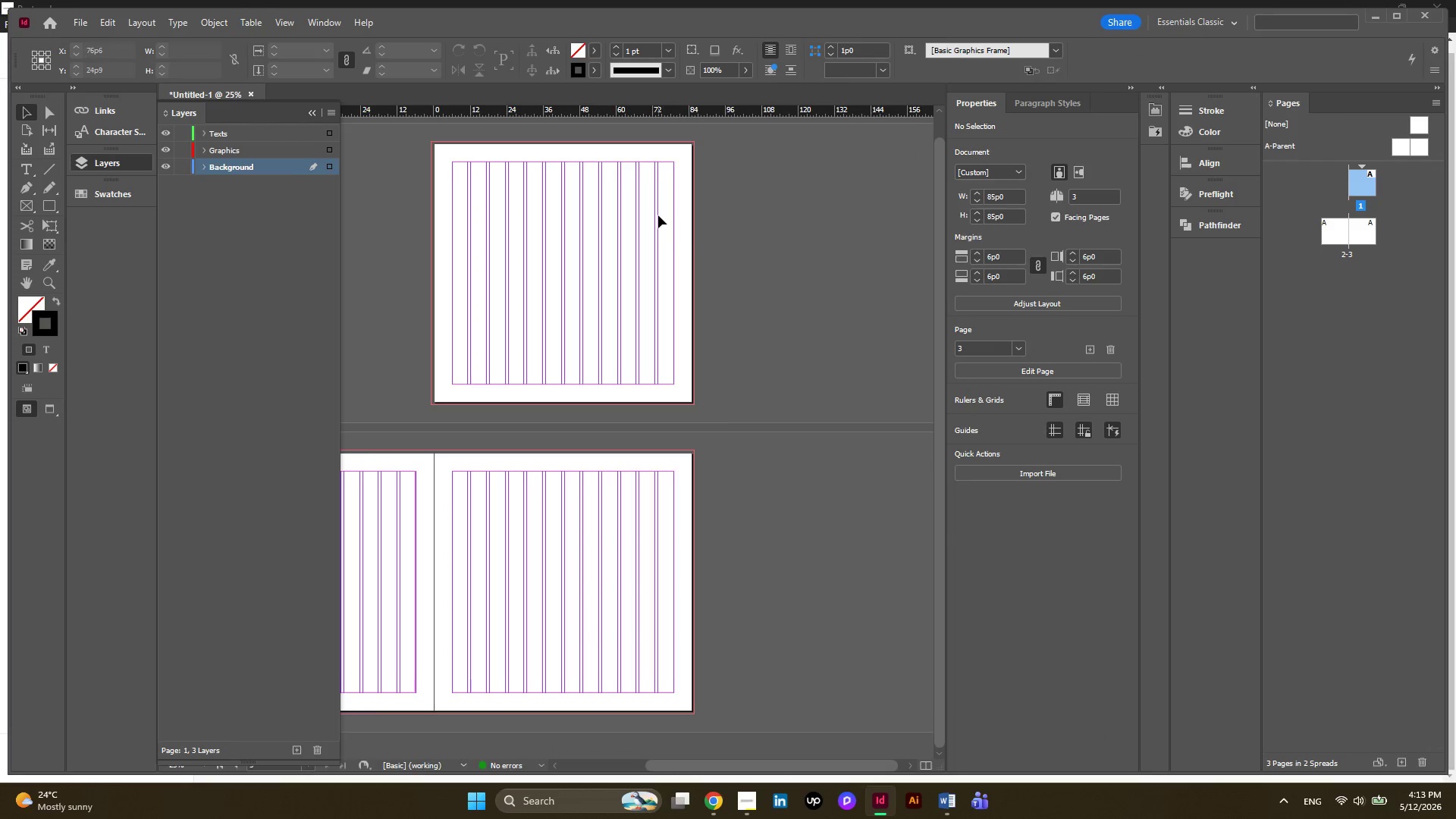 
scroll: coordinate [658, 215], scroll_direction: up, amount: 1.0
 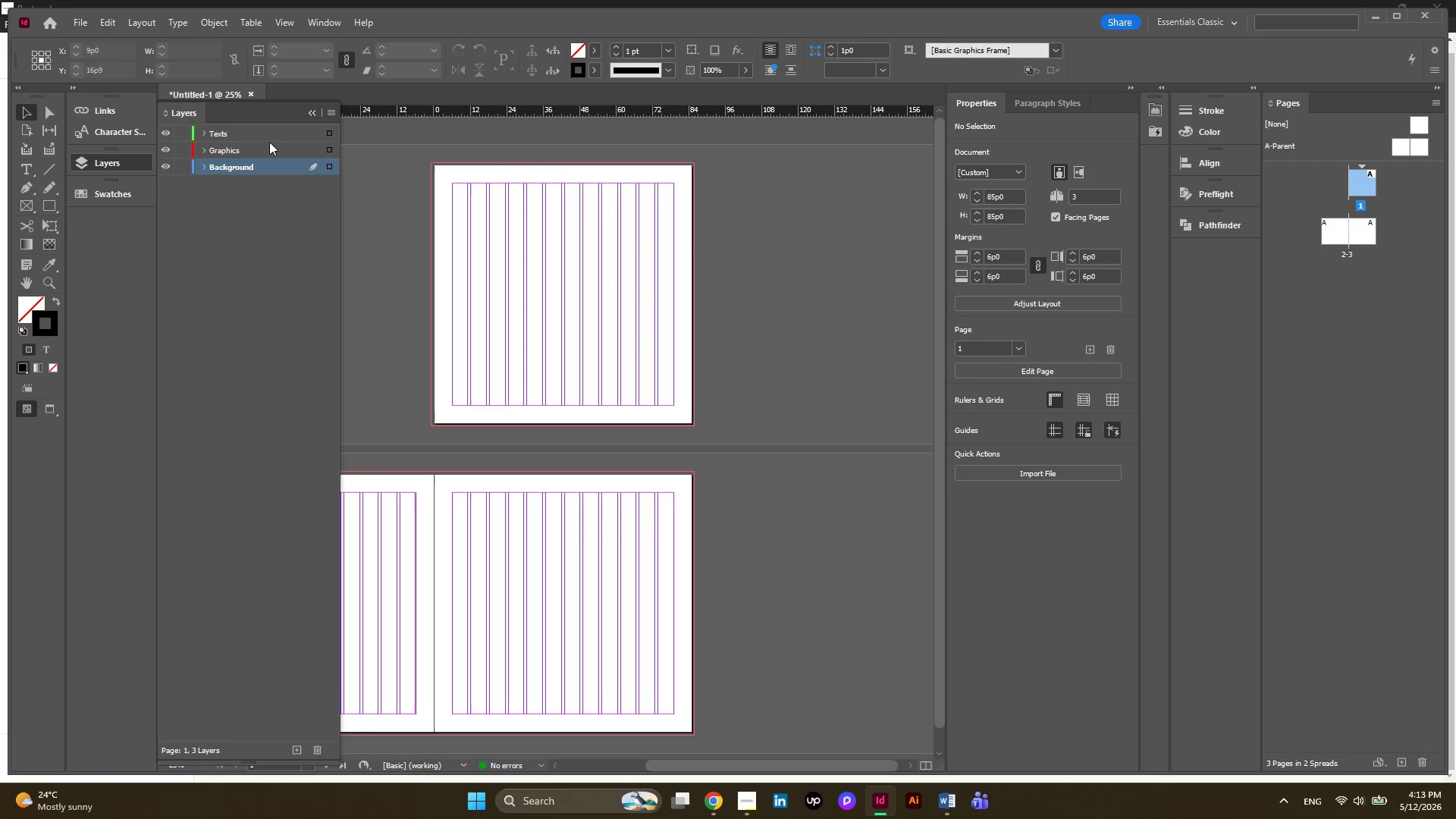 
left_click([249, 131])
 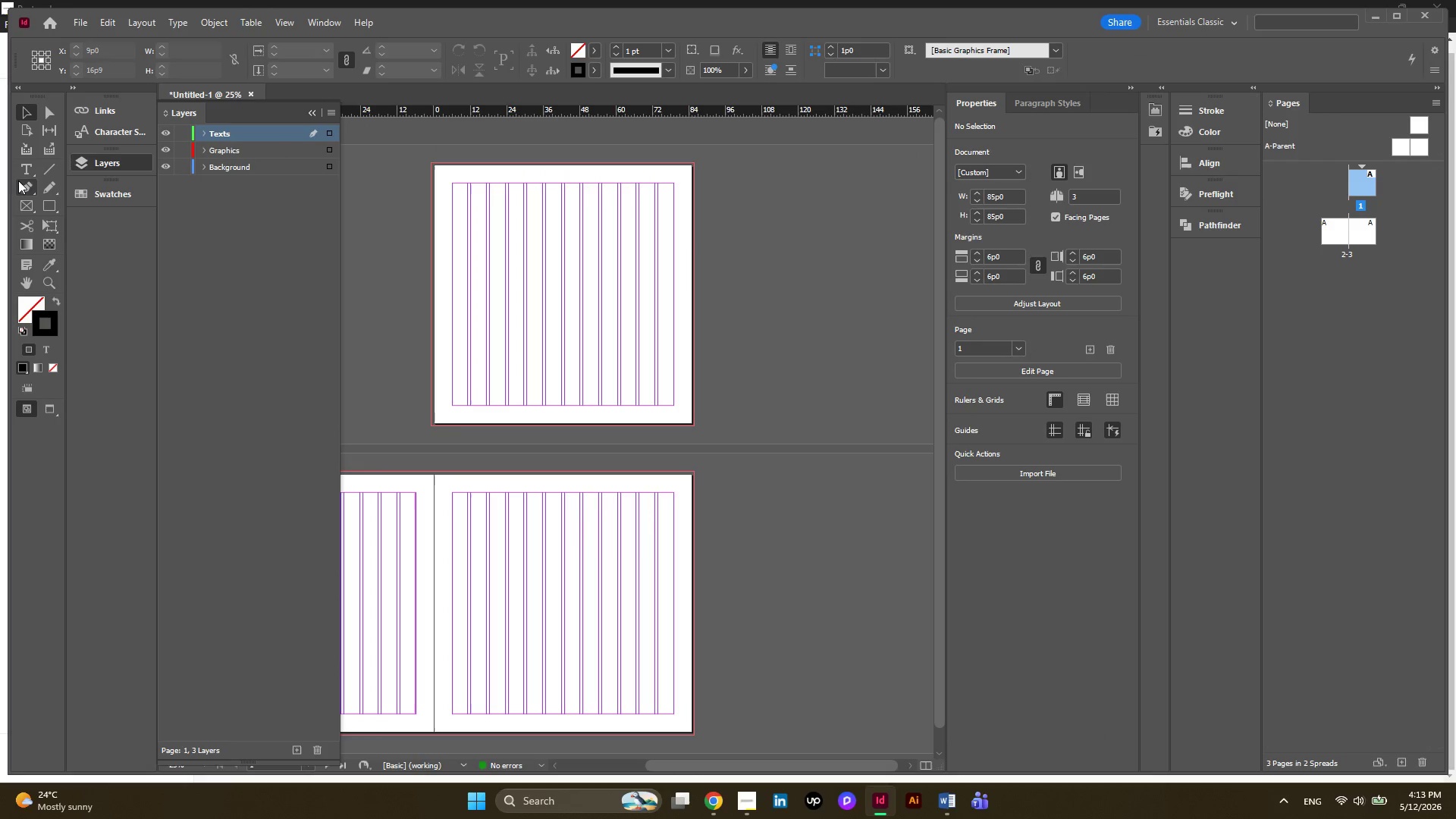 
left_click([20, 168])
 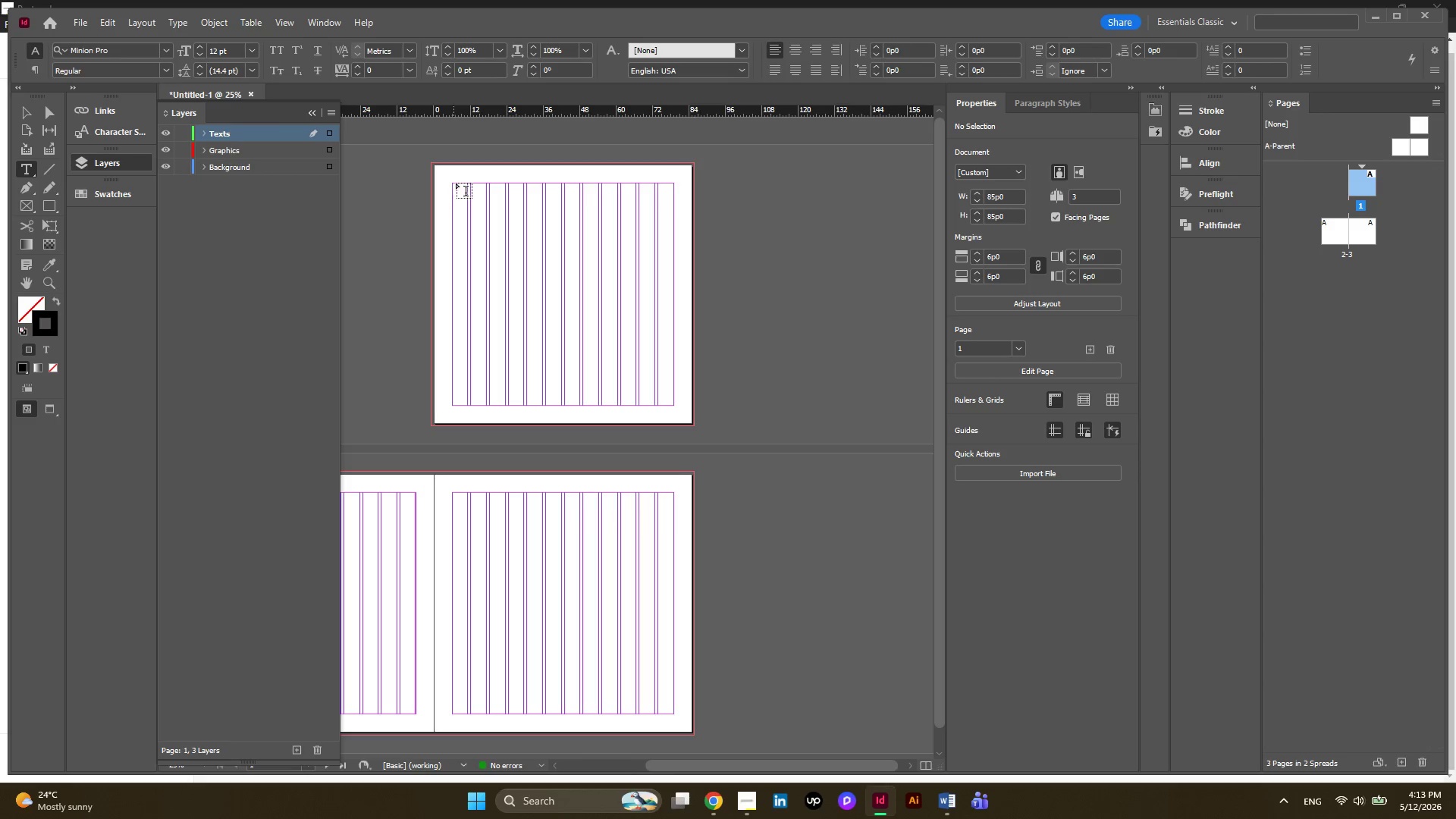 
left_click_drag(start_coordinate=[457, 184], to_coordinate=[533, 209])
 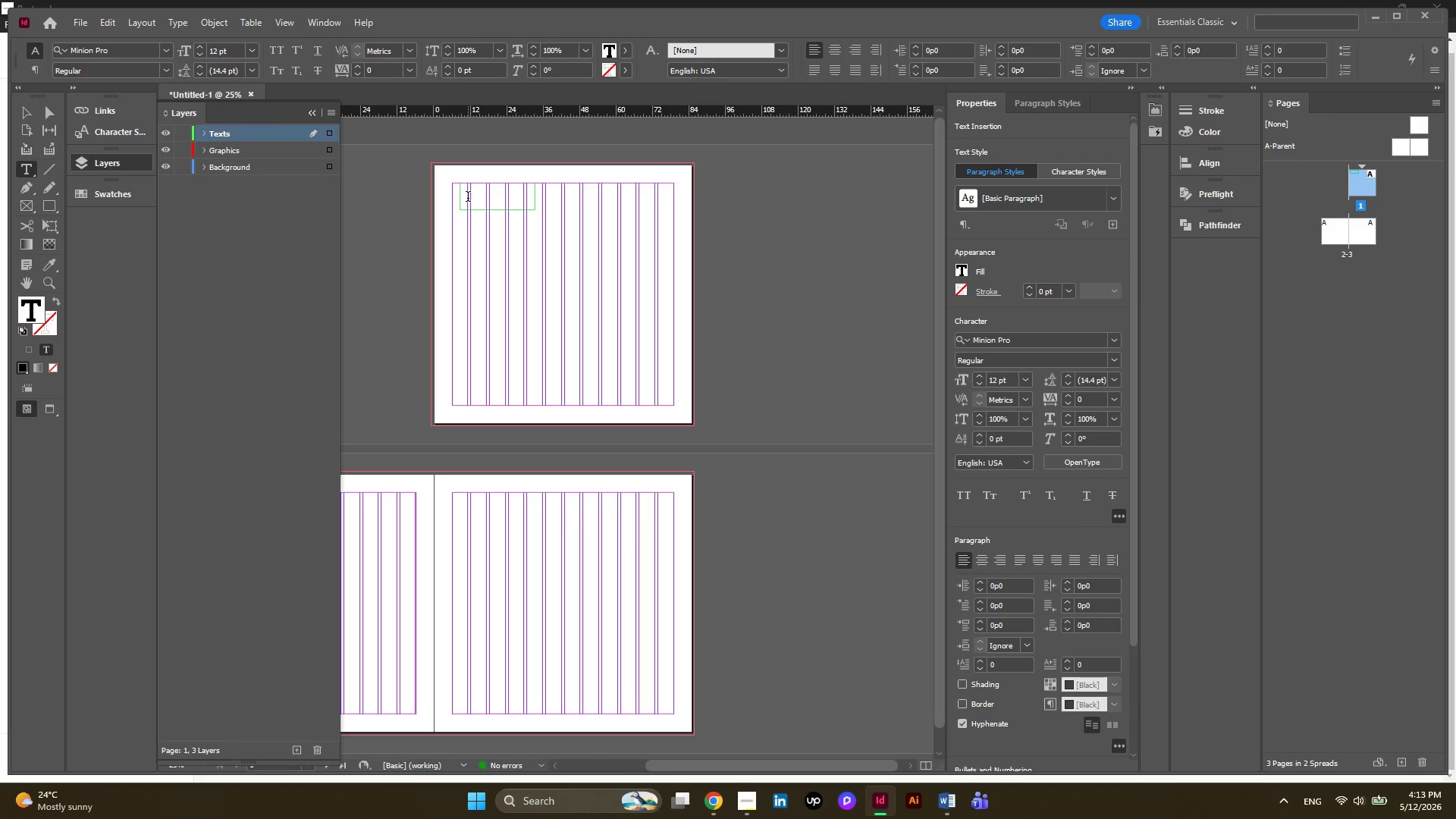 
type(Hor)
 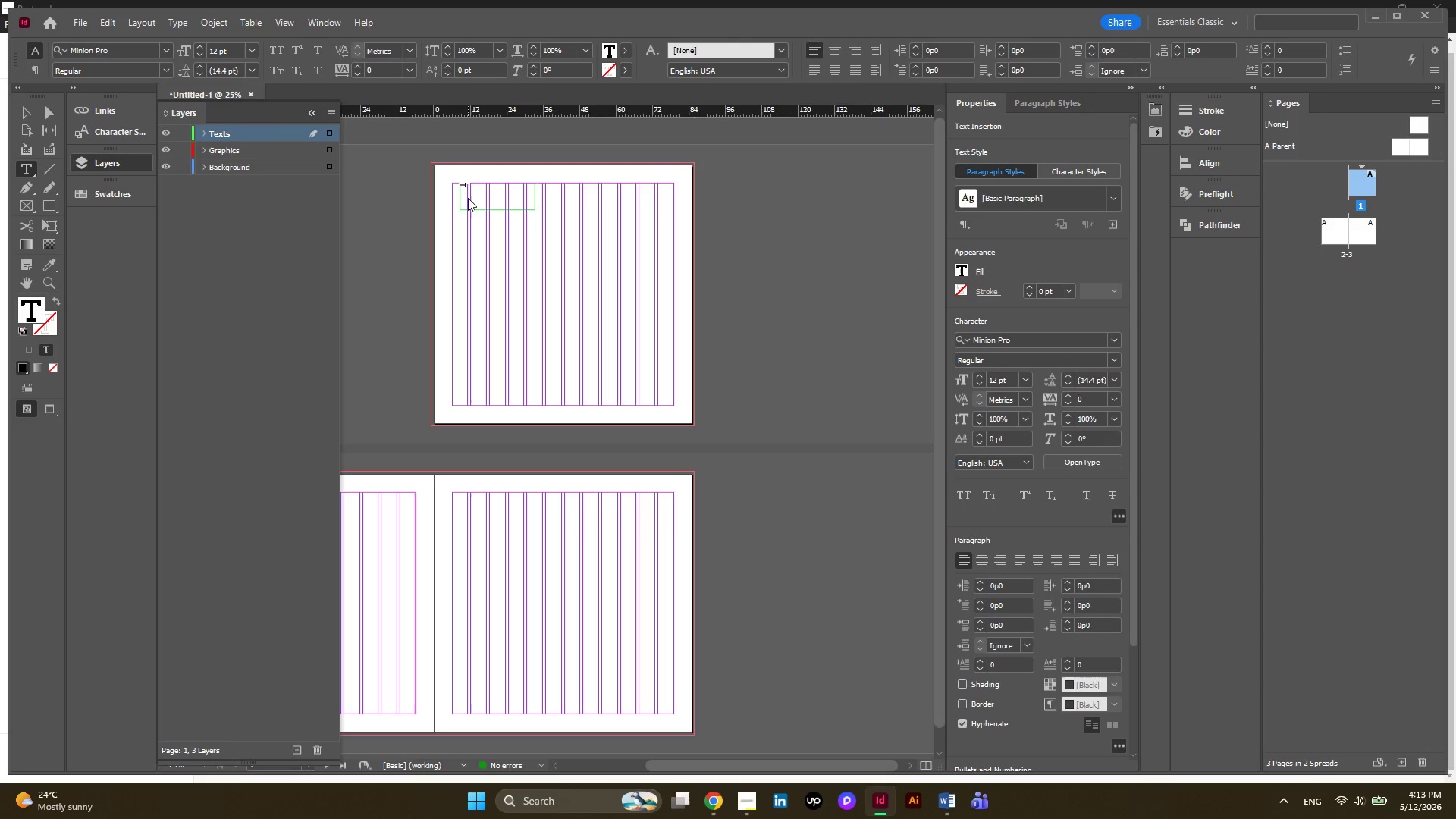 
hold_key(key=AltLeft, duration=0.92)
scroll: coordinate [456, 198], scroll_direction: up, amount: 4.0
 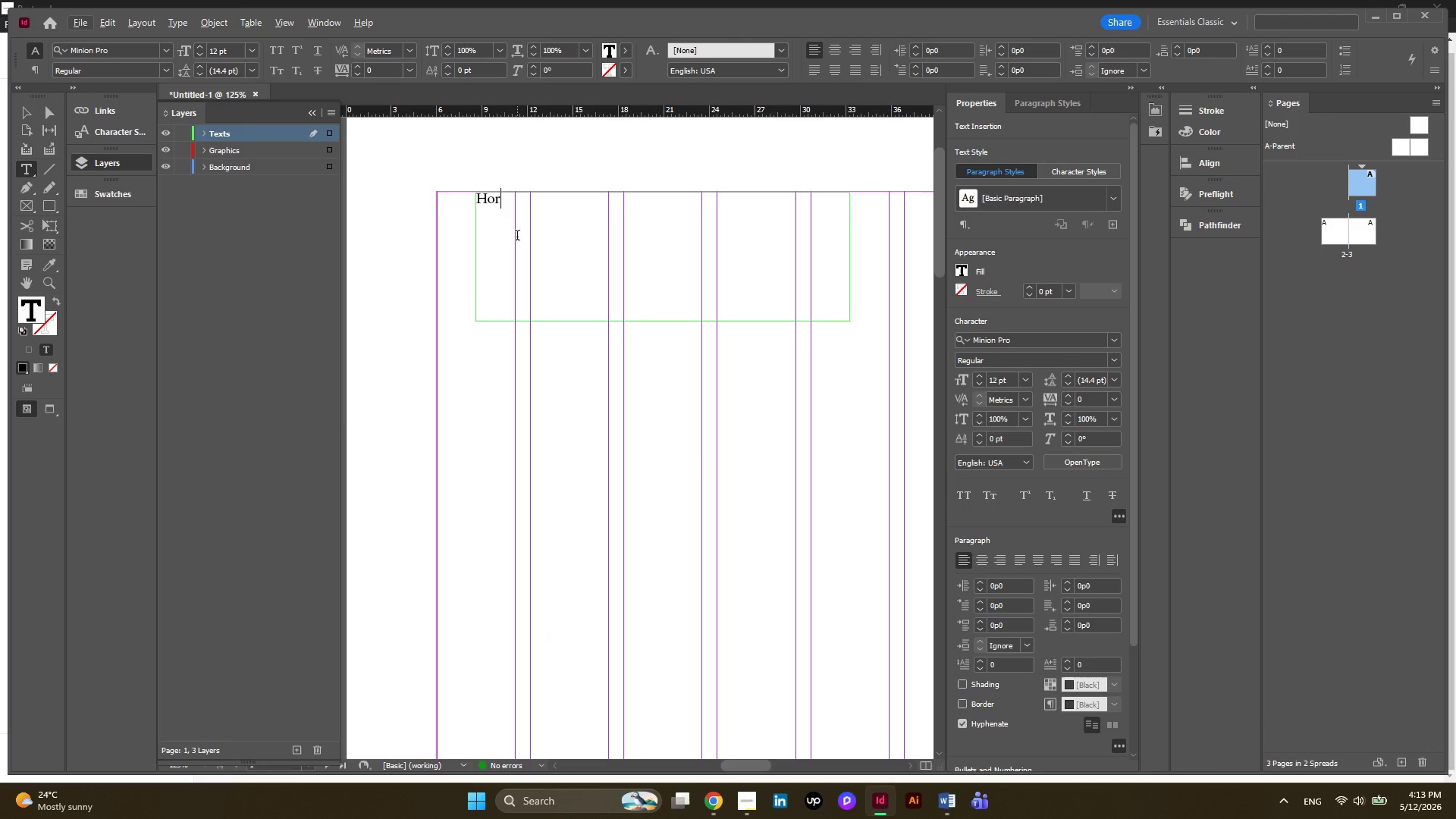 
type(izon)
 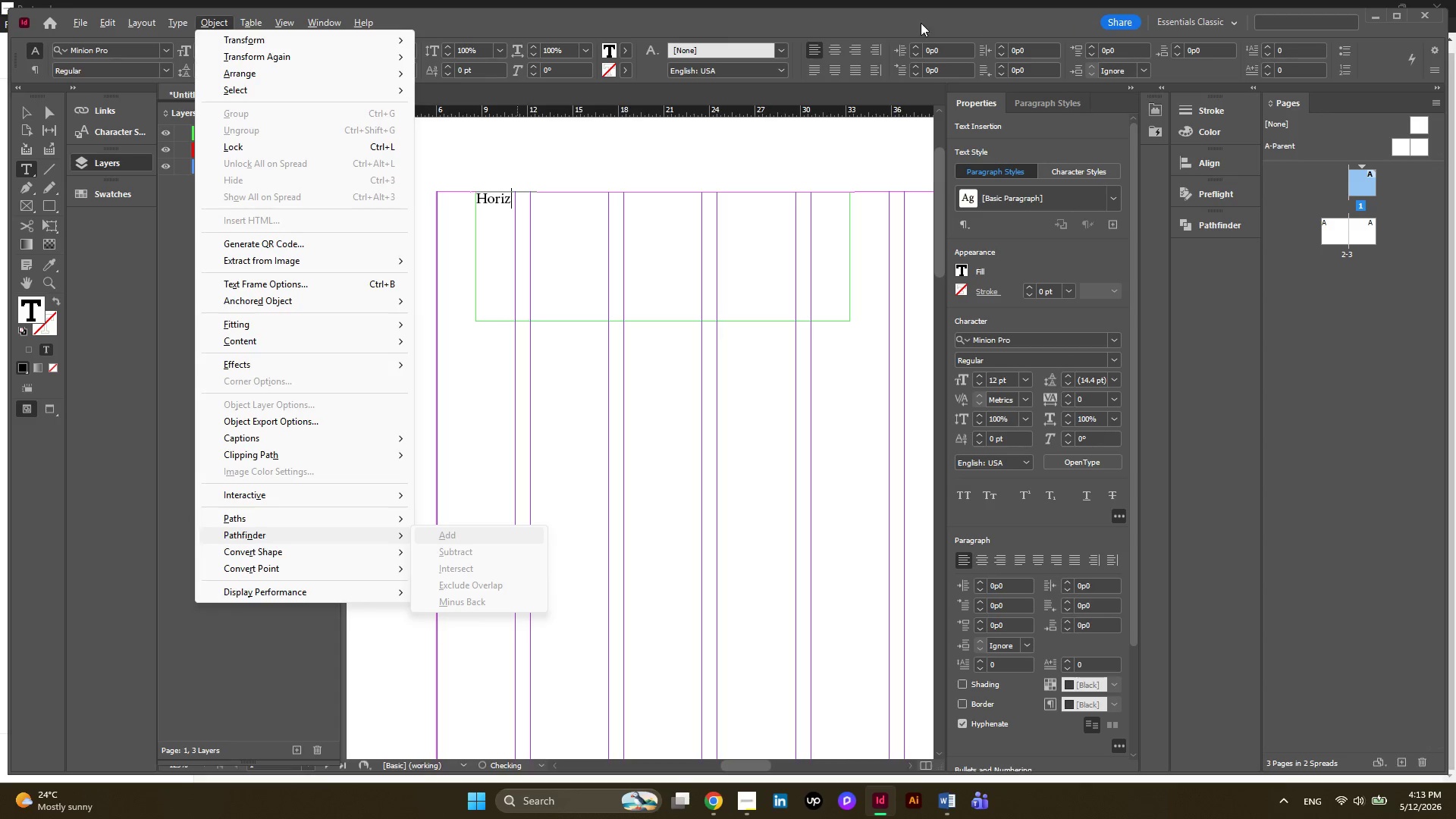 
left_click([600, 207])
 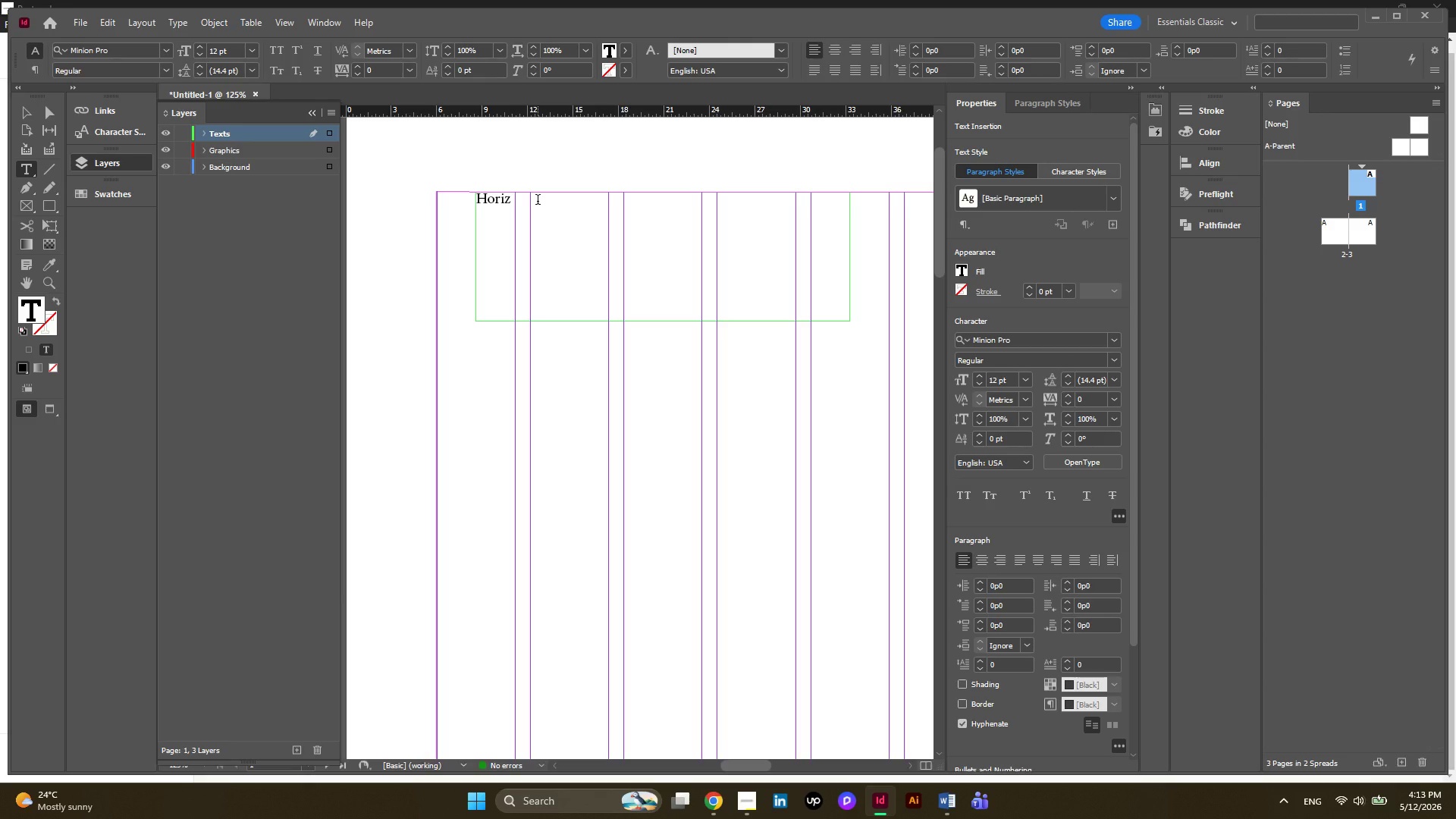 
wait(5.38)
 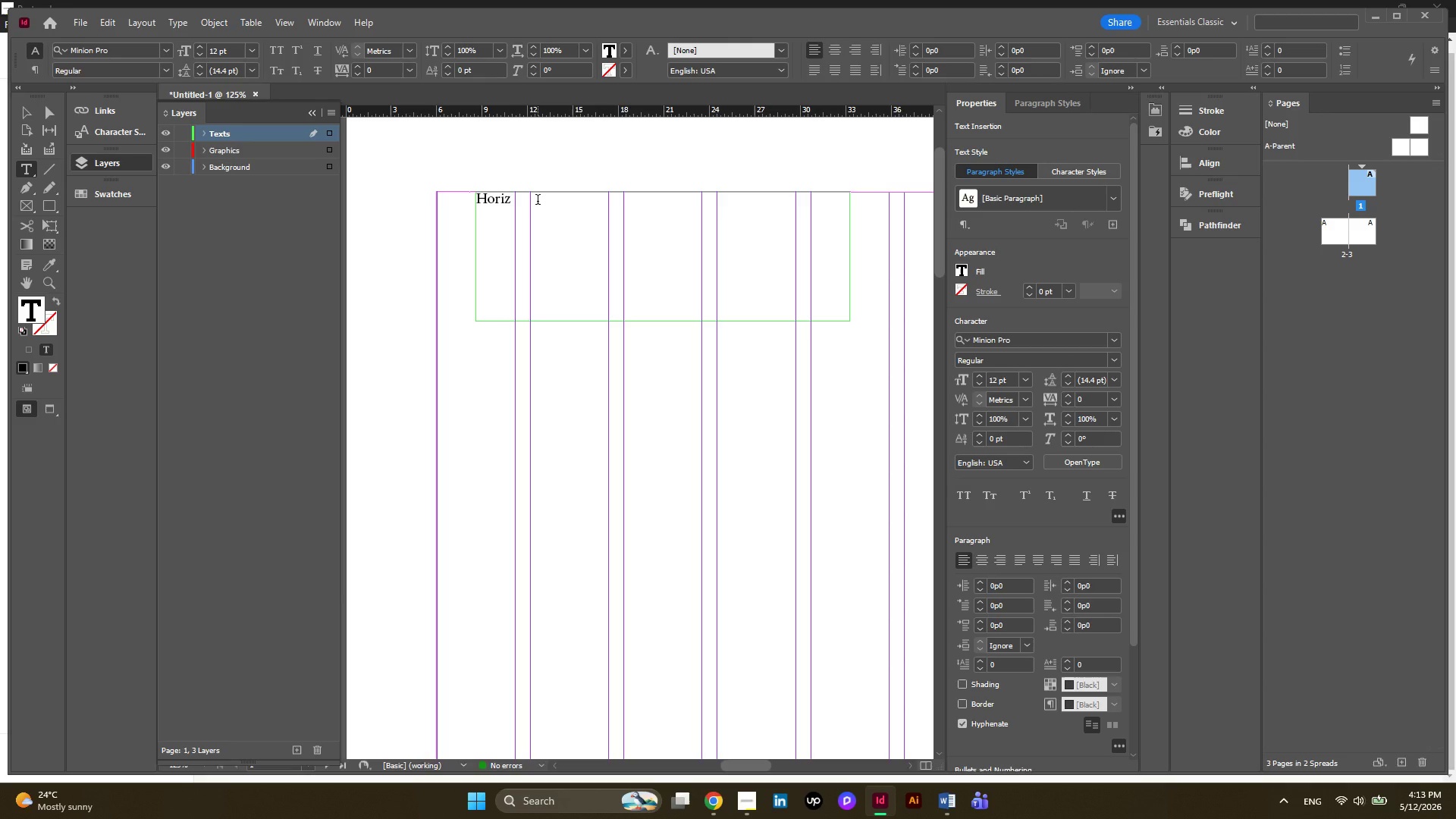 
type(ontal)
 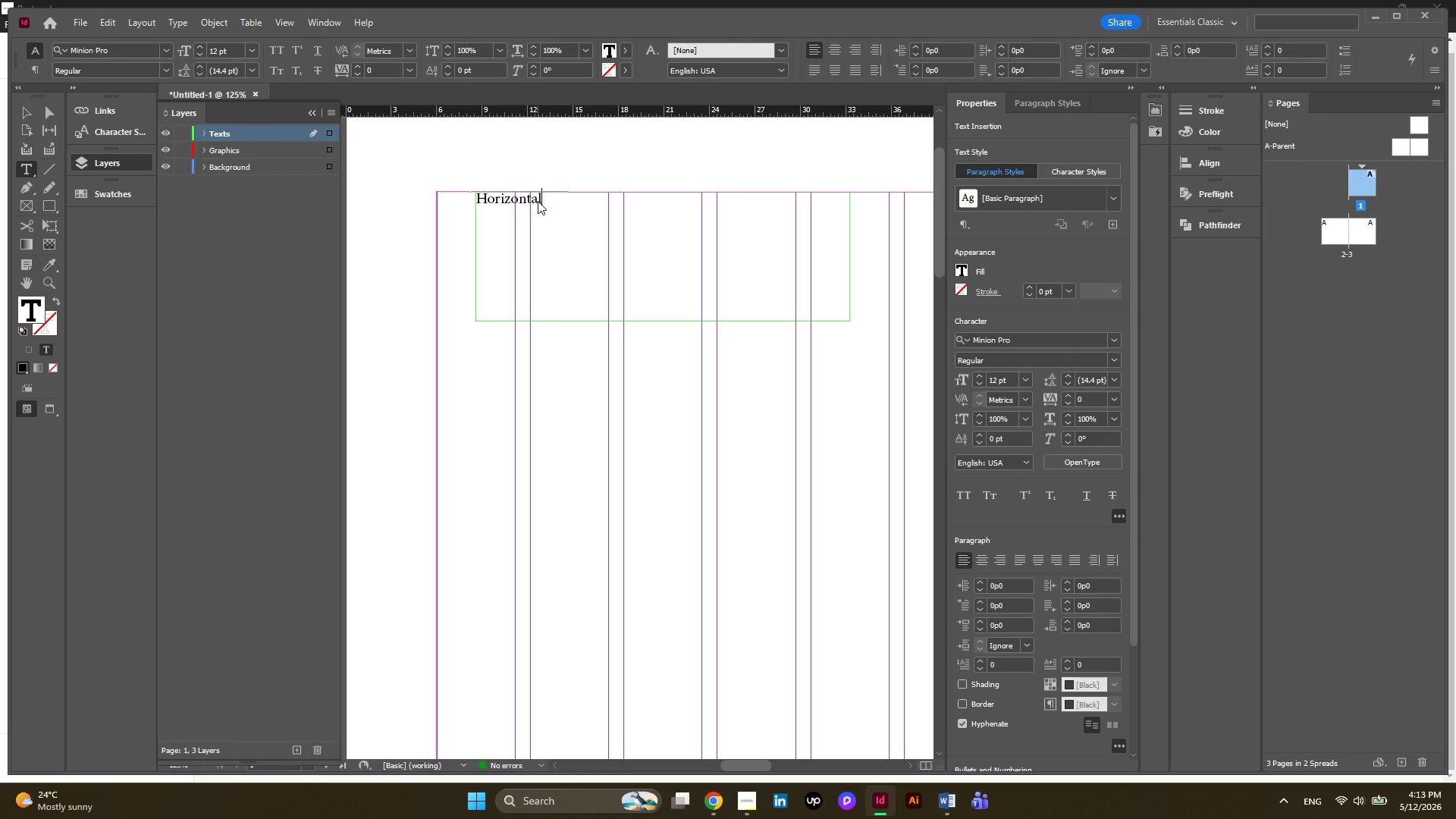 
key(Control+ControlLeft)
 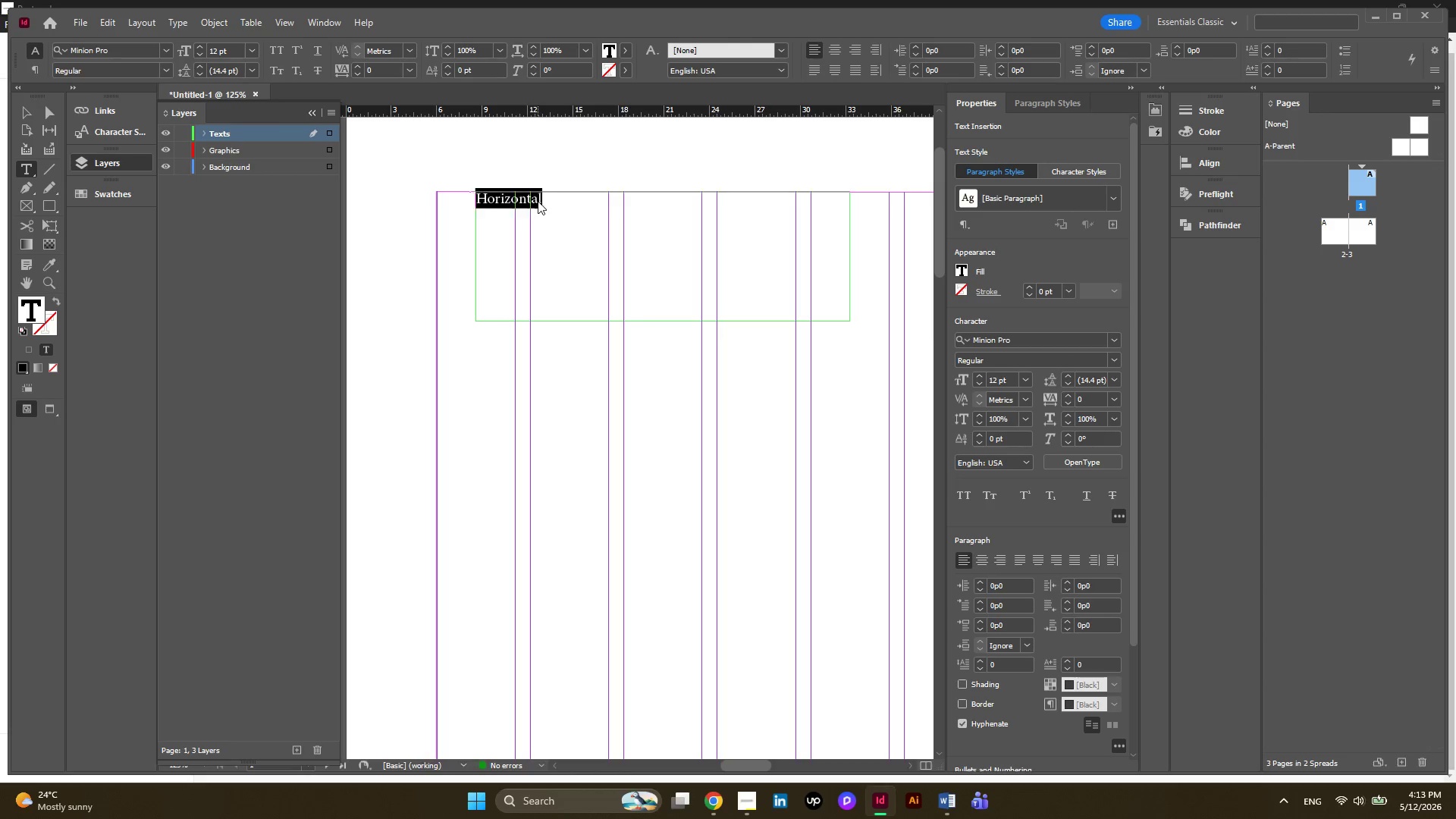 
key(Control+A)
 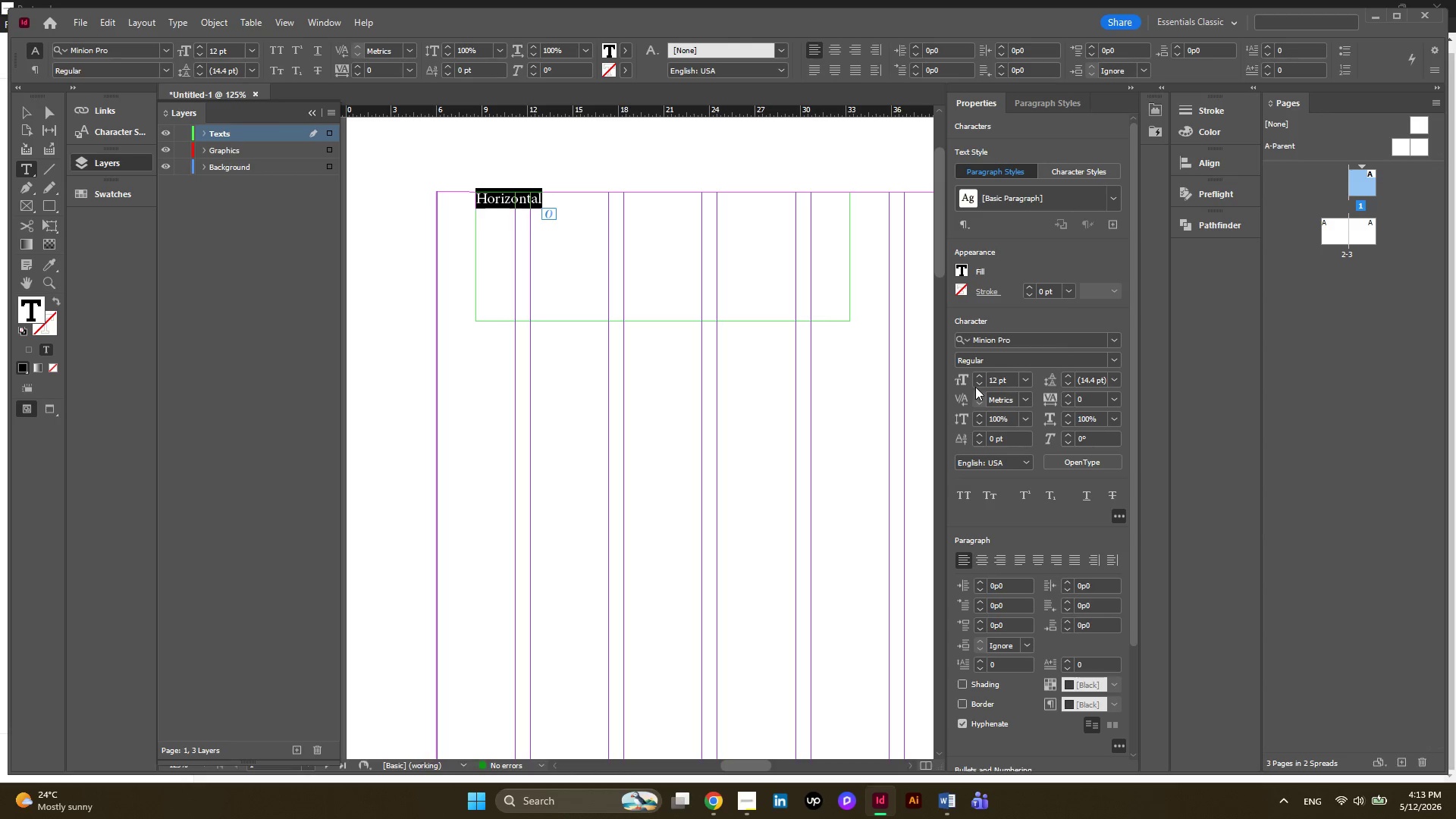 
double_click([979, 379])
 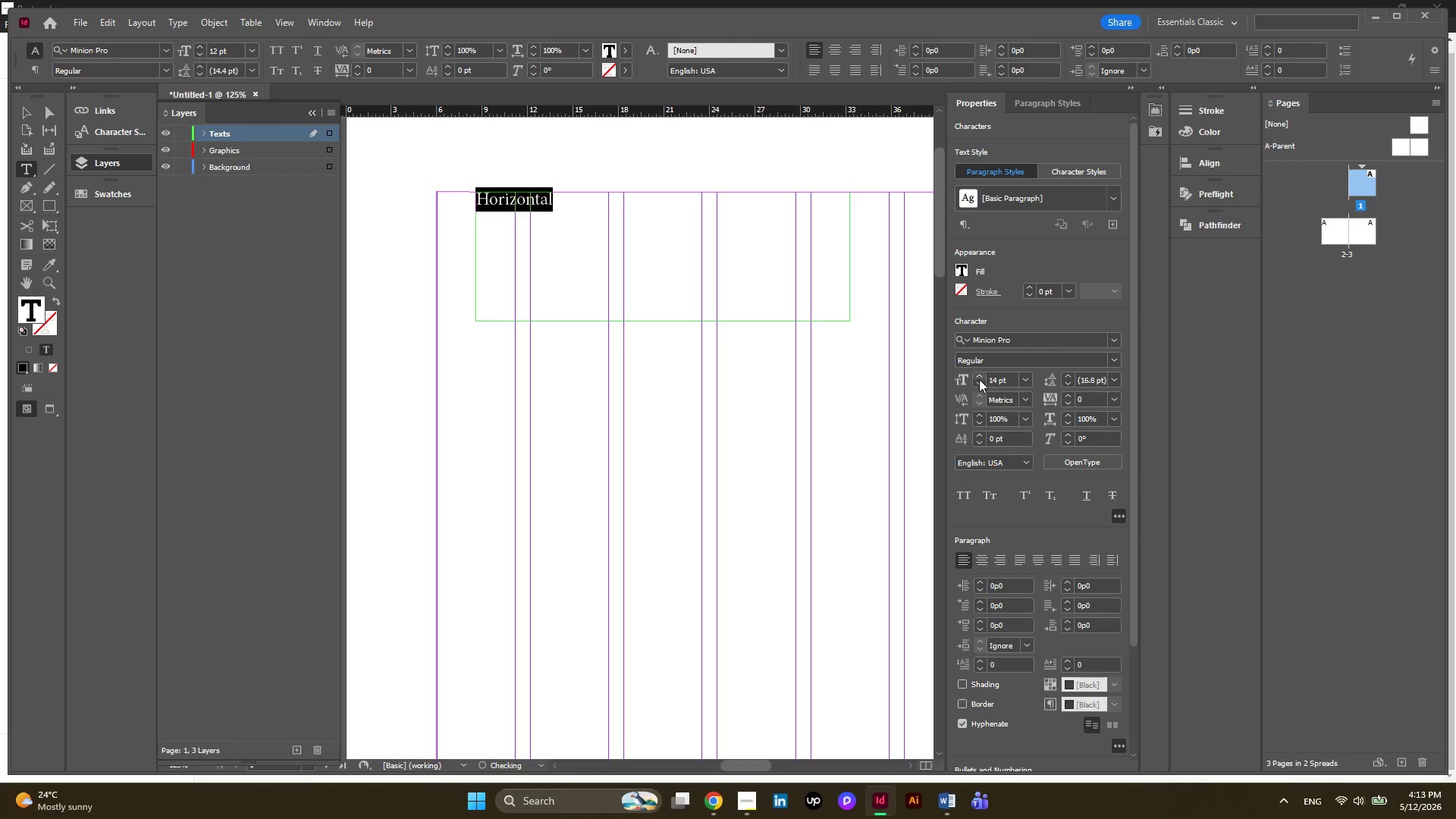 
triple_click([979, 379])
 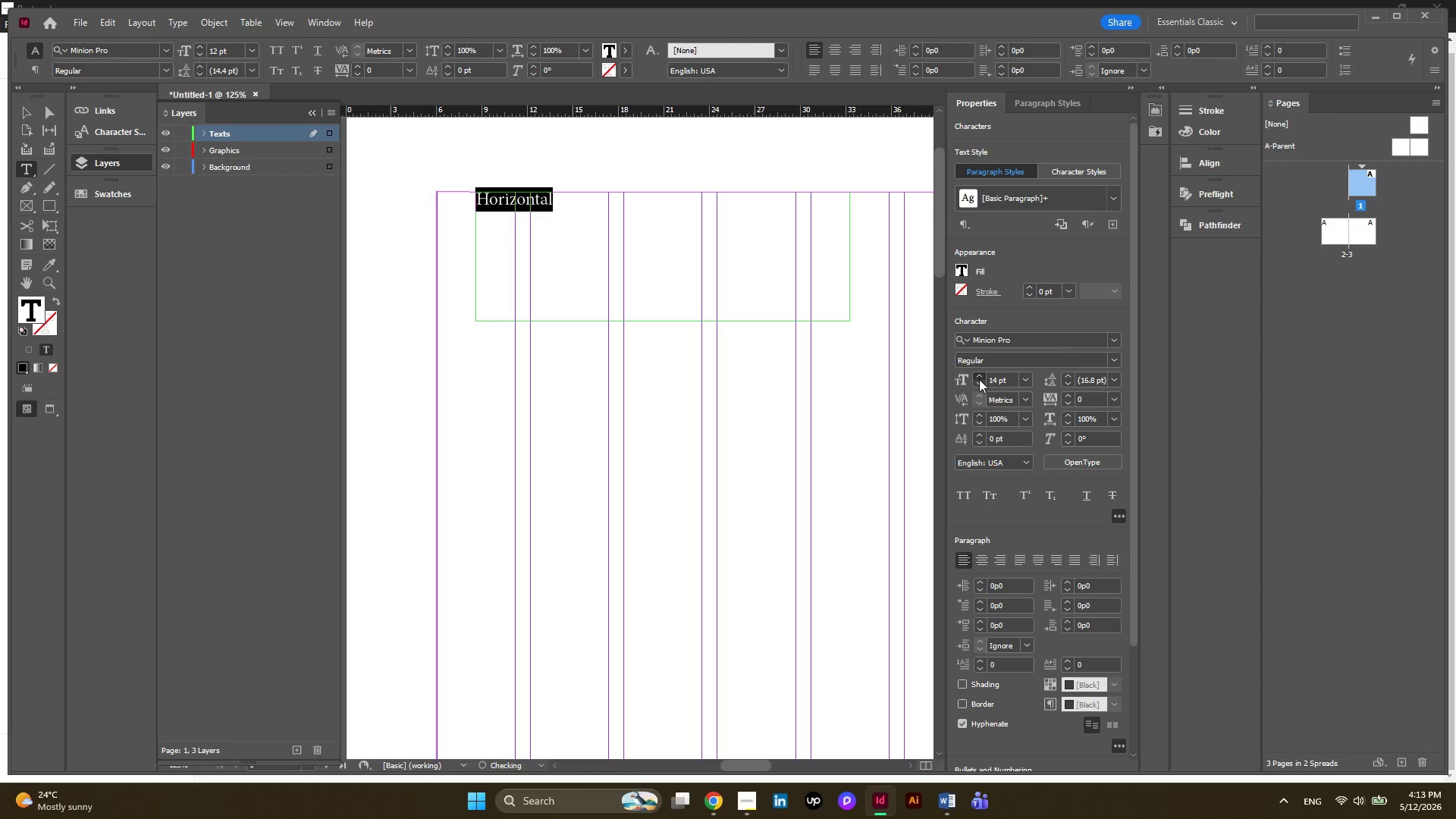 
triple_click([979, 379])
 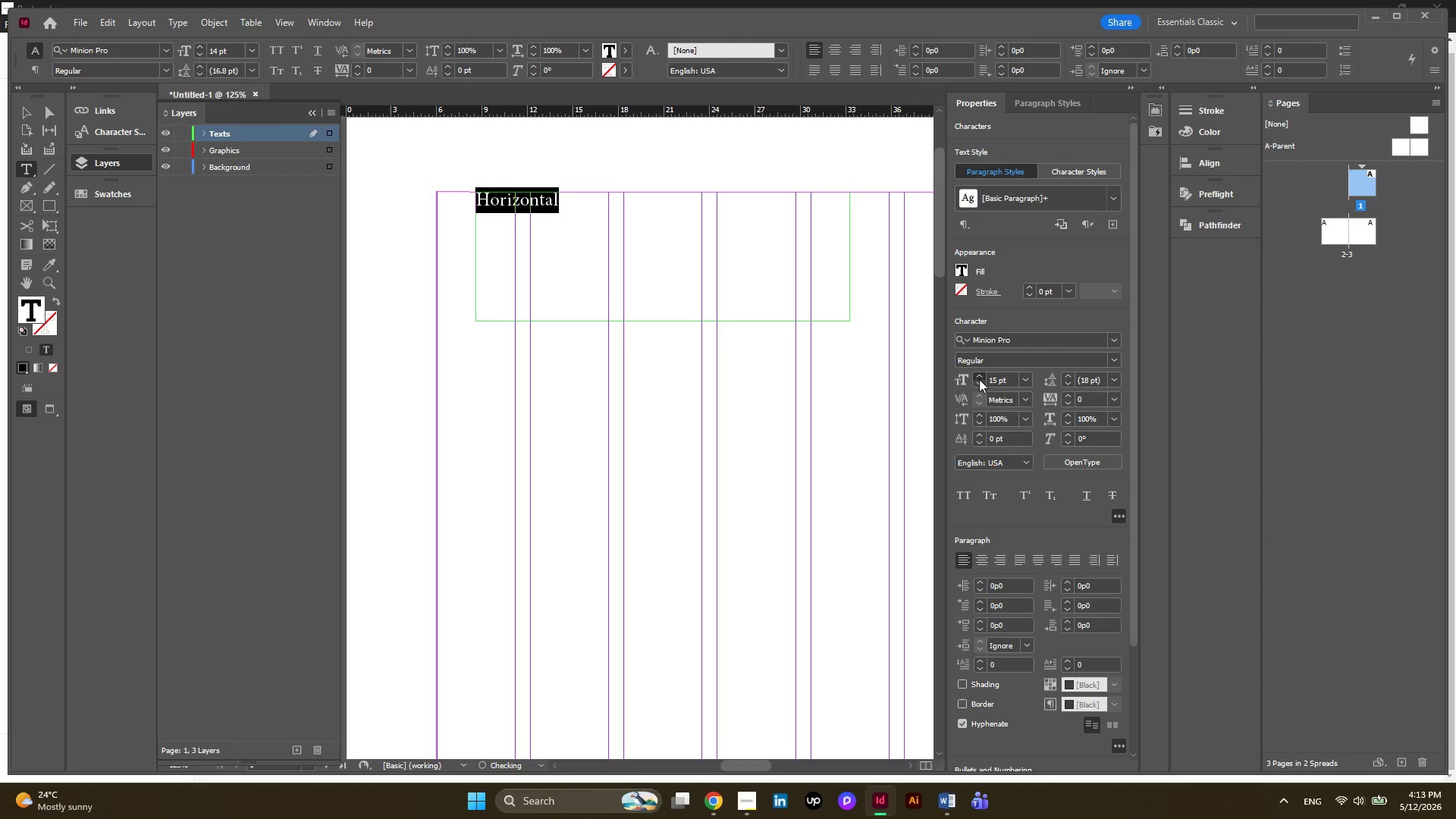 
triple_click([979, 379])
 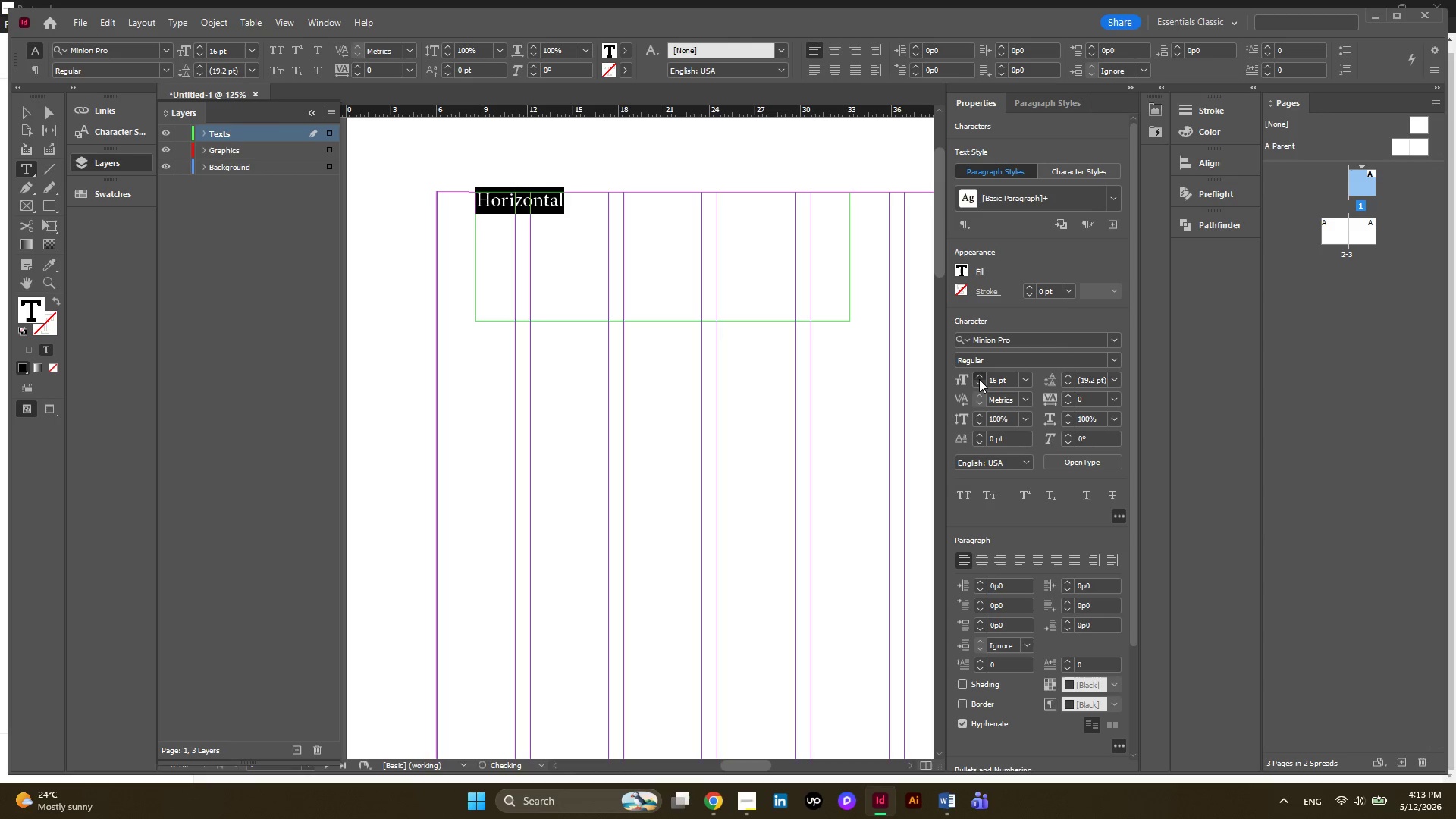 
triple_click([979, 379])
 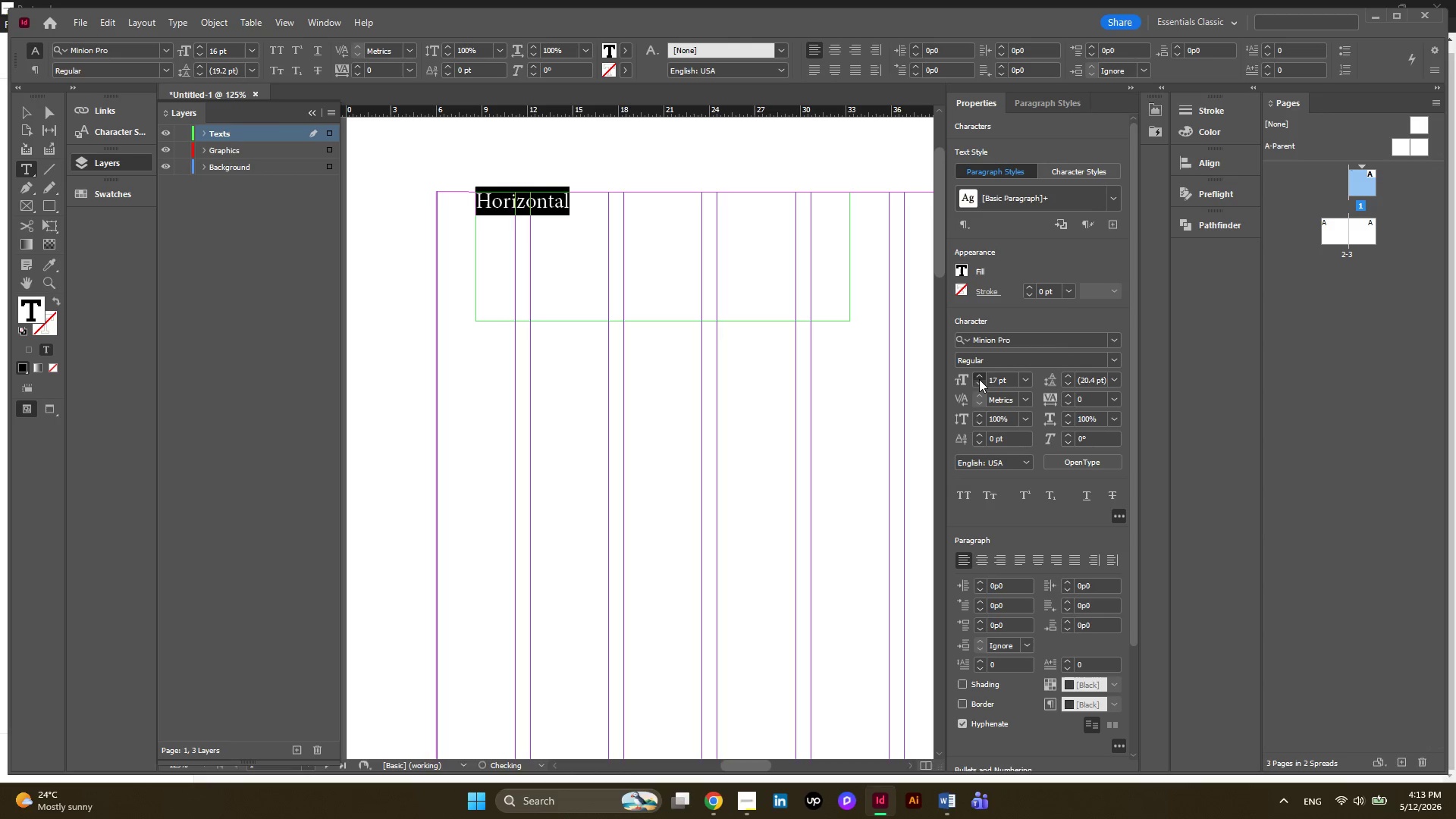 
triple_click([979, 379])
 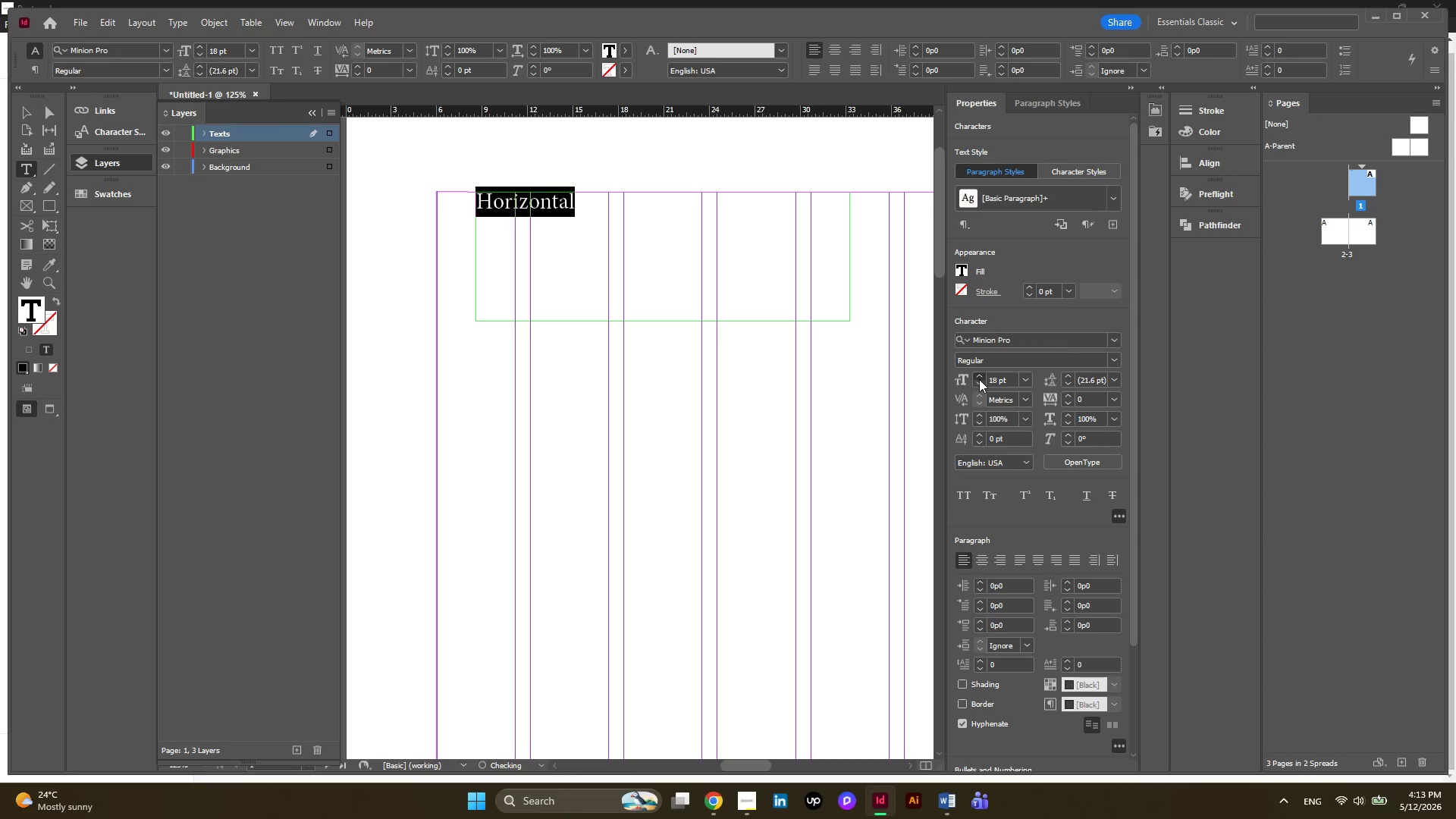 
triple_click([979, 379])
 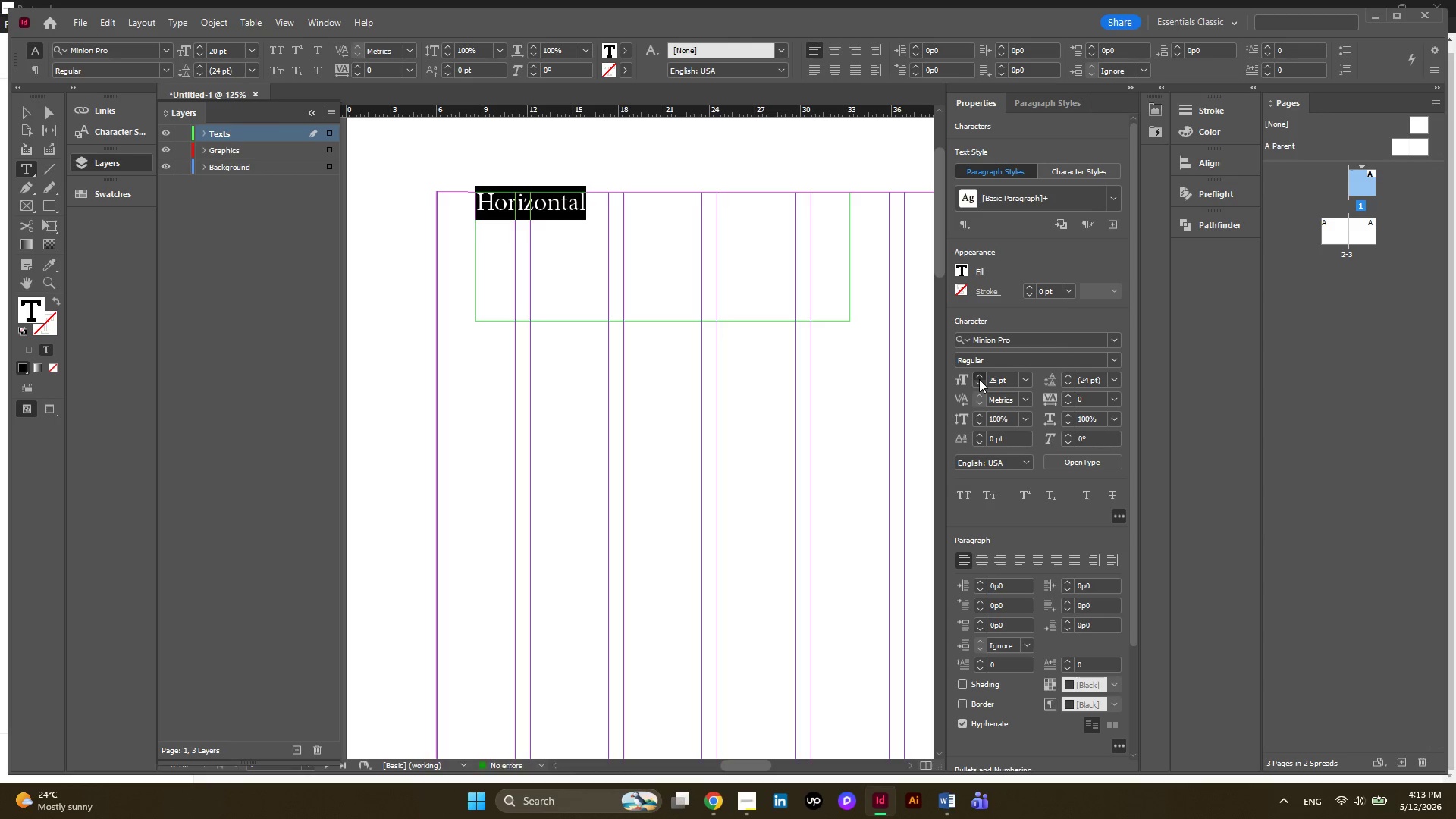 
triple_click([979, 379])
 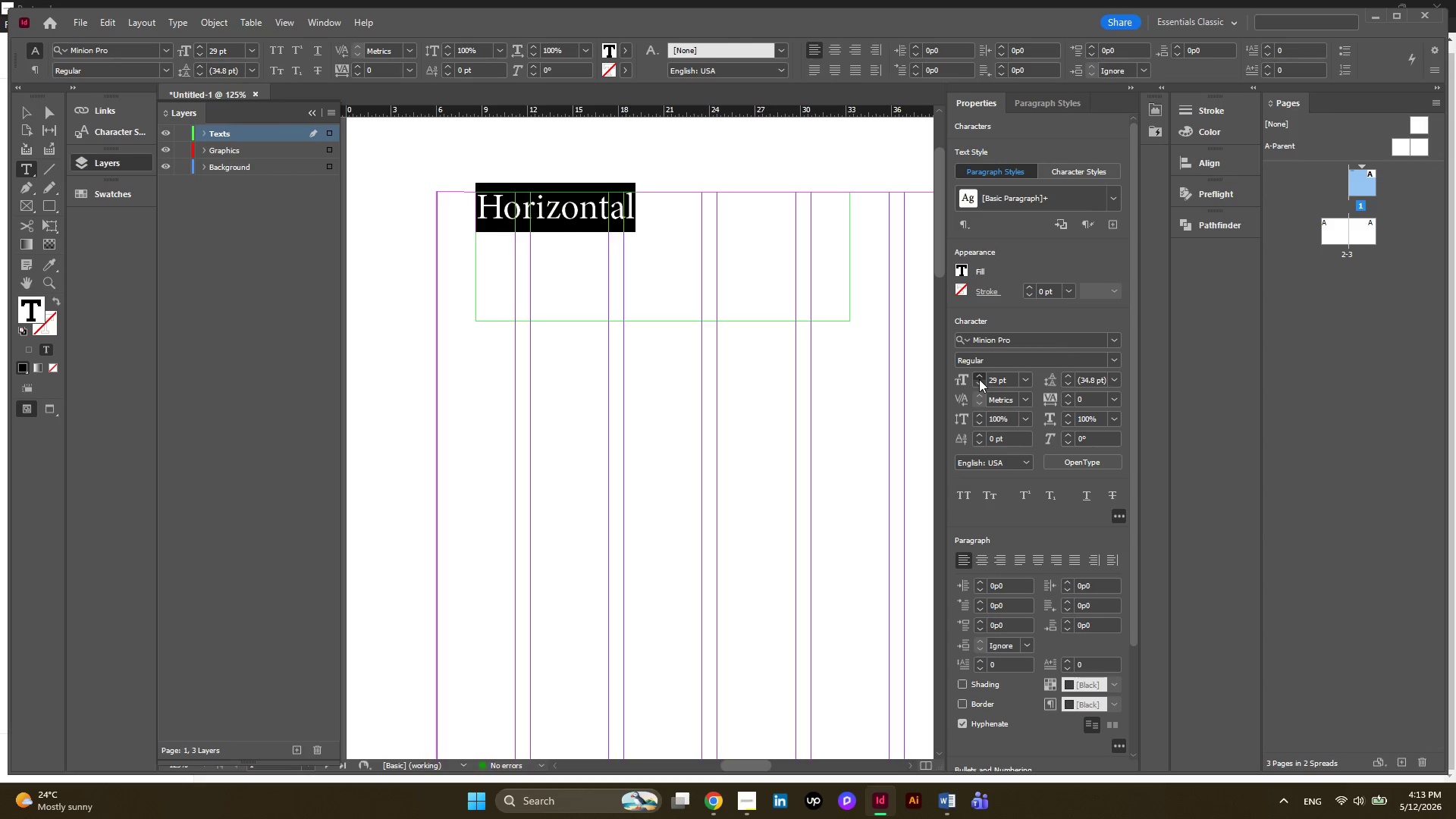 
double_click([979, 379])
 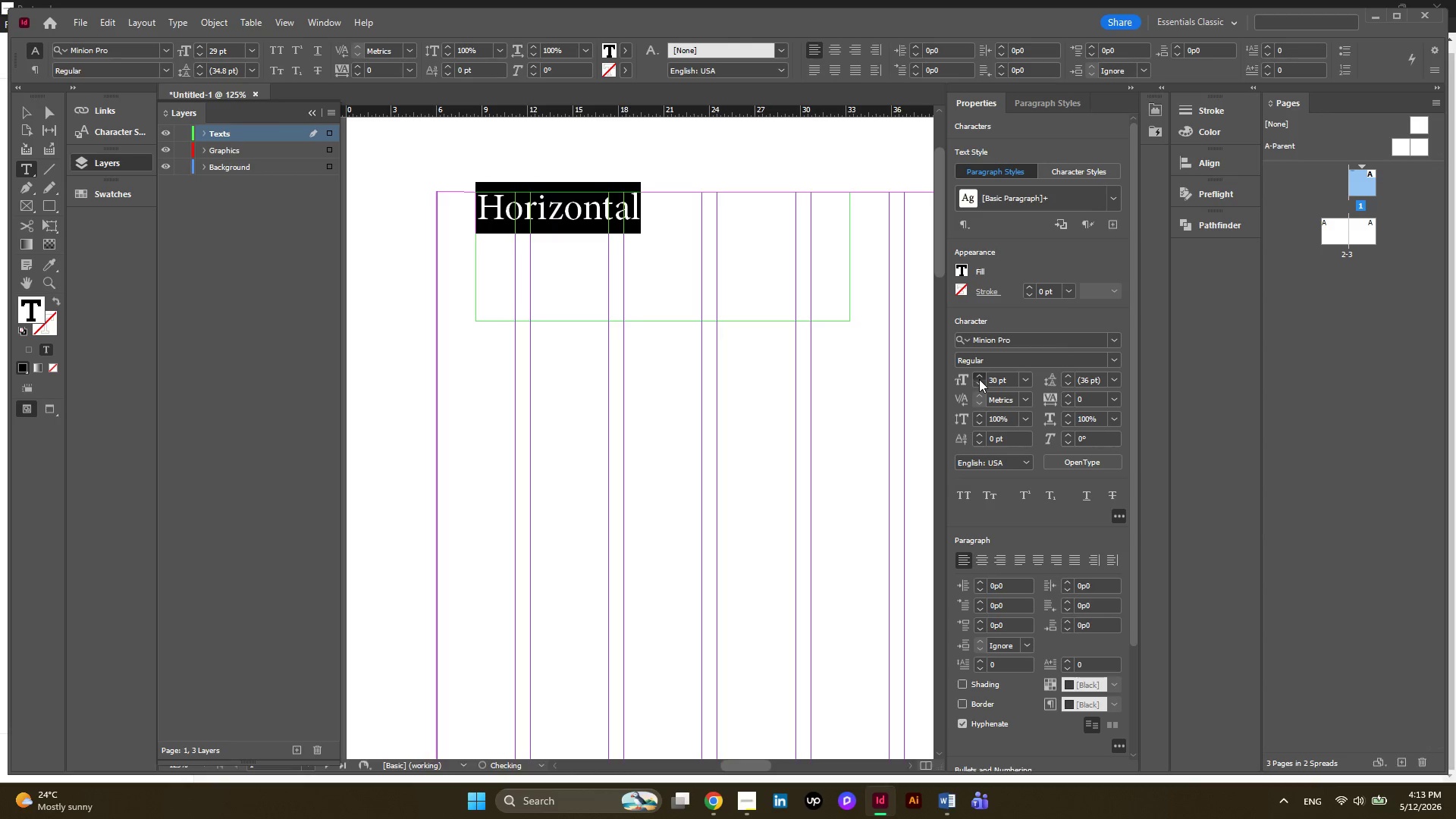 
triple_click([979, 379])
 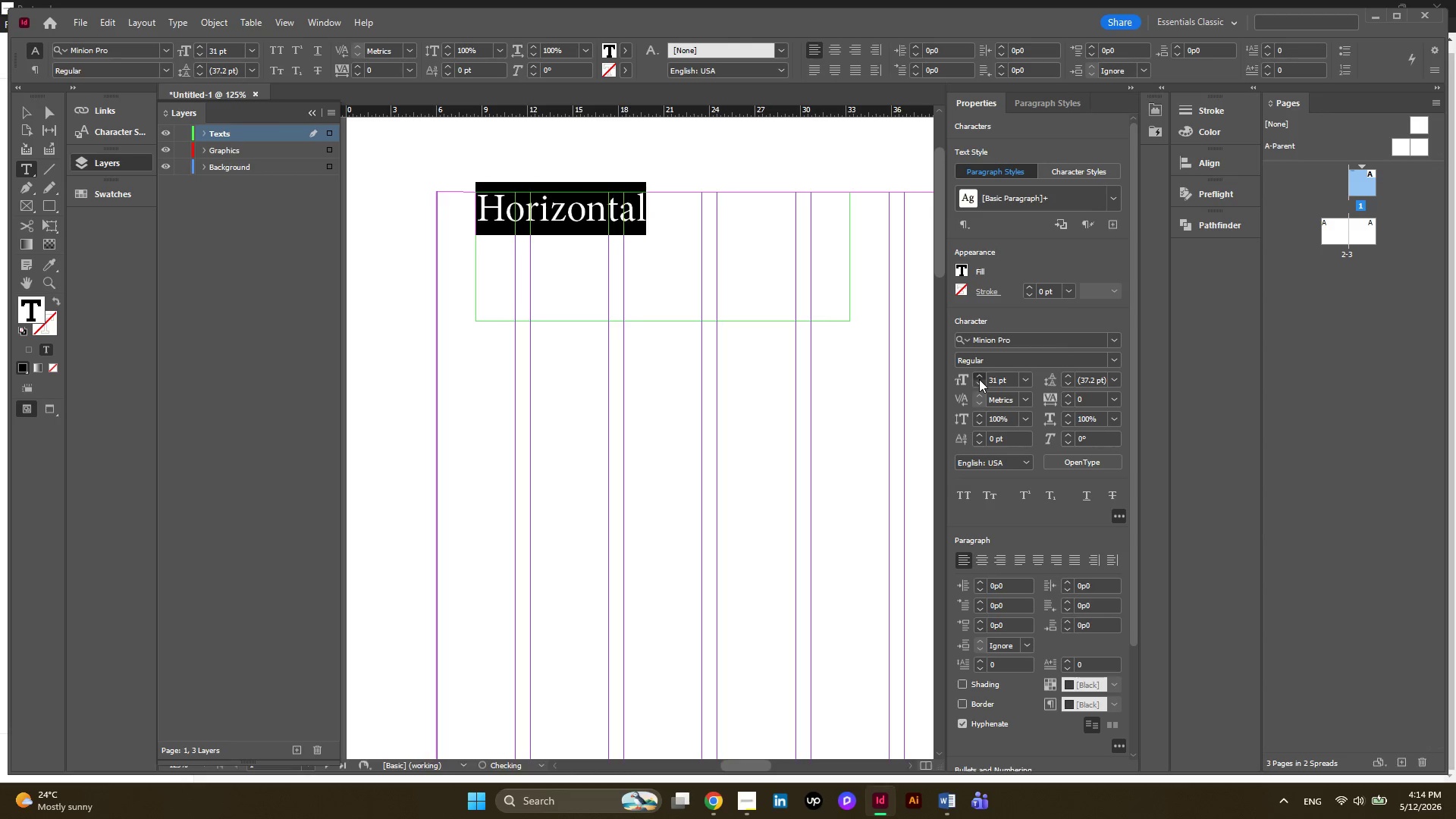 
triple_click([979, 379])
 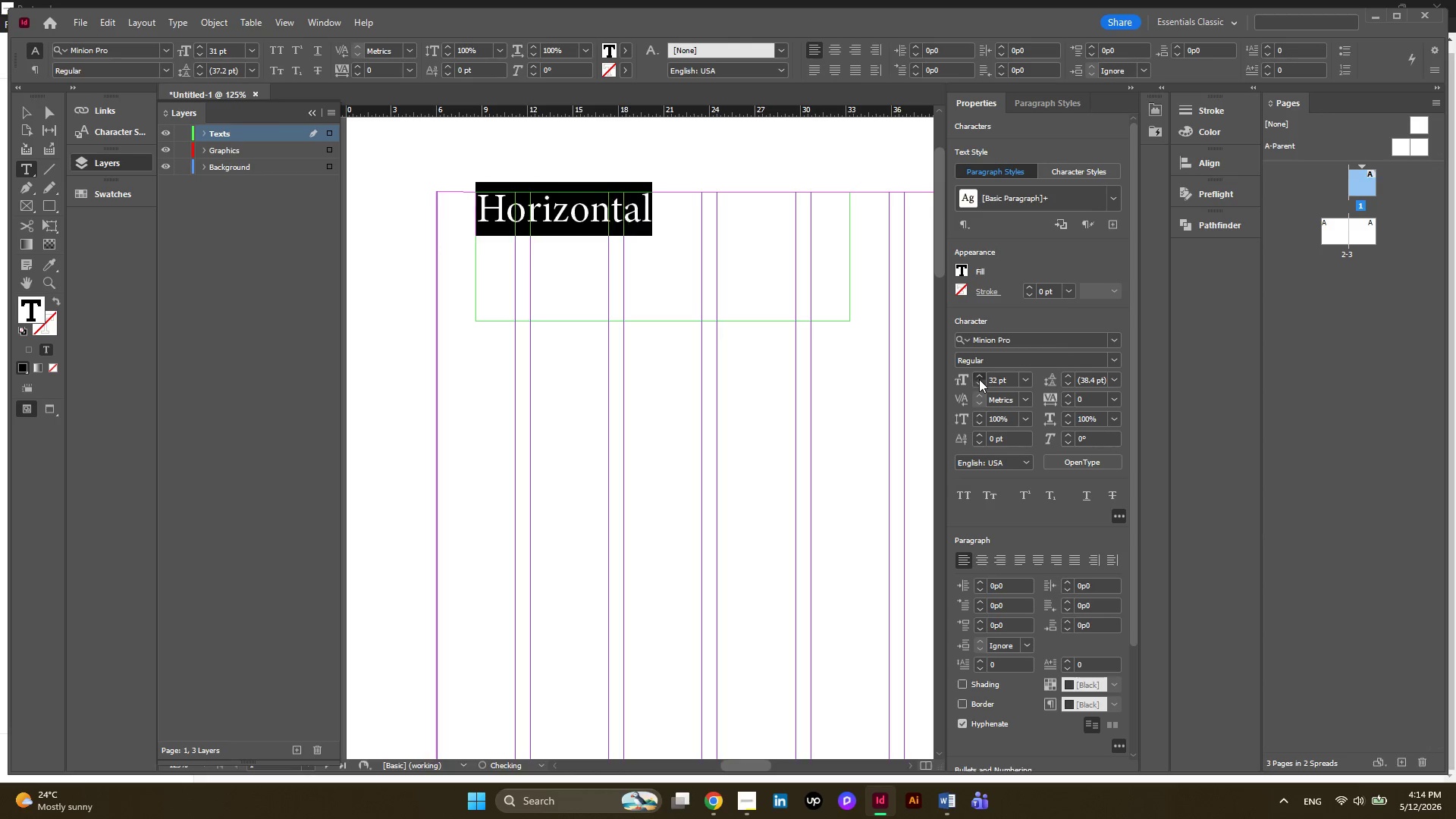 
triple_click([979, 379])
 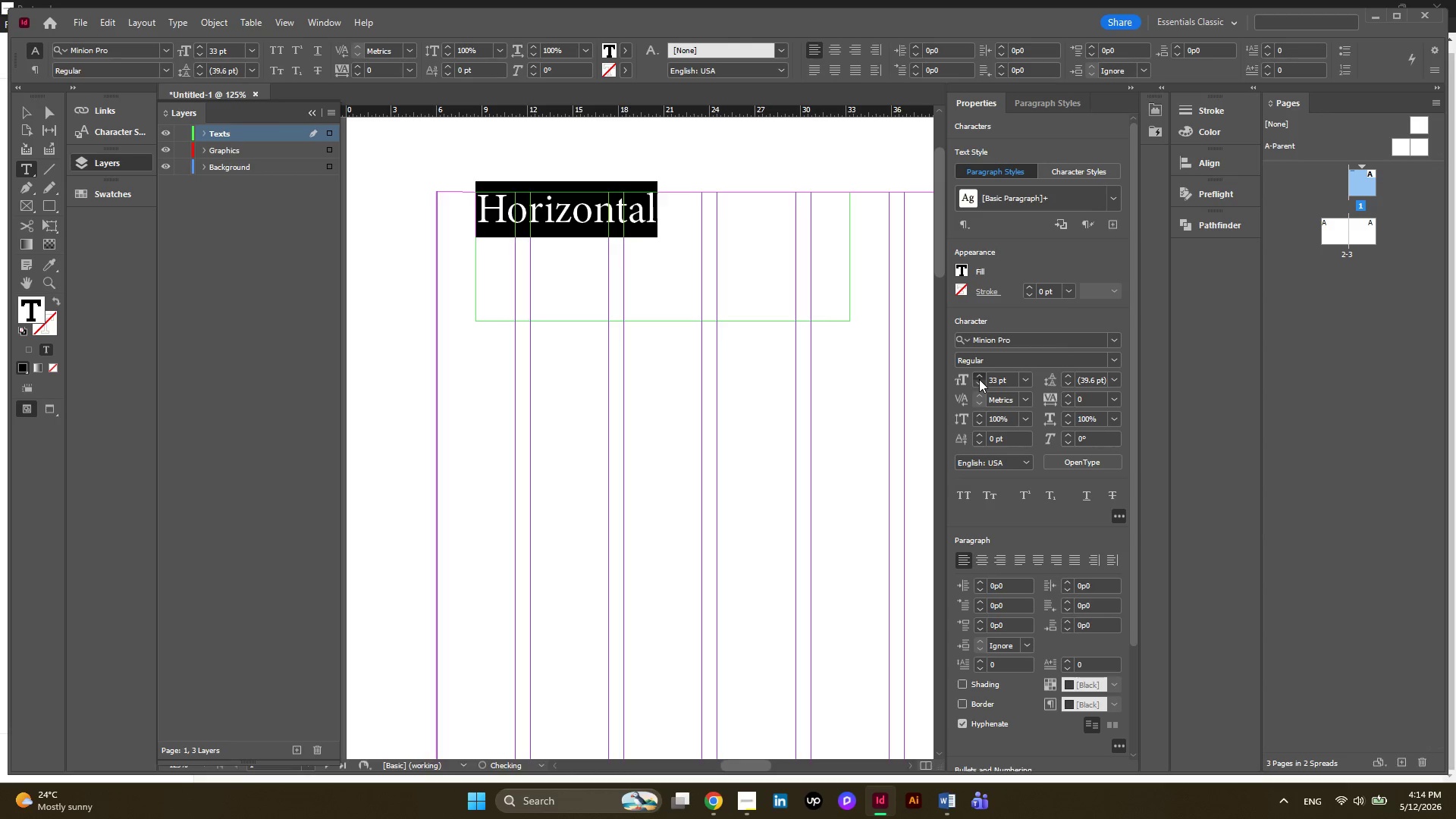 
triple_click([979, 379])
 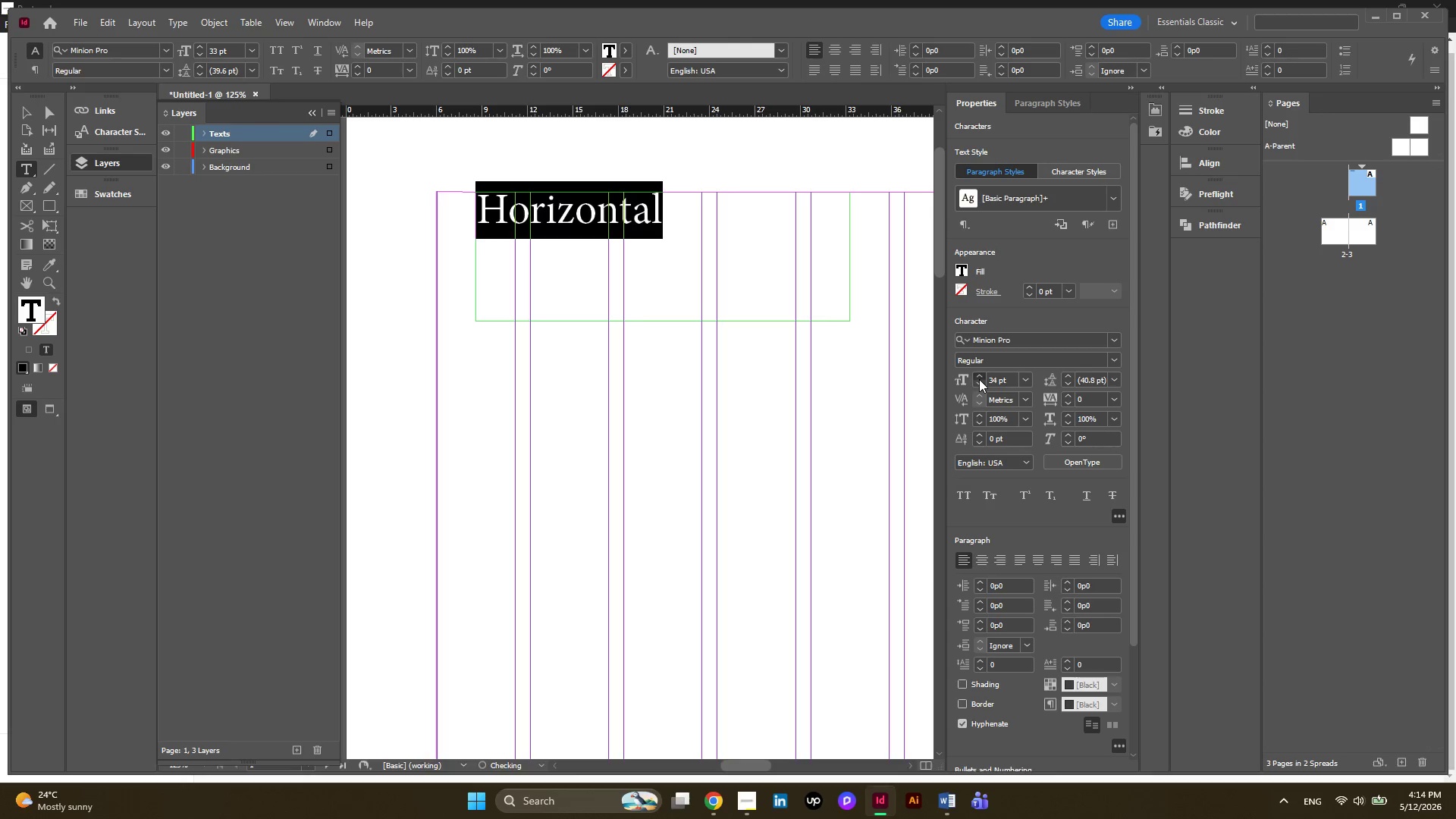 
triple_click([979, 379])
 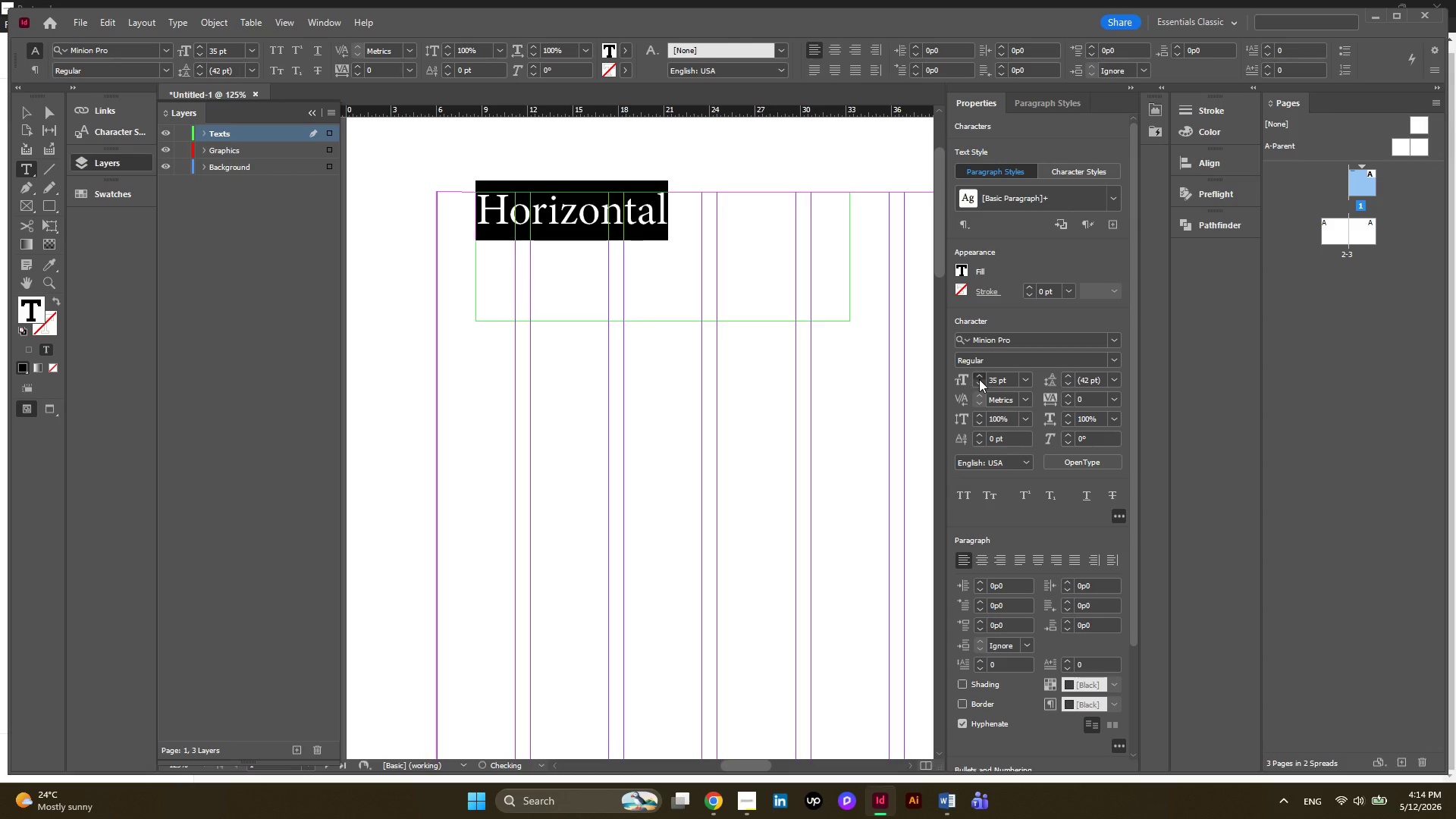 
triple_click([979, 379])
 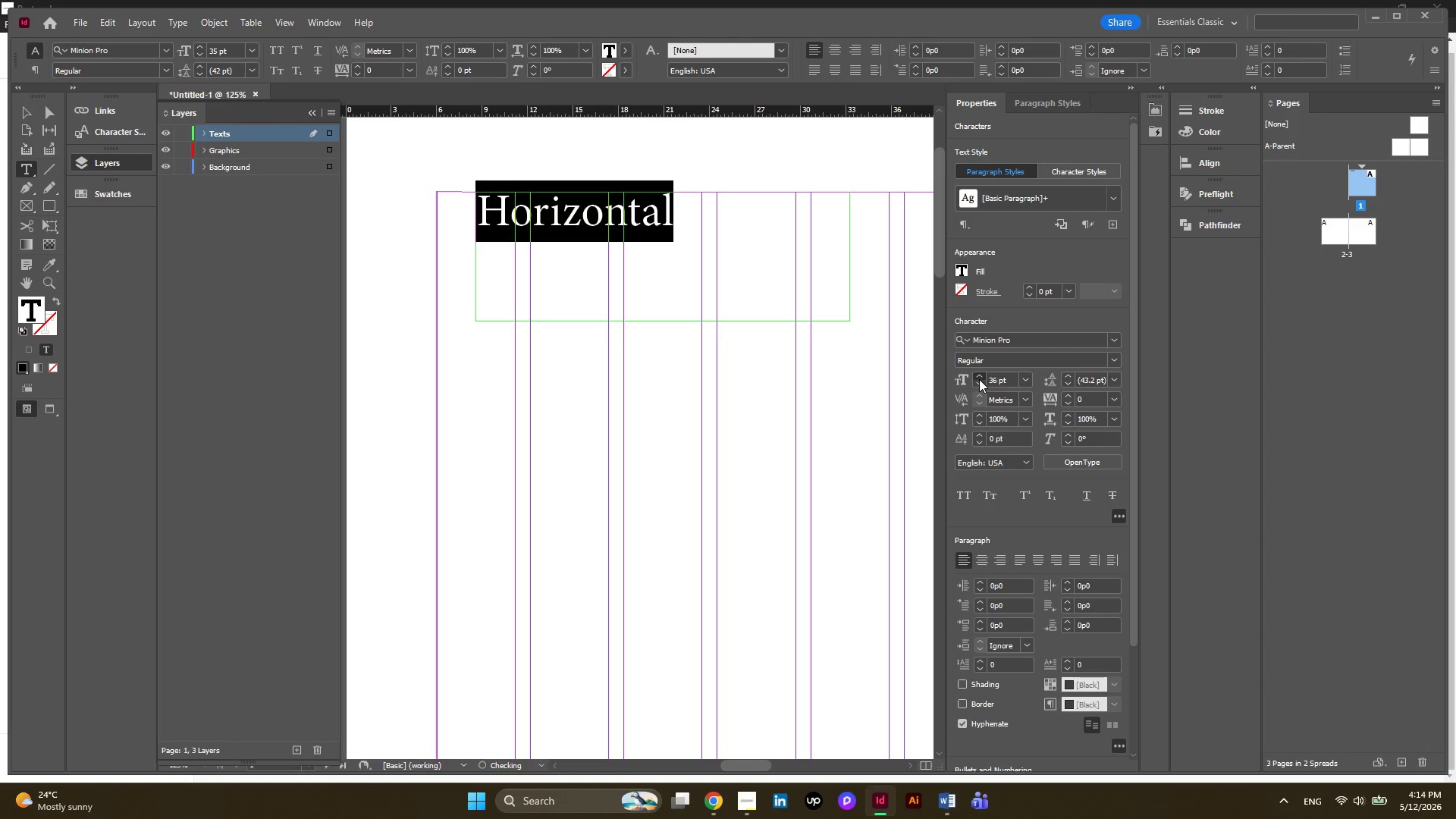 
triple_click([979, 379])
 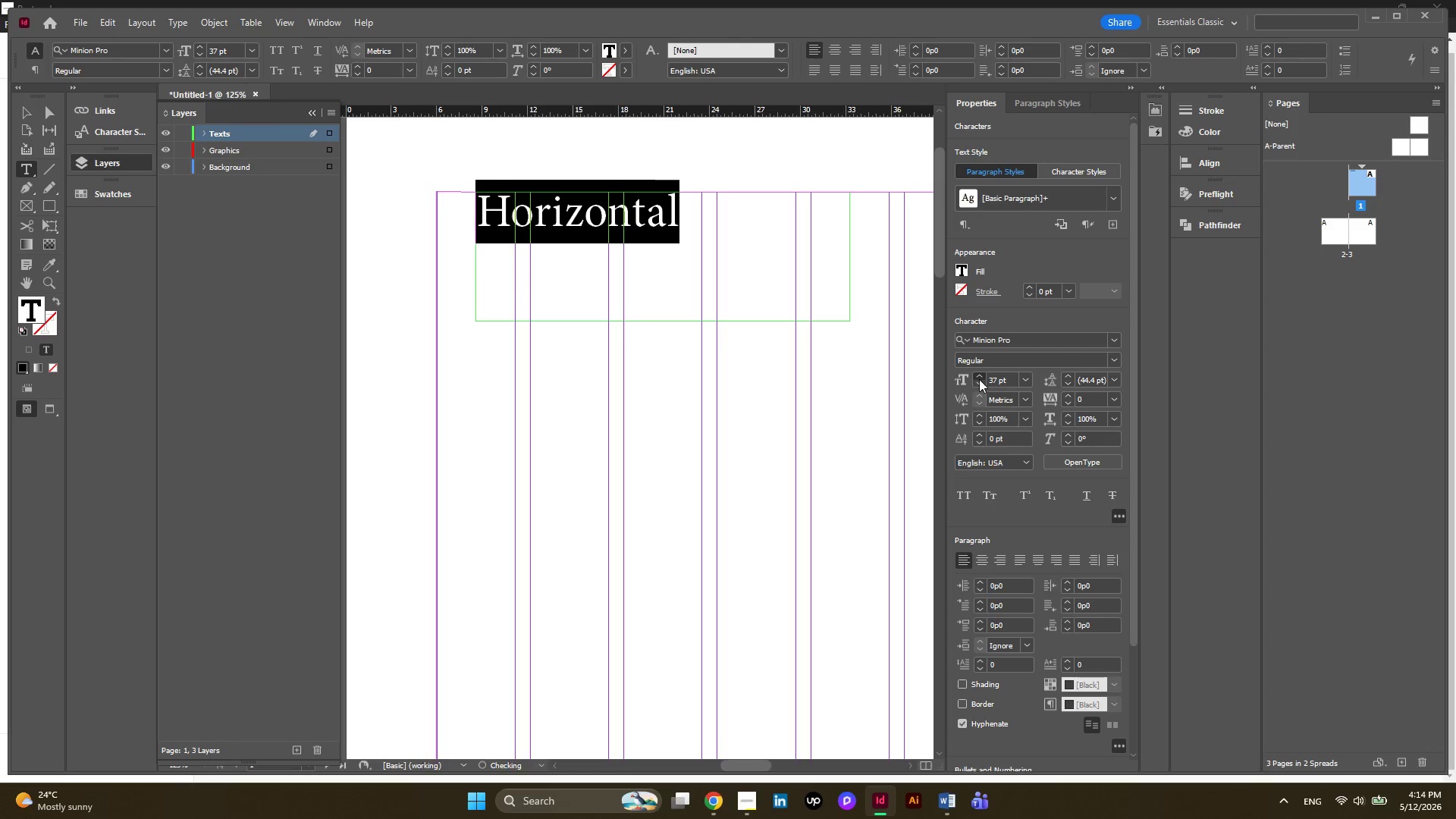 
triple_click([979, 379])
 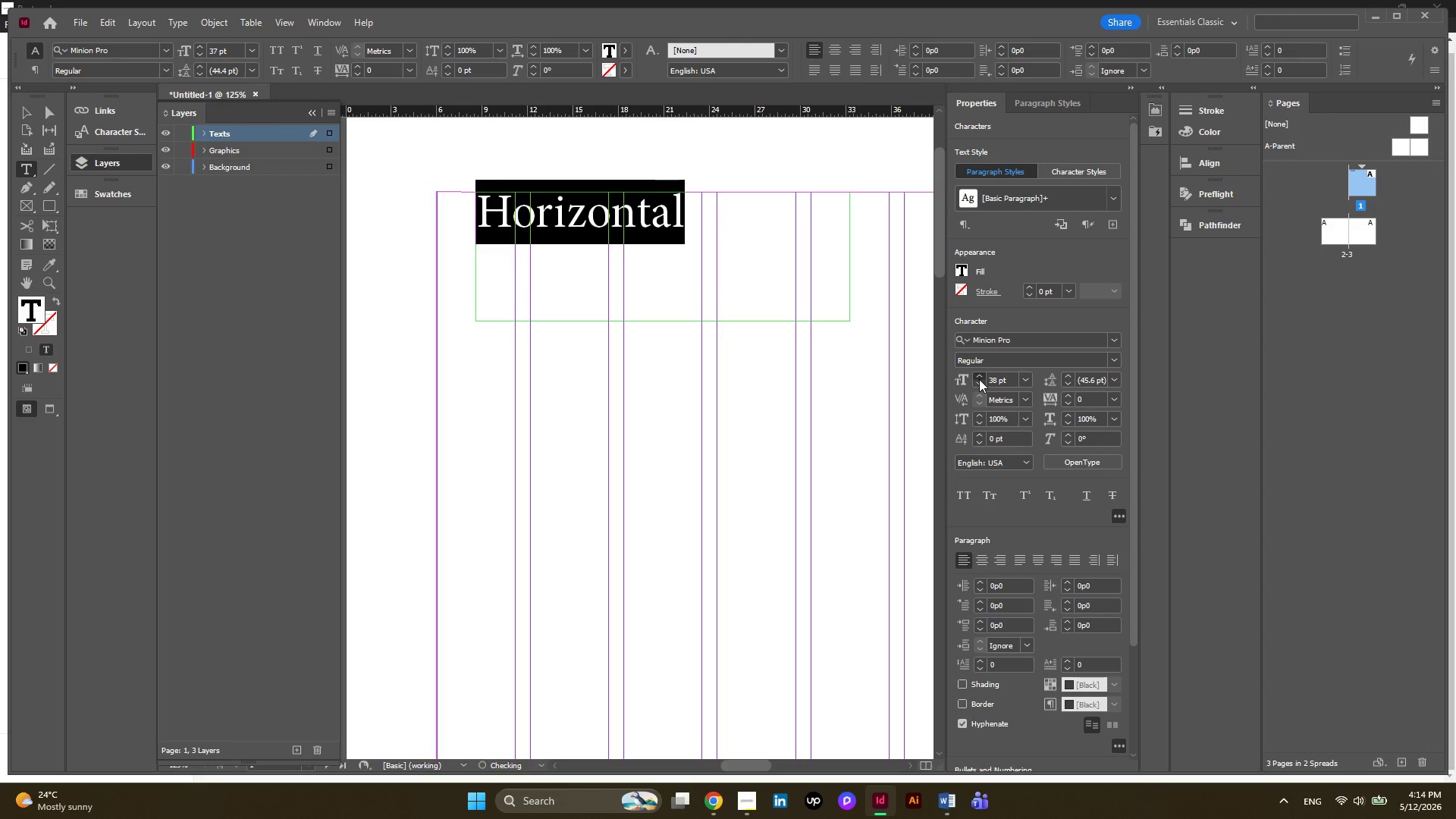 
triple_click([979, 379])
 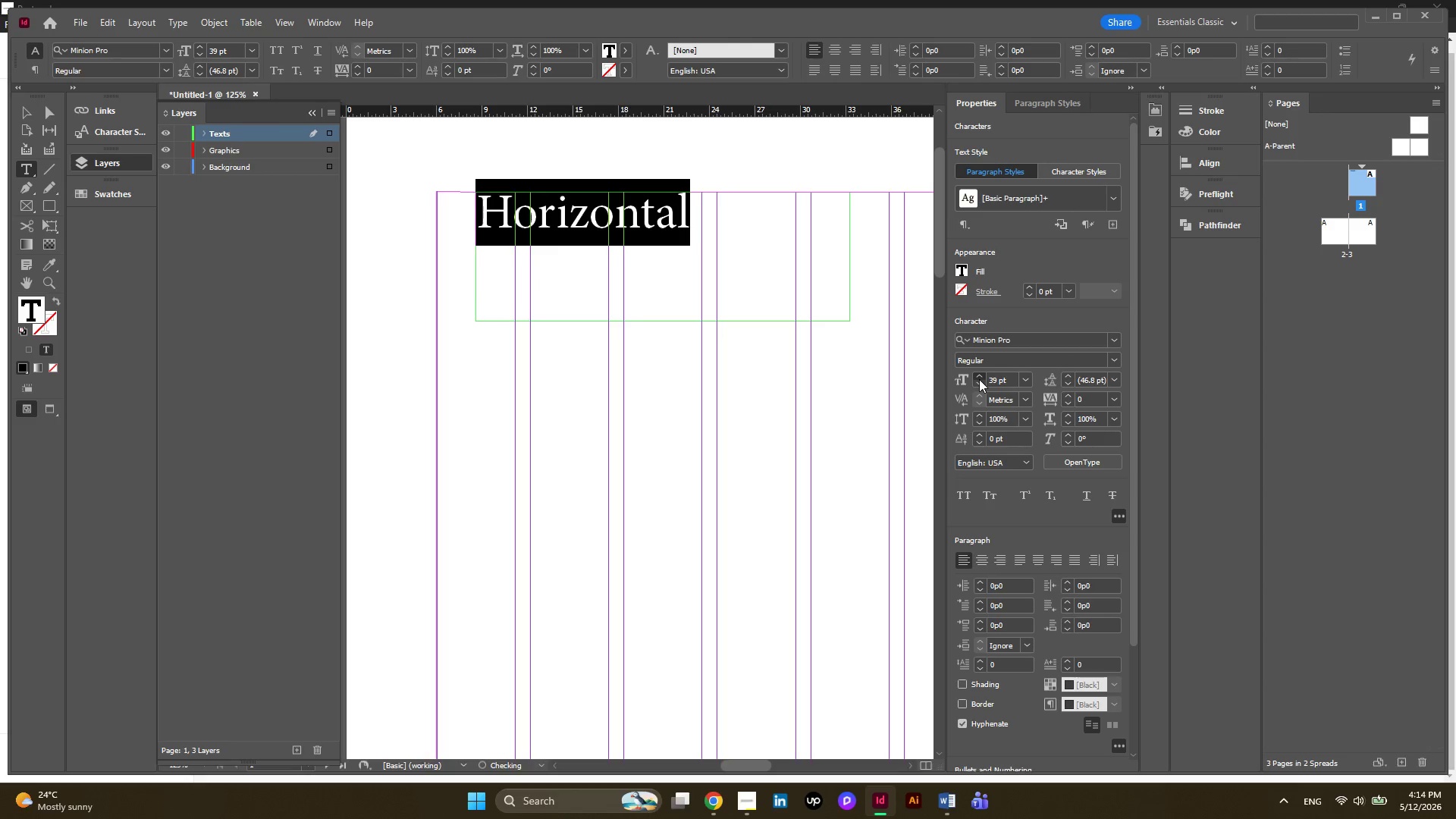 
triple_click([979, 379])
 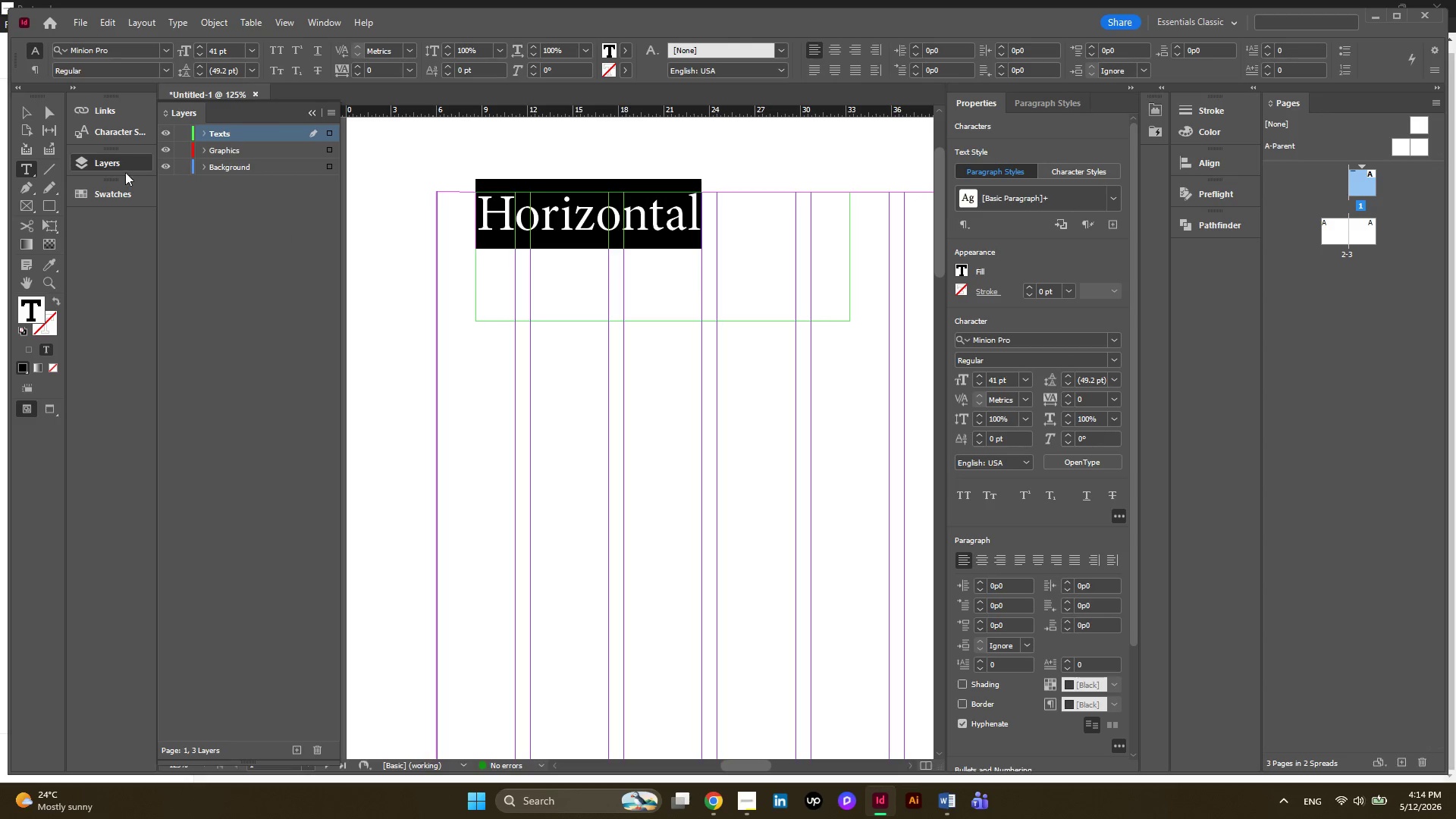 
left_click([26, 118])
 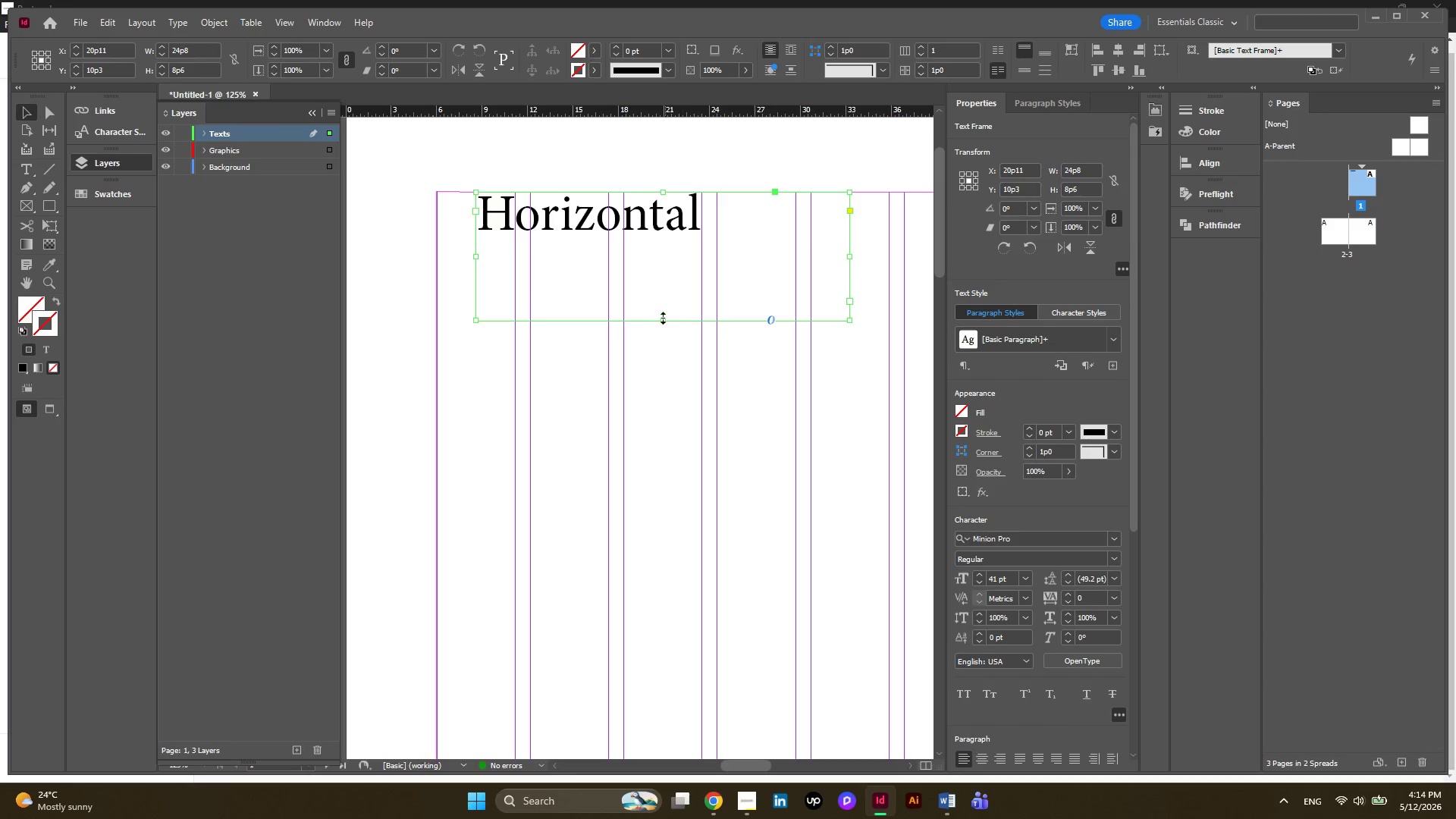 
left_click_drag(start_coordinate=[663, 318], to_coordinate=[663, 240])
 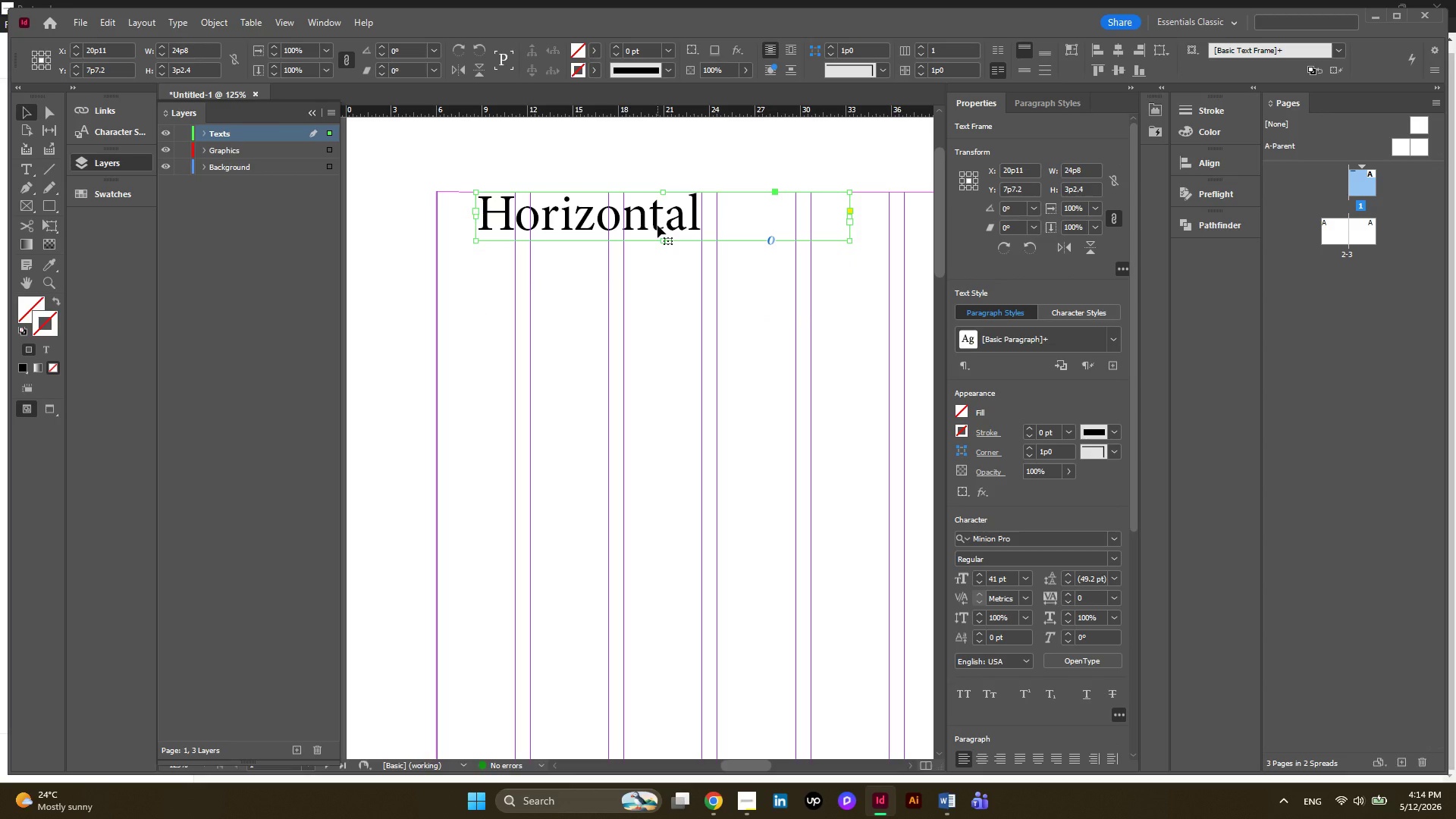 
hold_key(key=AltLeft, duration=1.14)
left_click_drag(start_coordinate=[657, 225], to_coordinate=[721, 404])
 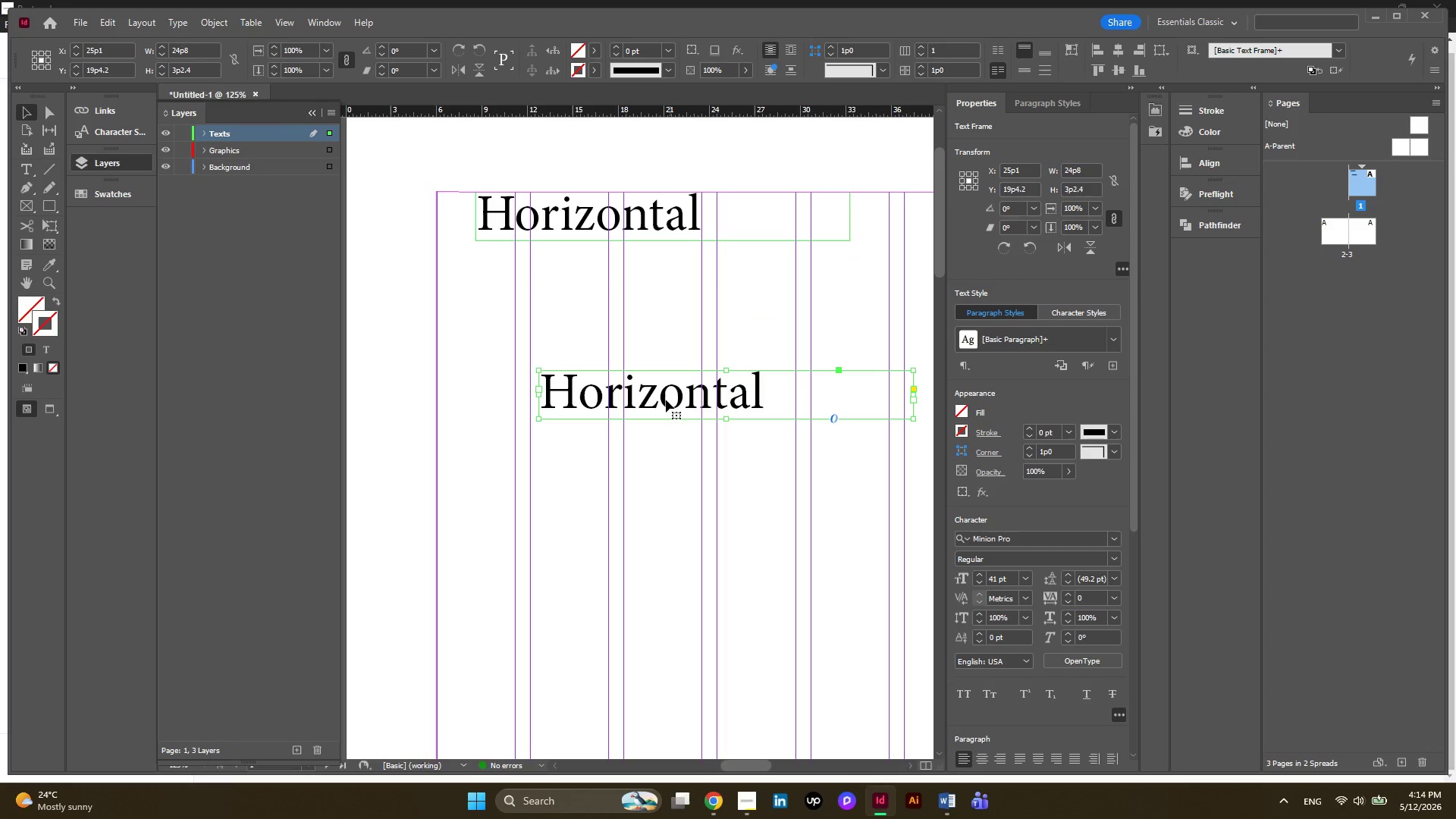 
double_click([663, 400])
 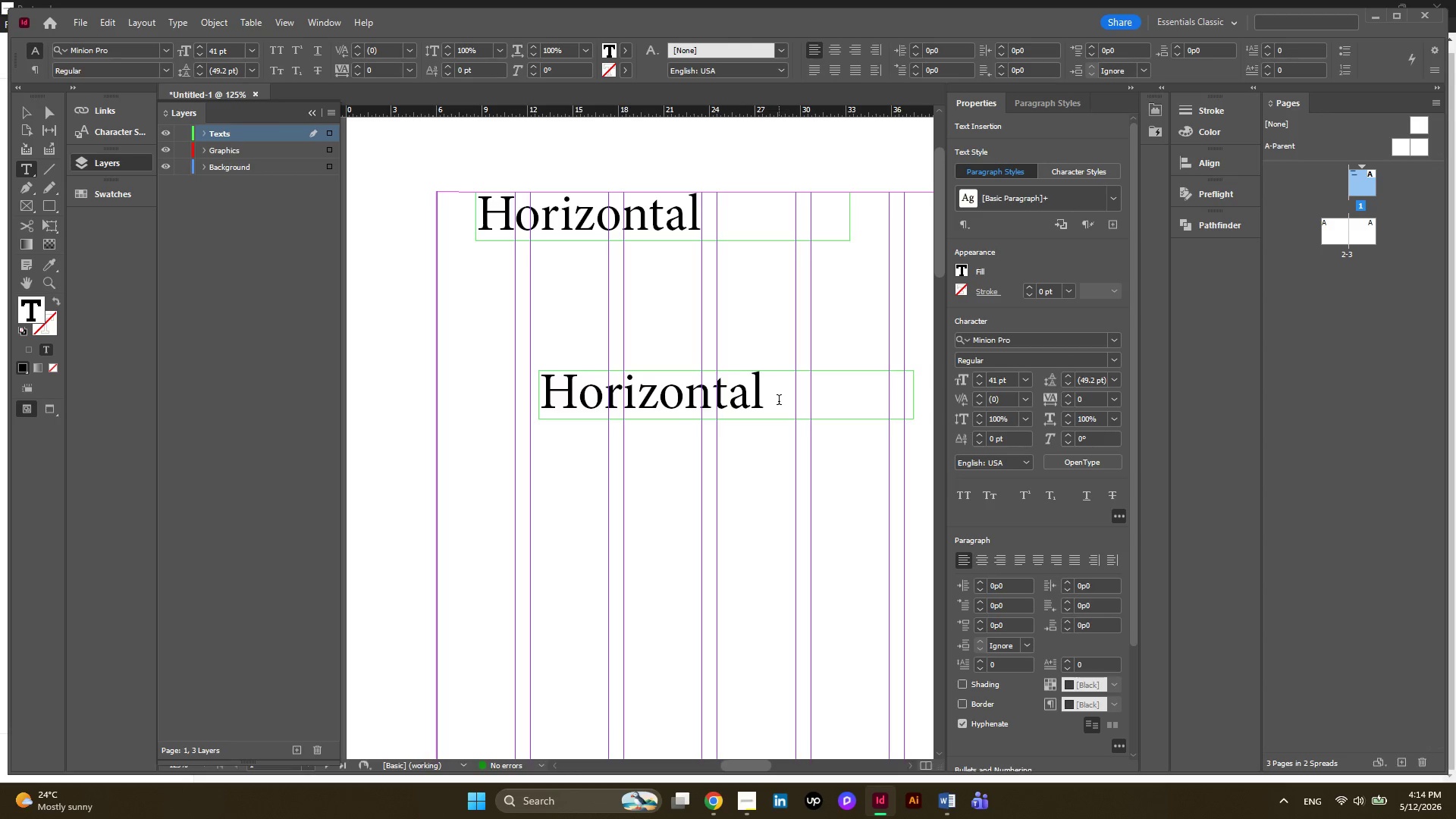 
key(Control+A)
 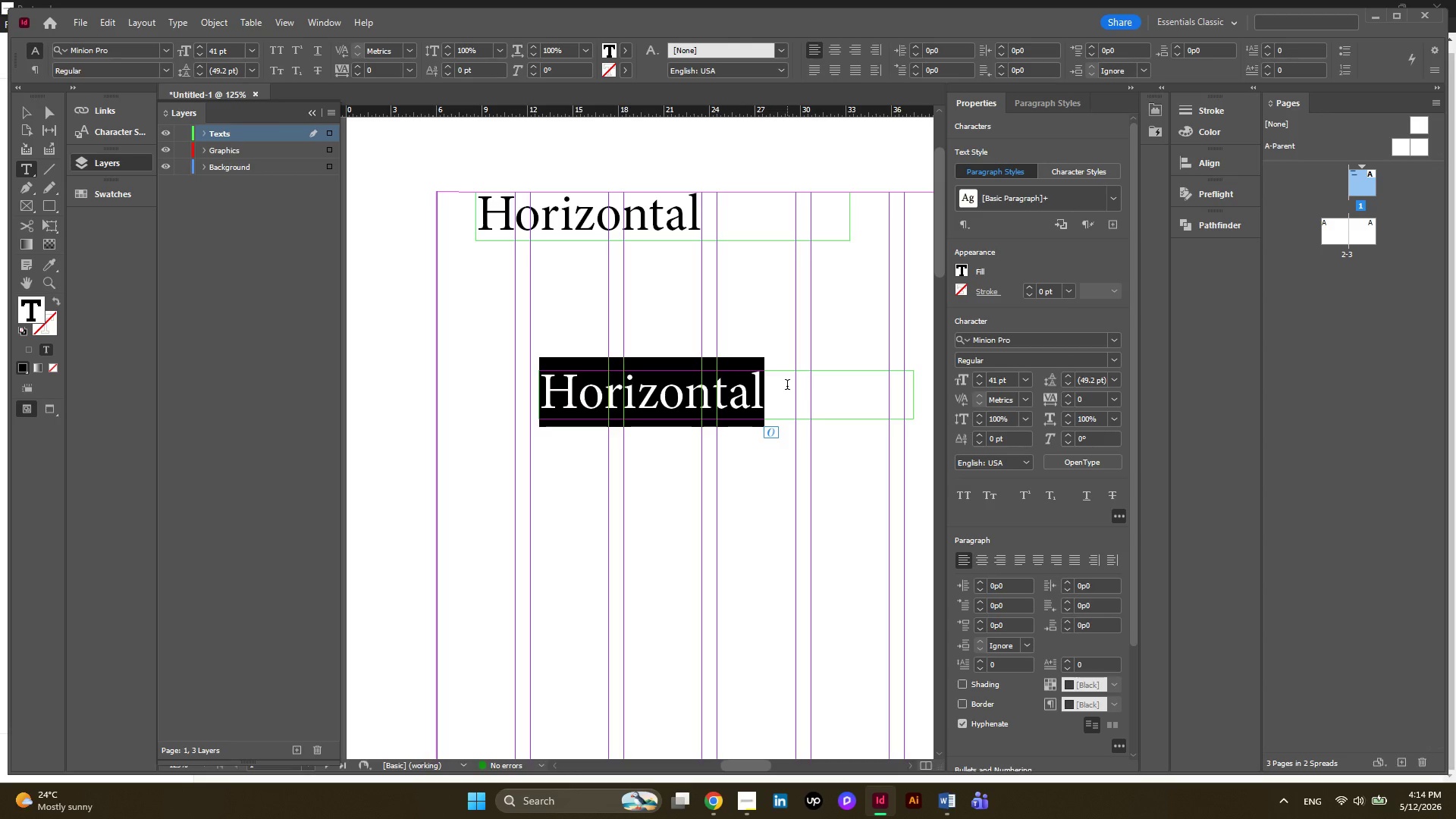 
key(CapsLock)
 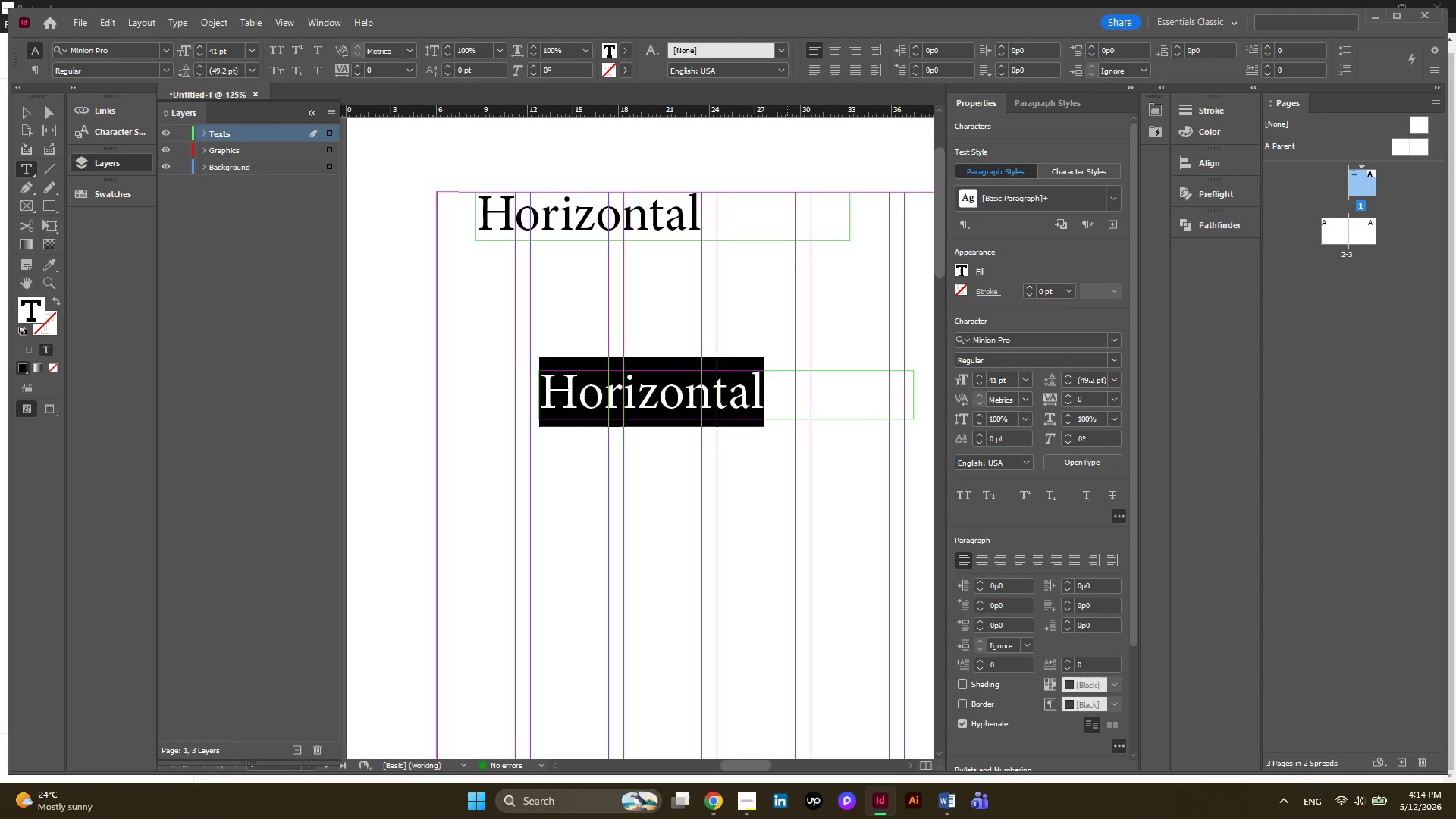 
key(S)
 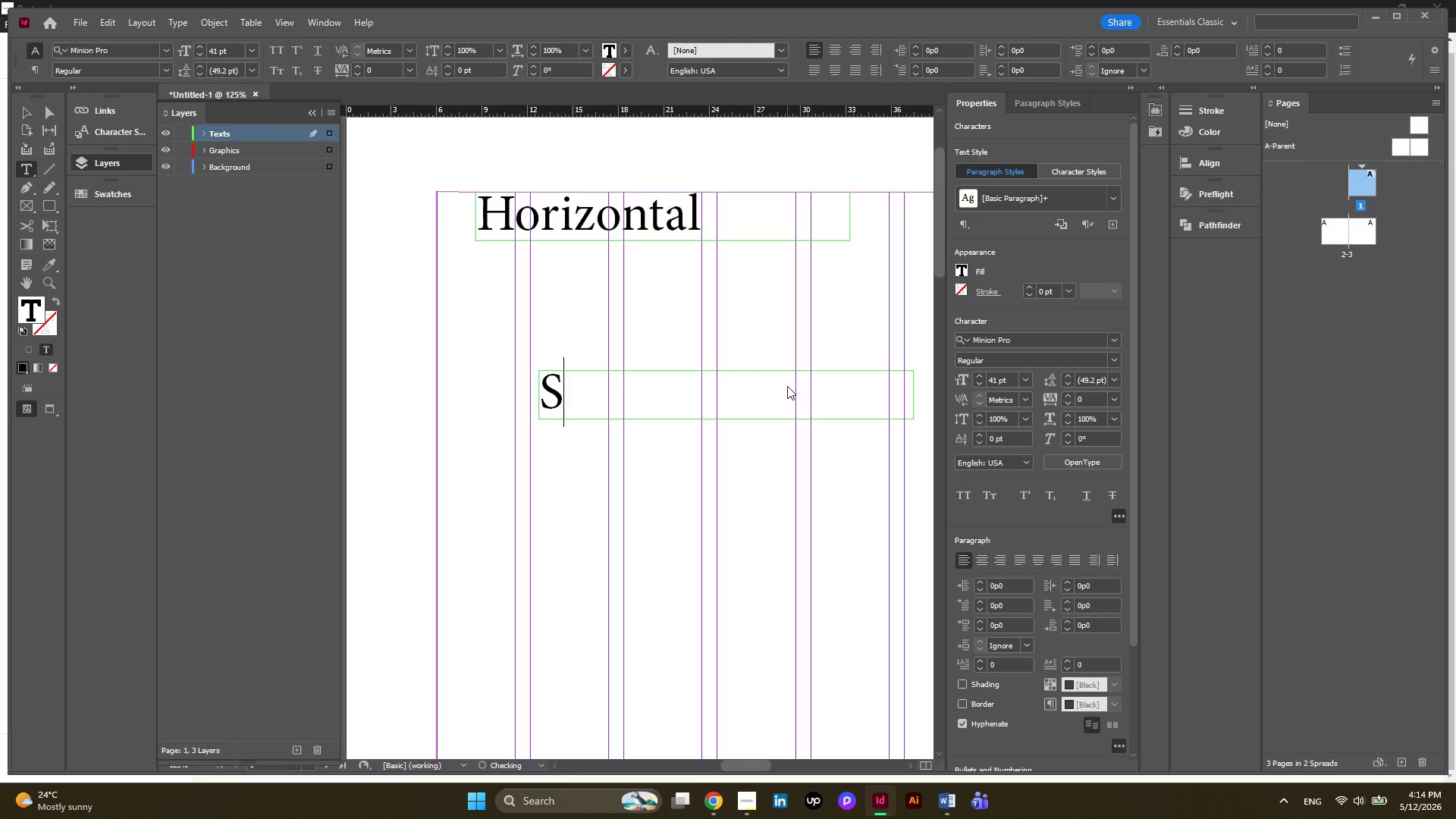 
key(CapsLock)
 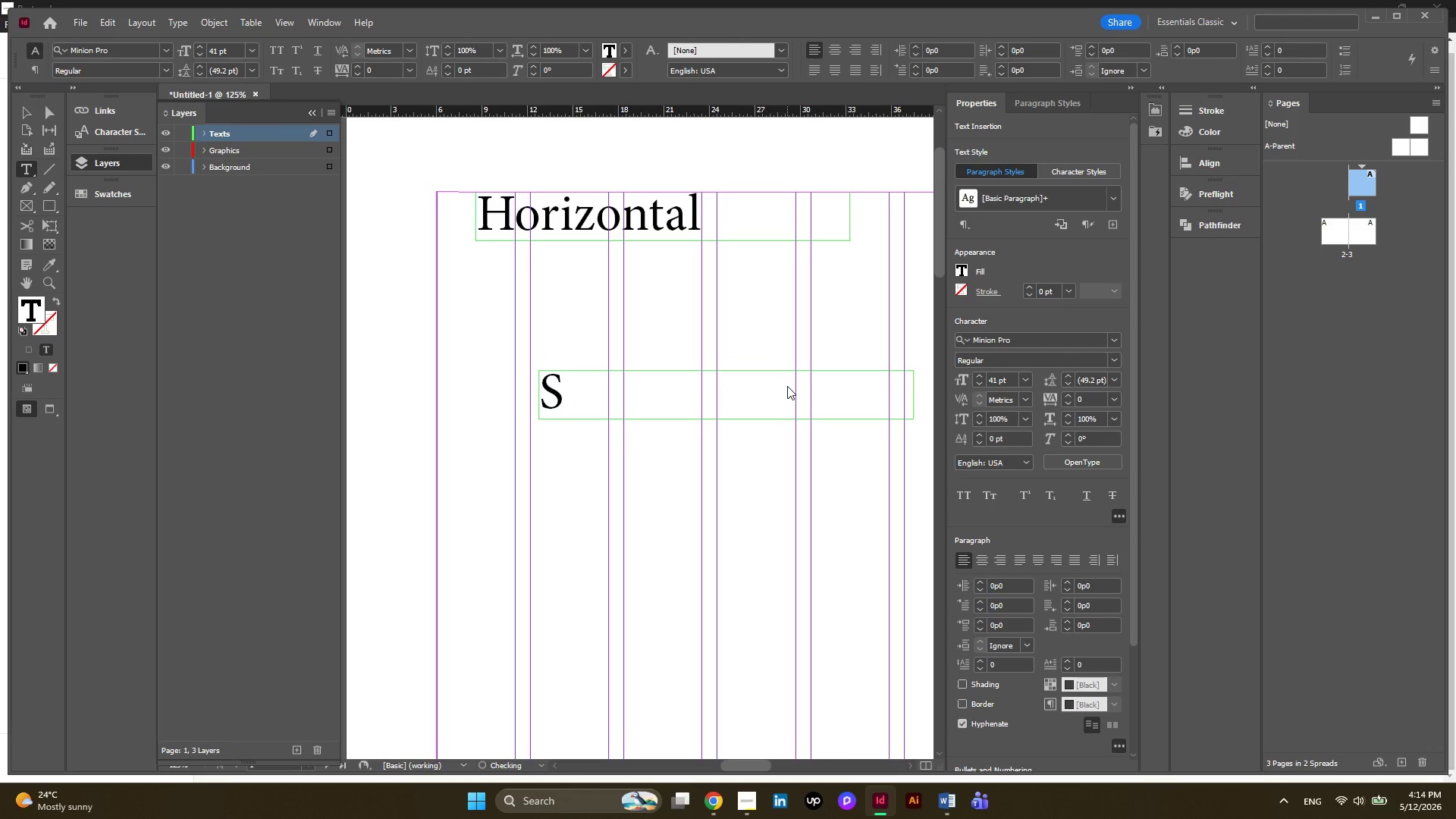 
key(I)
 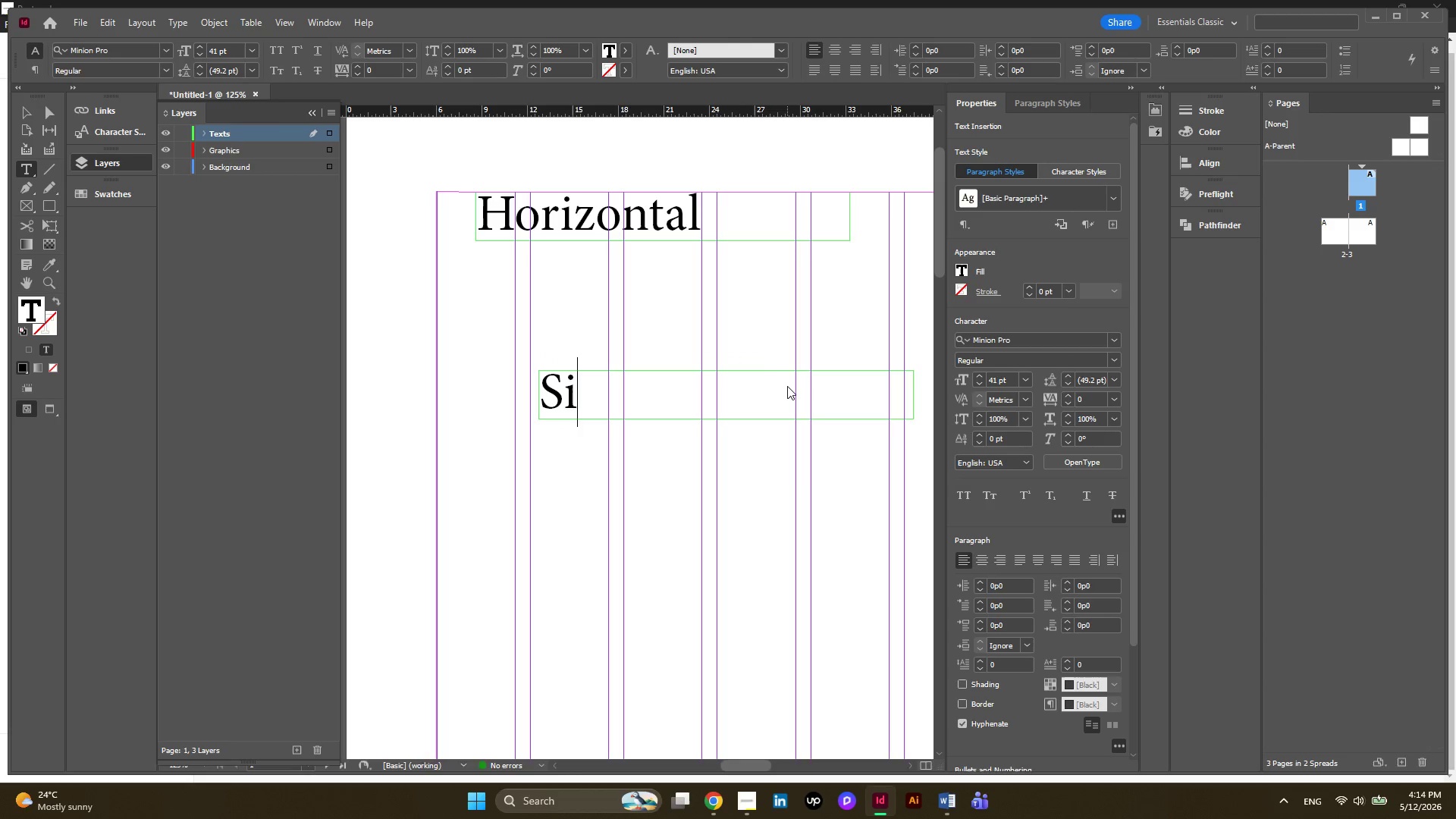 
type(lverLine)
 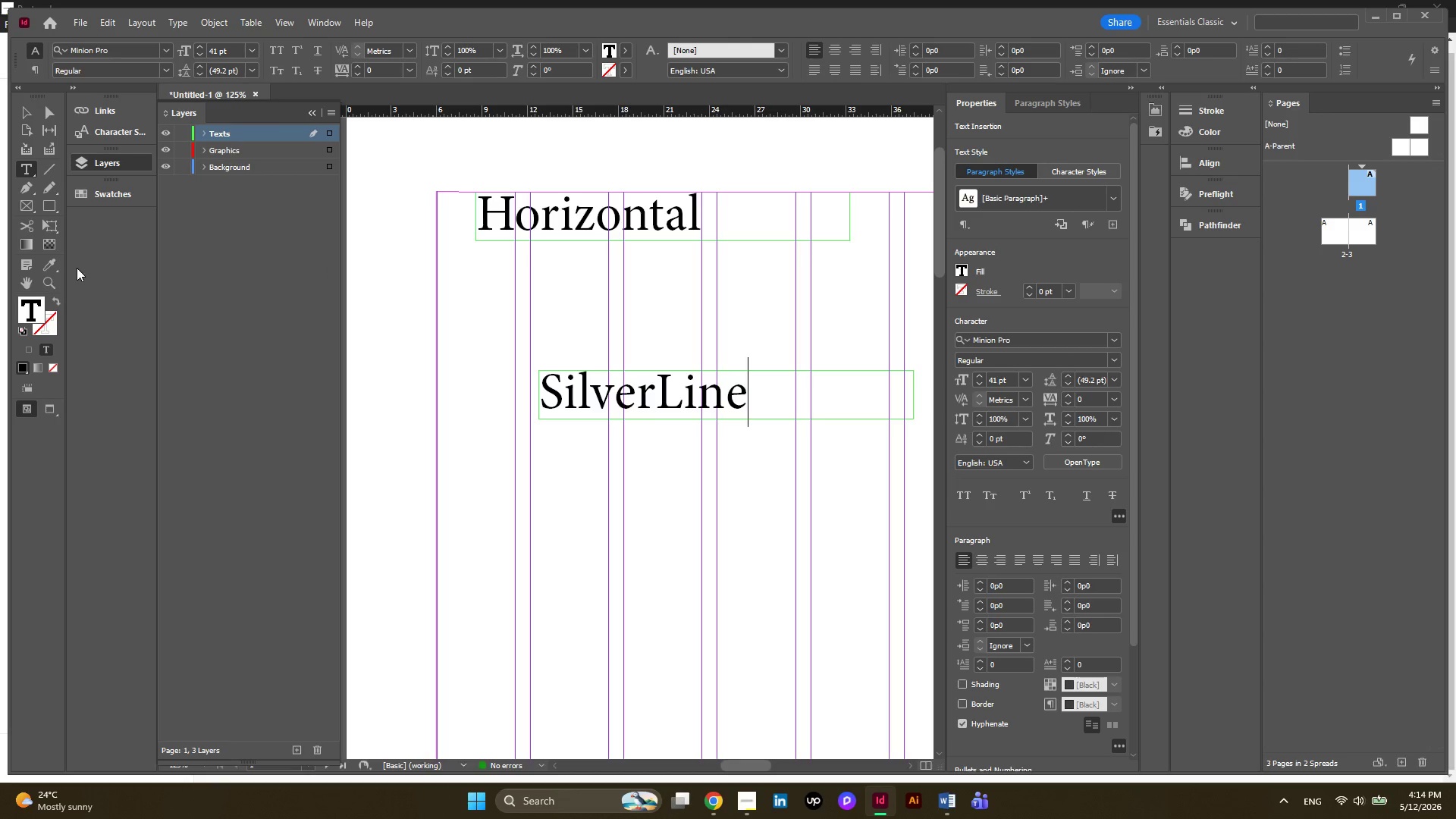 
left_click([19, 110])
 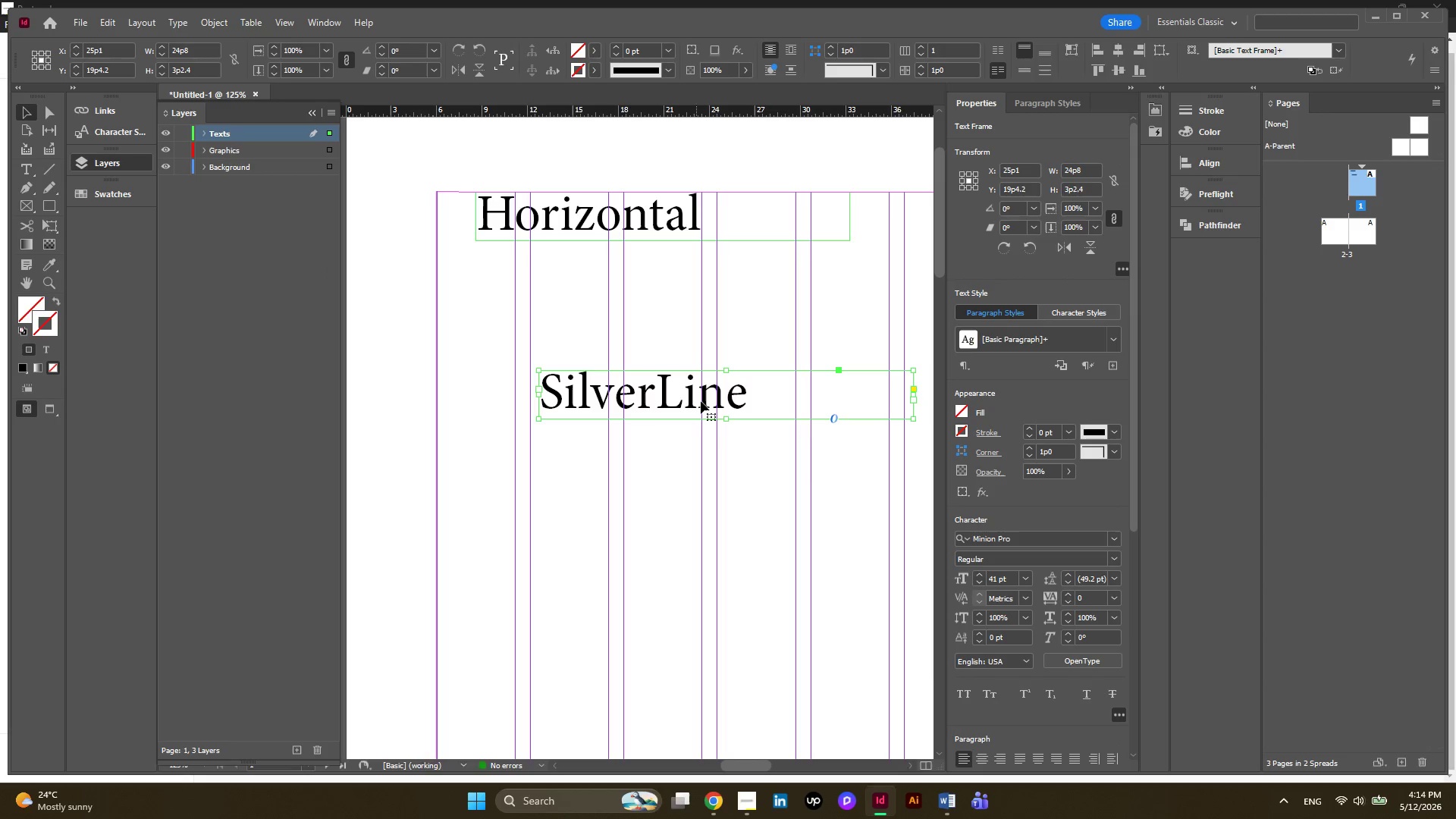 
double_click([701, 401])
 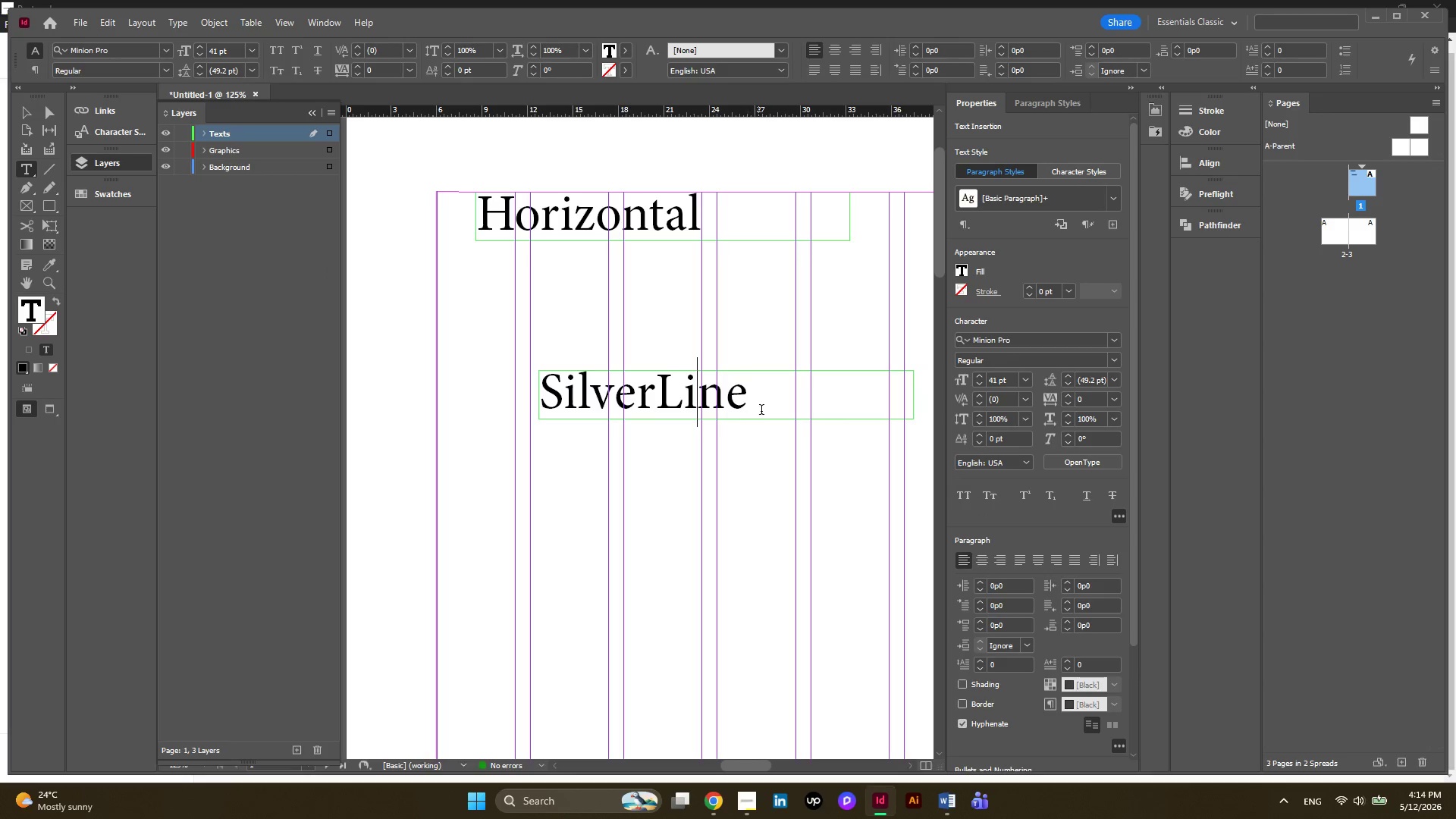 
key(Control+A)
 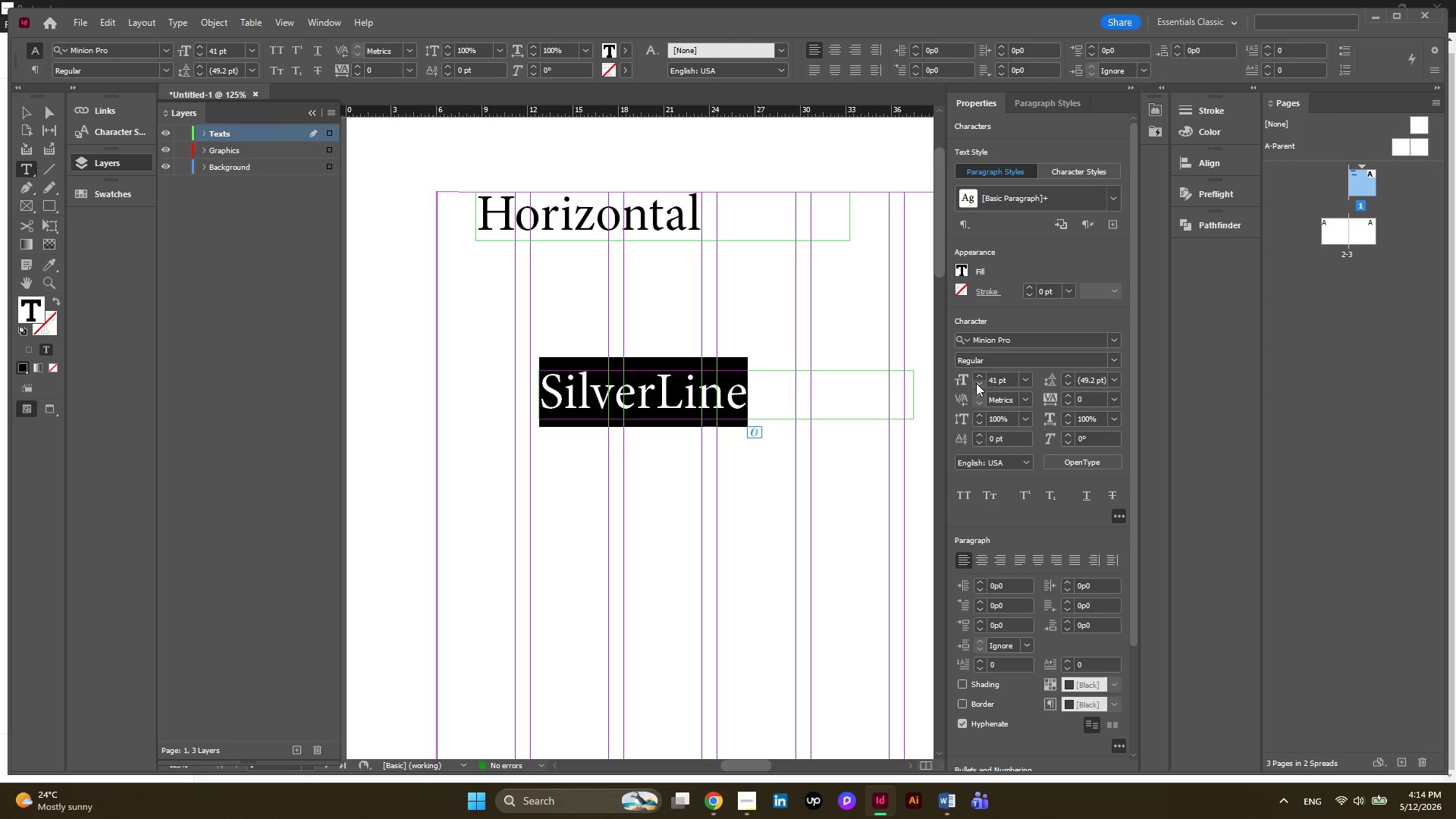 
wait(5.16)
 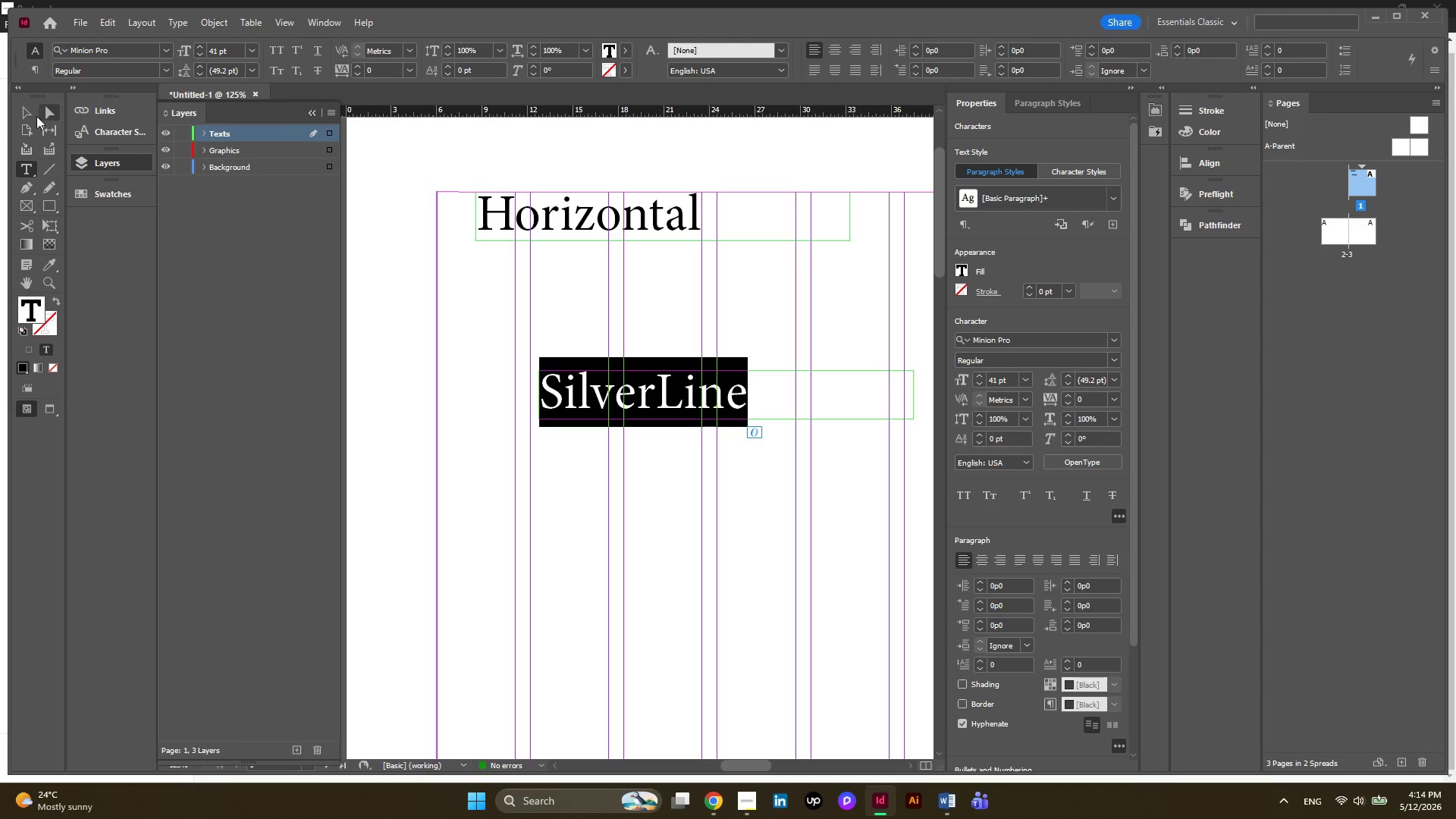 
double_click([978, 375])
 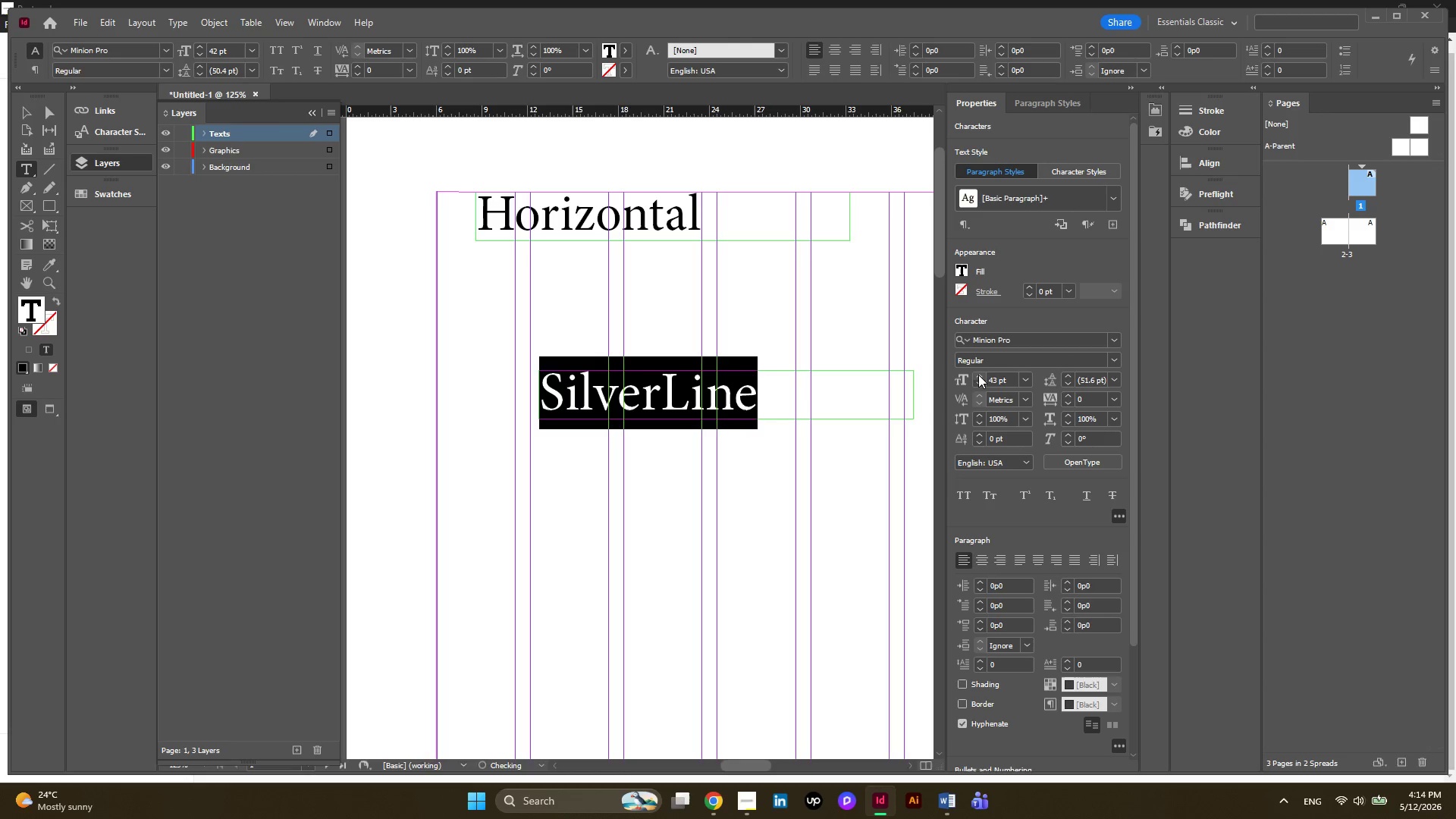 
triple_click([978, 375])
 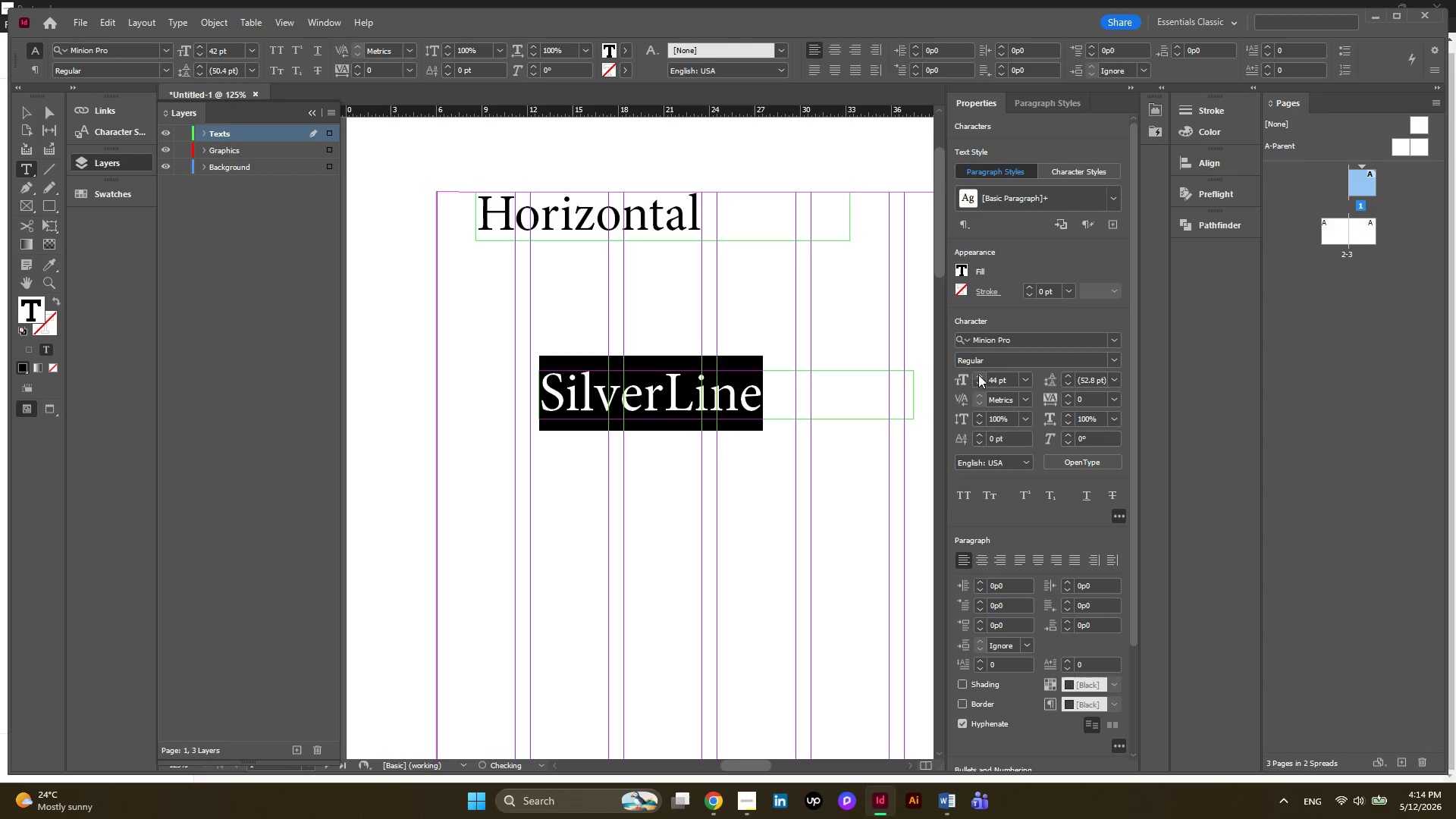 
triple_click([978, 375])
 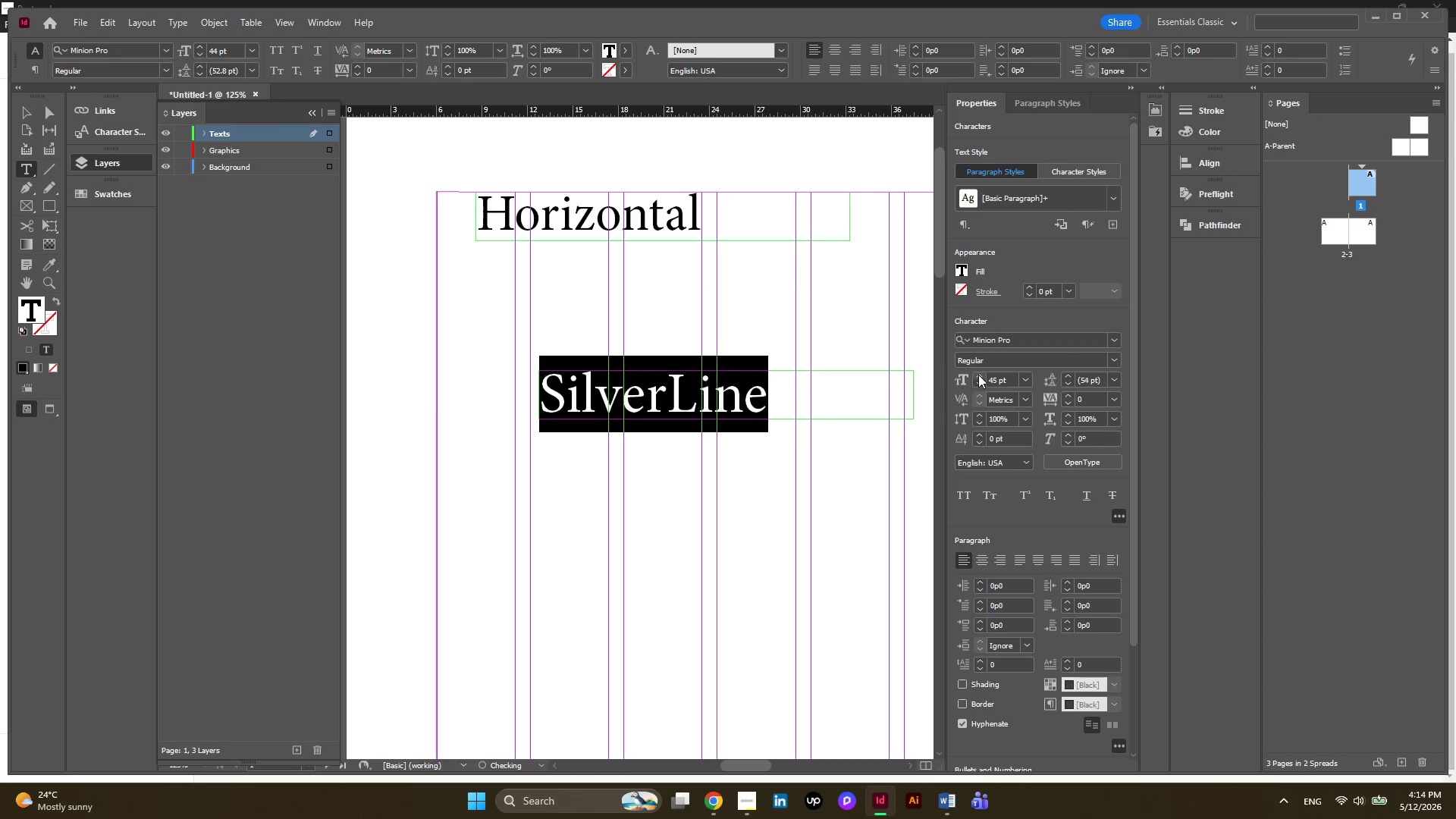 
triple_click([978, 375])
 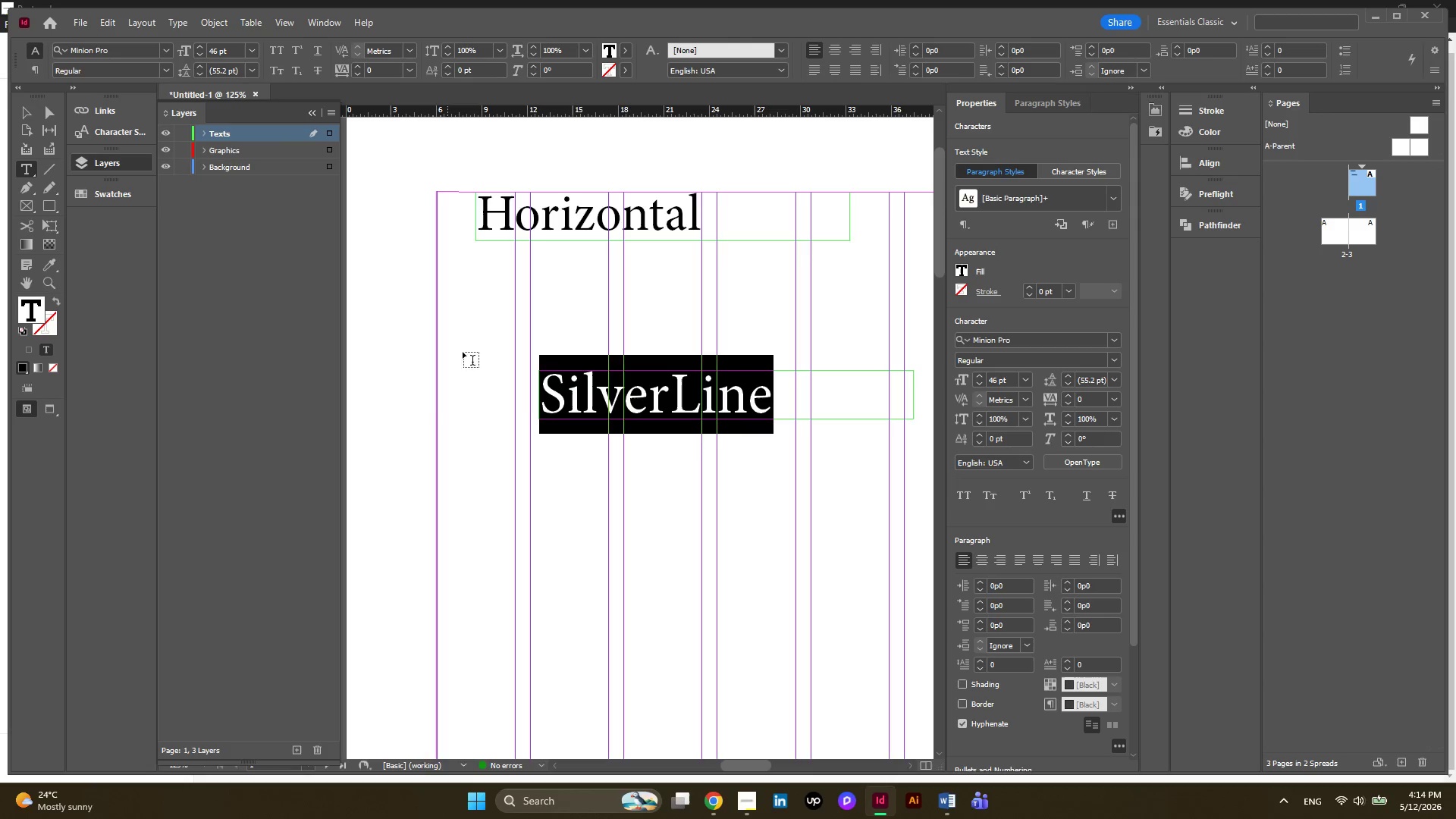 
wait(7.58)
 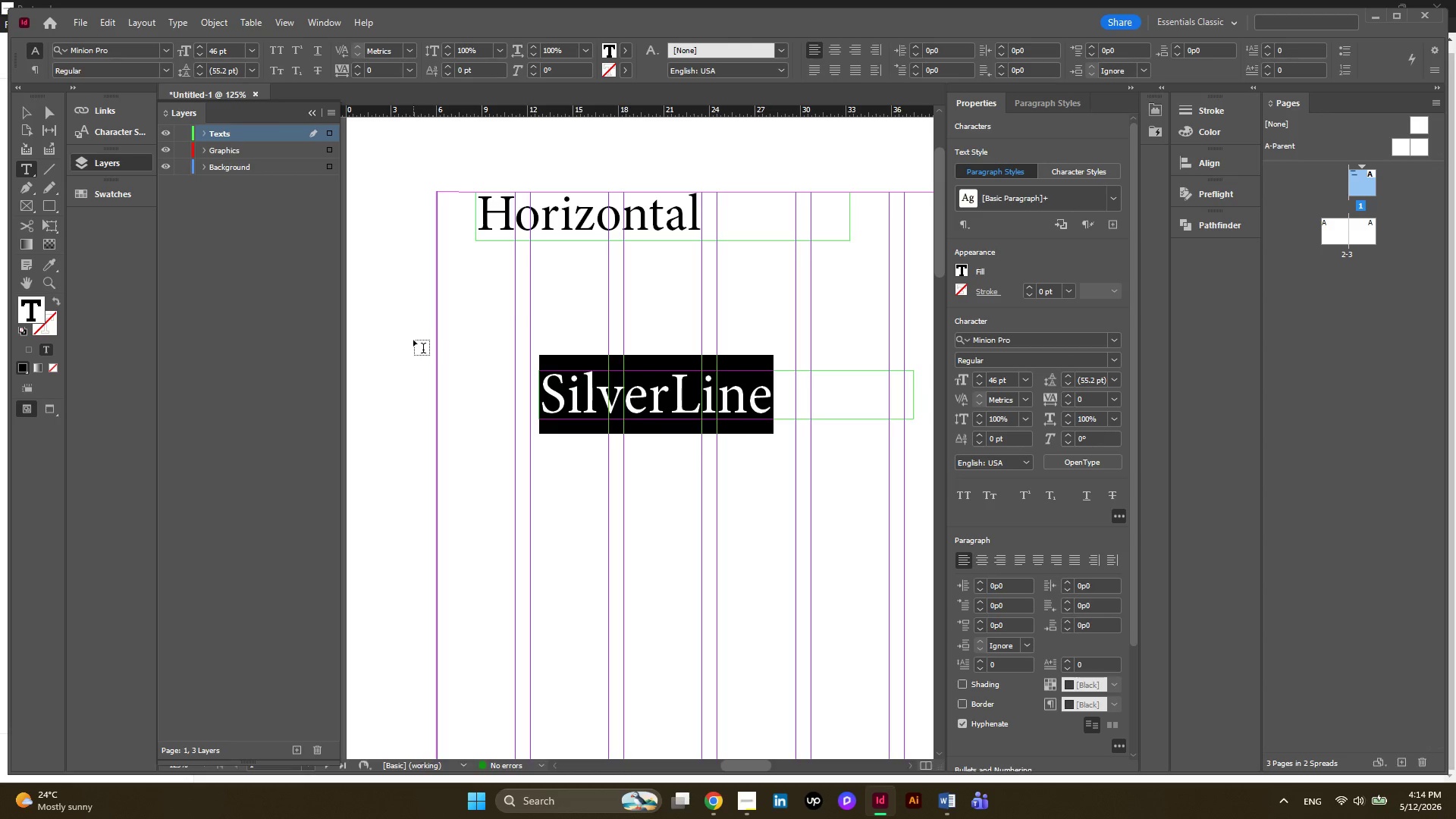 
left_click([30, 116])
 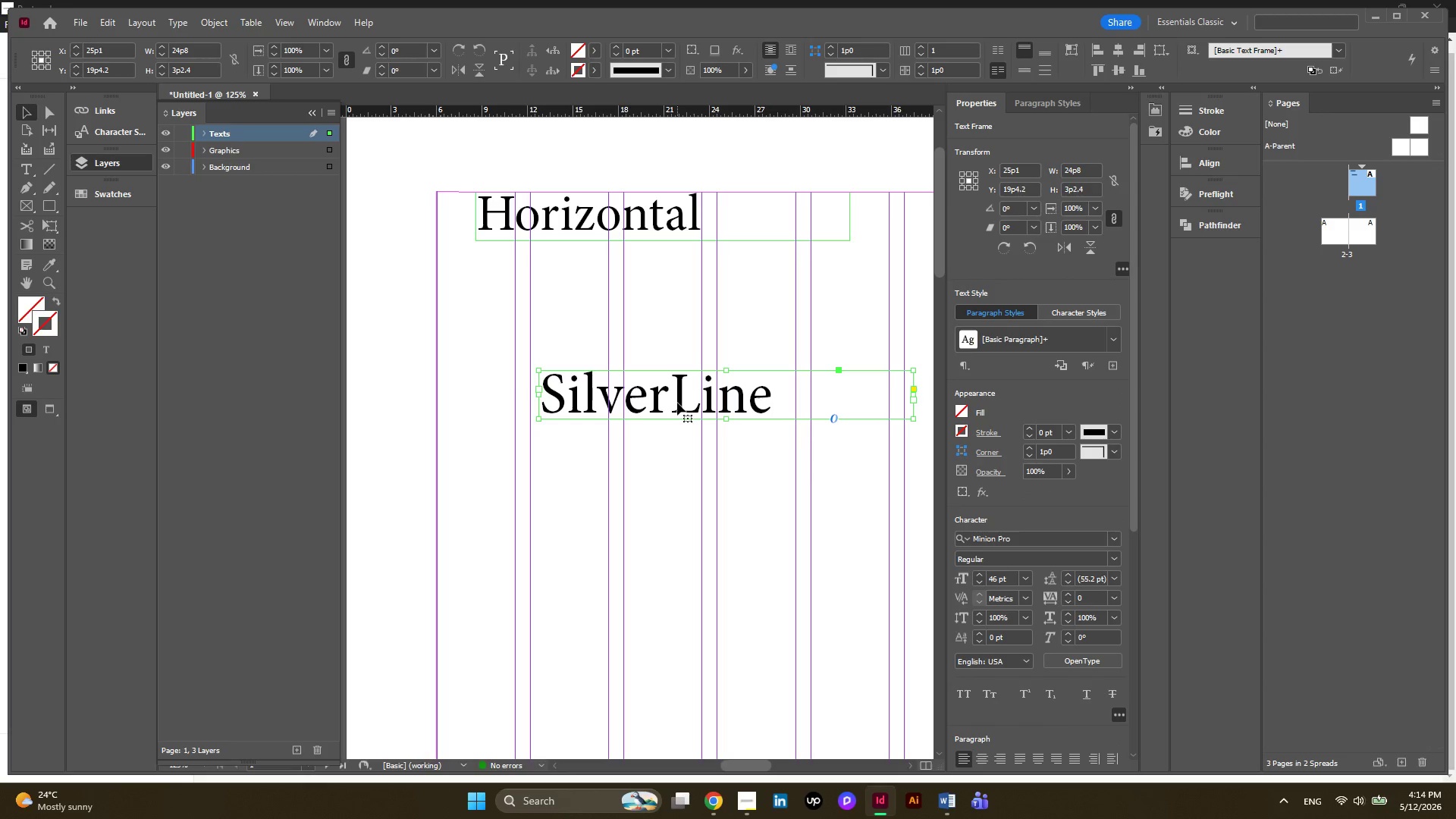 
left_click_drag(start_coordinate=[677, 403], to_coordinate=[701, 375])
 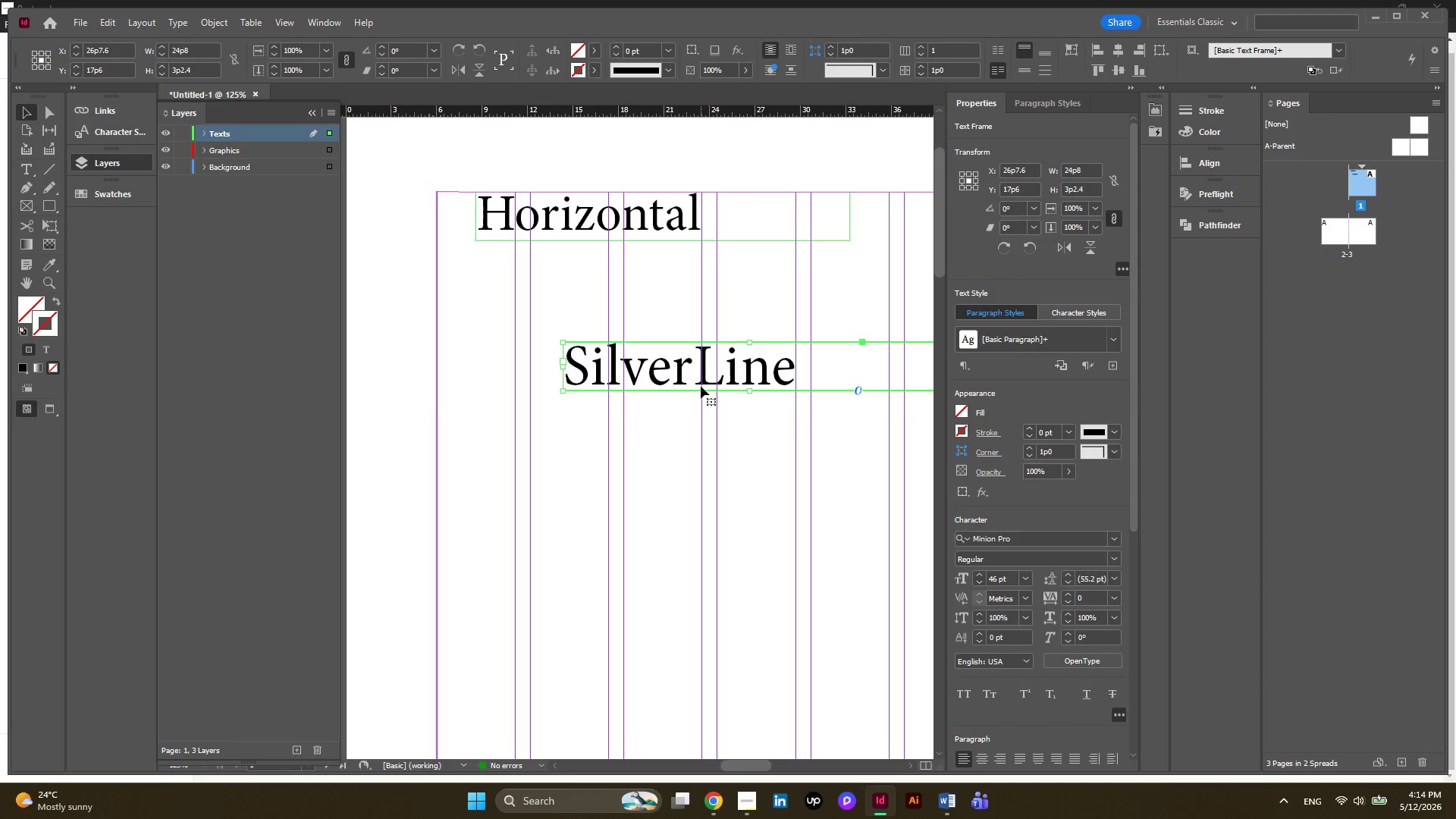 
hold_key(key=ControlLeft, duration=0.53)
scroll: coordinate [672, 483], scroll_direction: down, amount: 3.0
 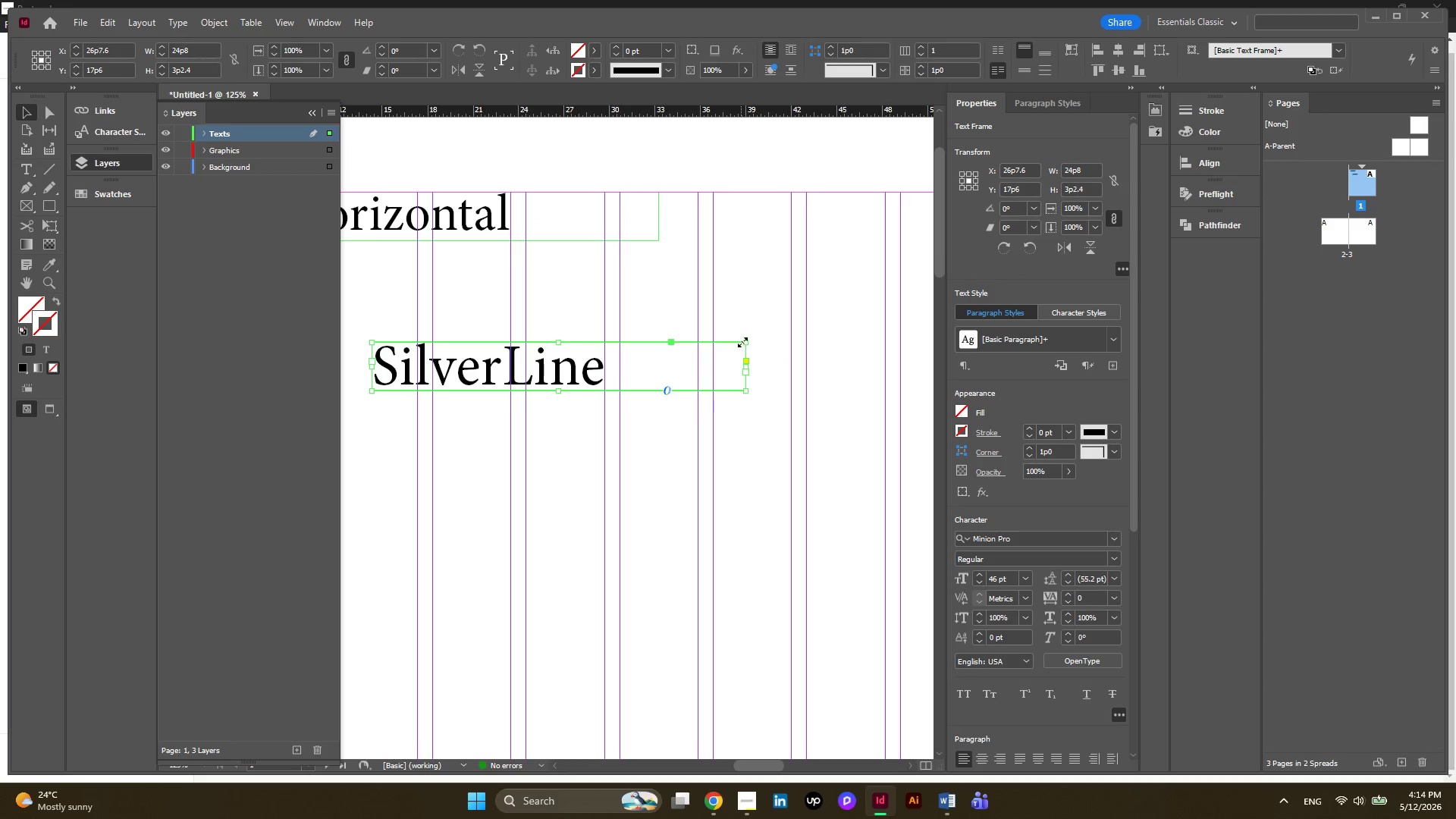 
left_click_drag(start_coordinate=[746, 344], to_coordinate=[622, 337])
 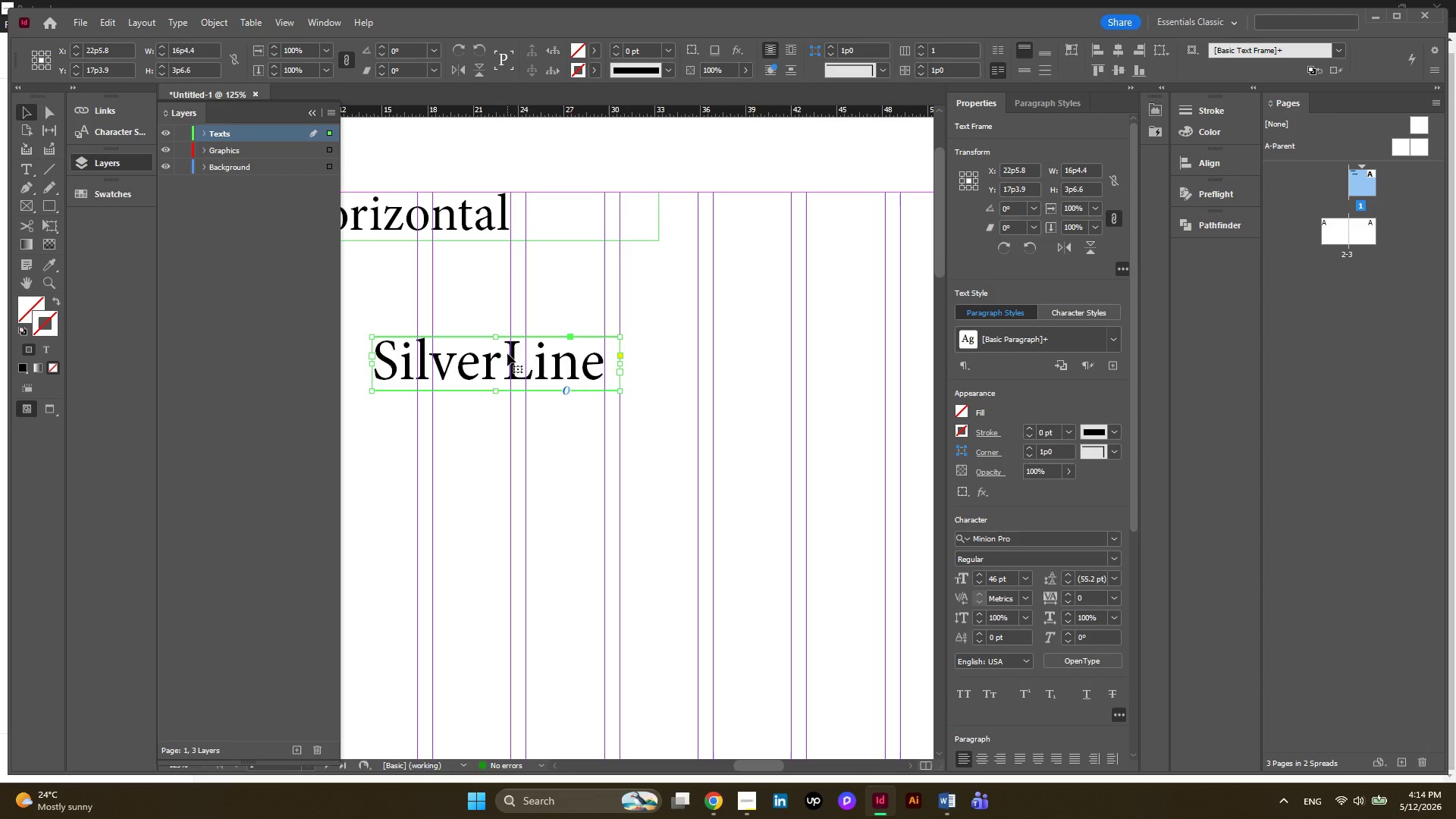 
left_click_drag(start_coordinate=[513, 360], to_coordinate=[782, 380])
 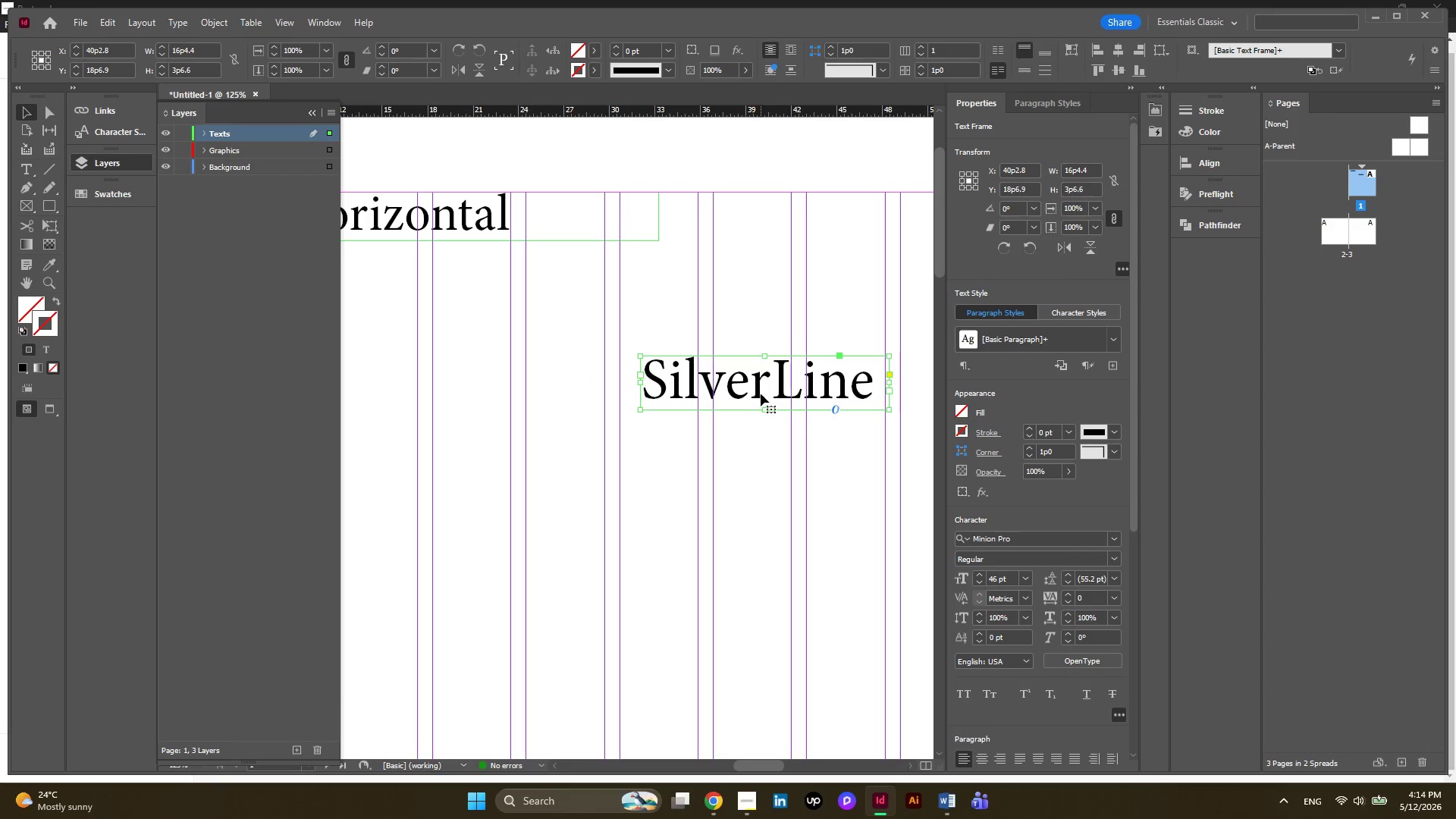 
left_click_drag(start_coordinate=[761, 394], to_coordinate=[692, 350])
 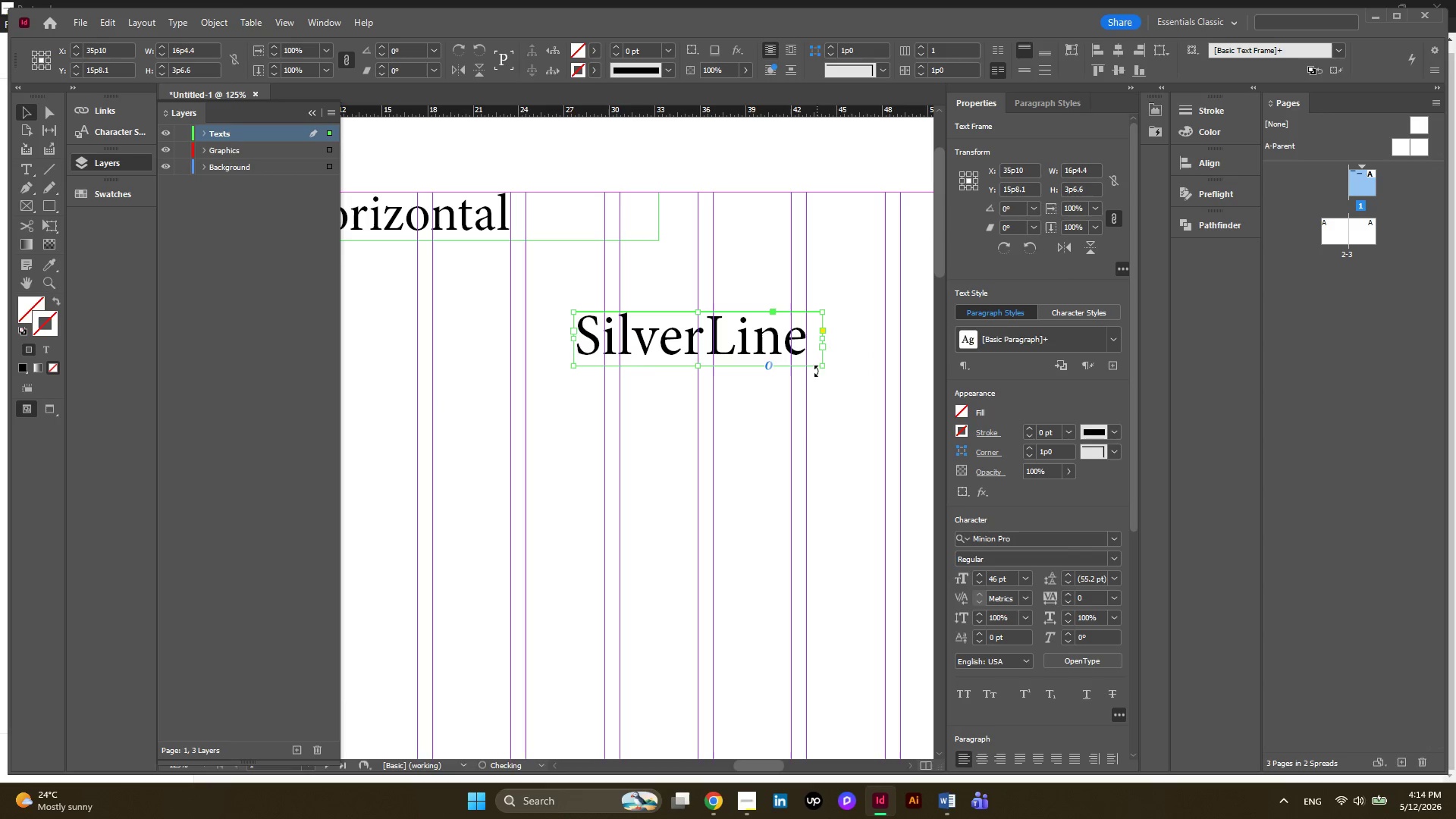 
left_click_drag(start_coordinate=[821, 363], to_coordinate=[859, 403])
 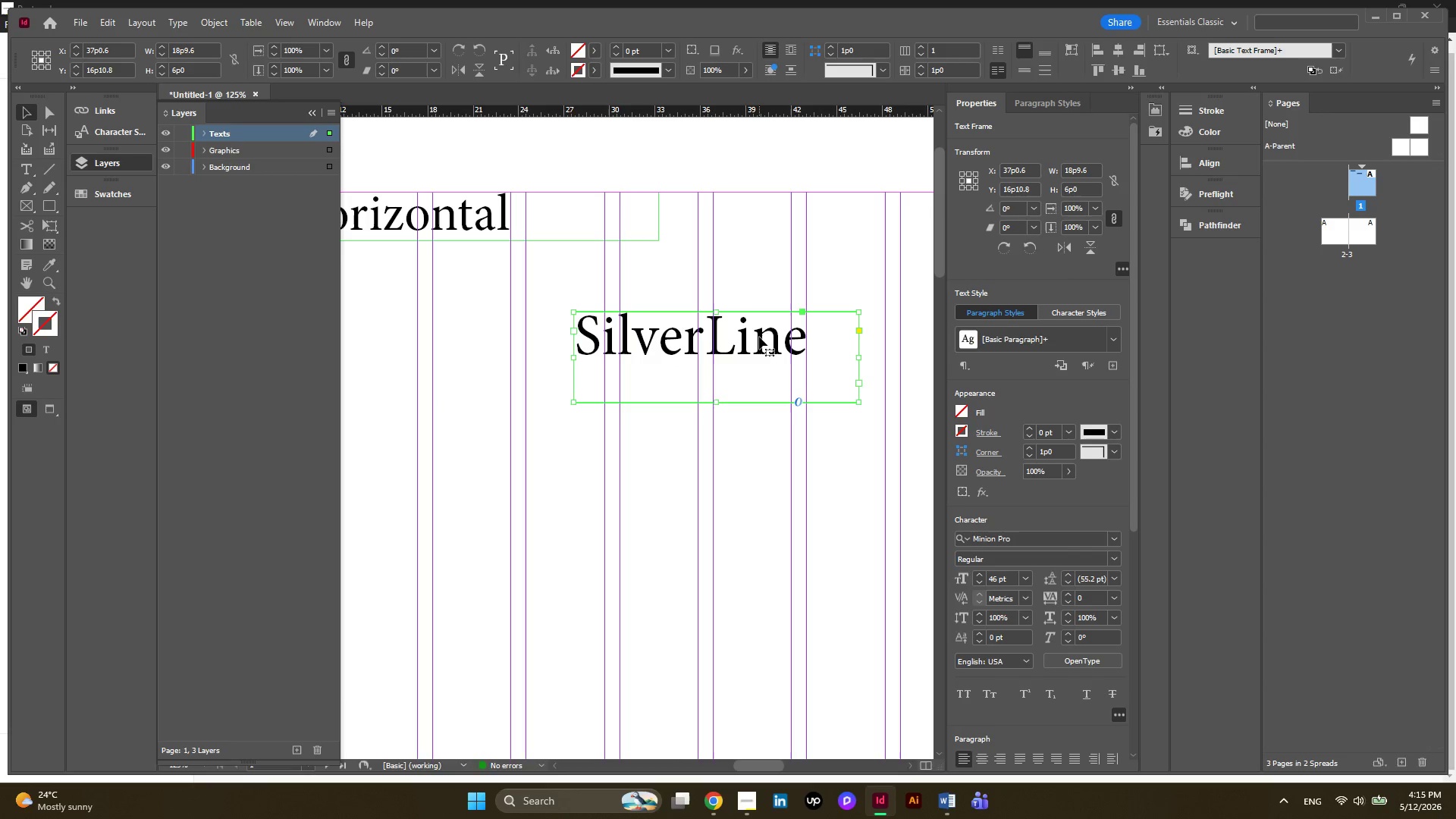 
left_click_drag(start_coordinate=[759, 337], to_coordinate=[740, 366])
 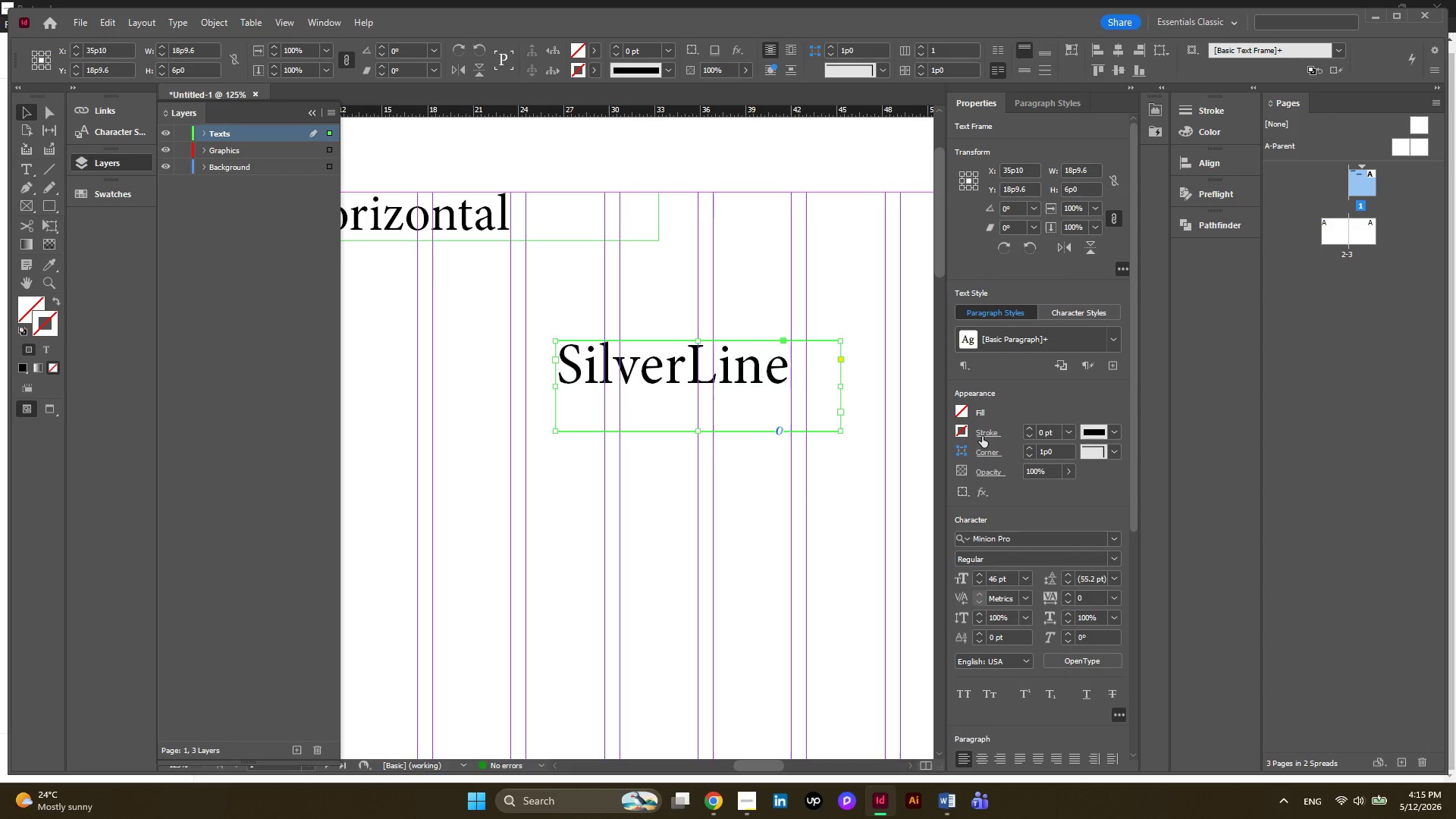 
wait(6.73)
 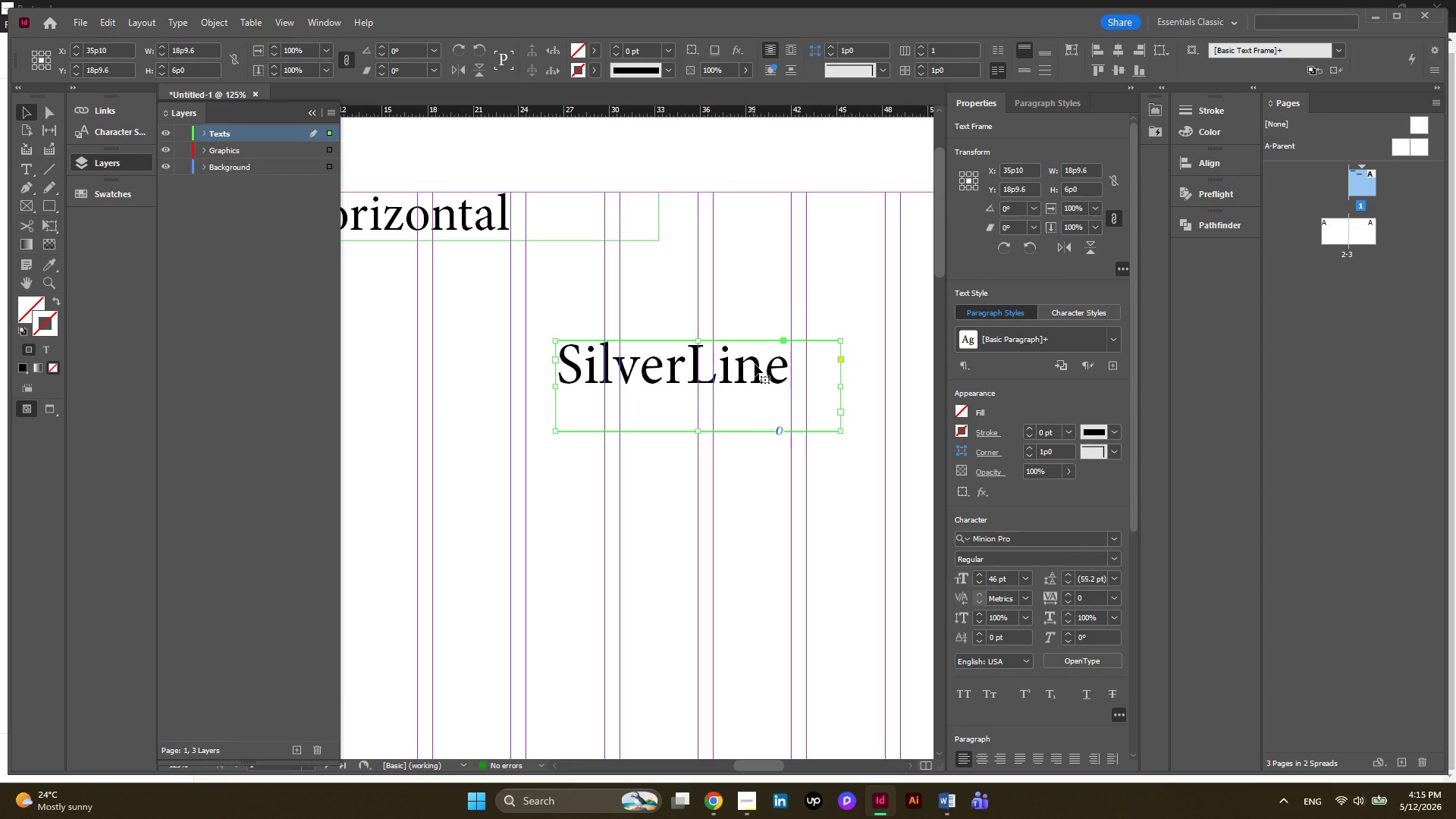 
double_click([980, 572])
 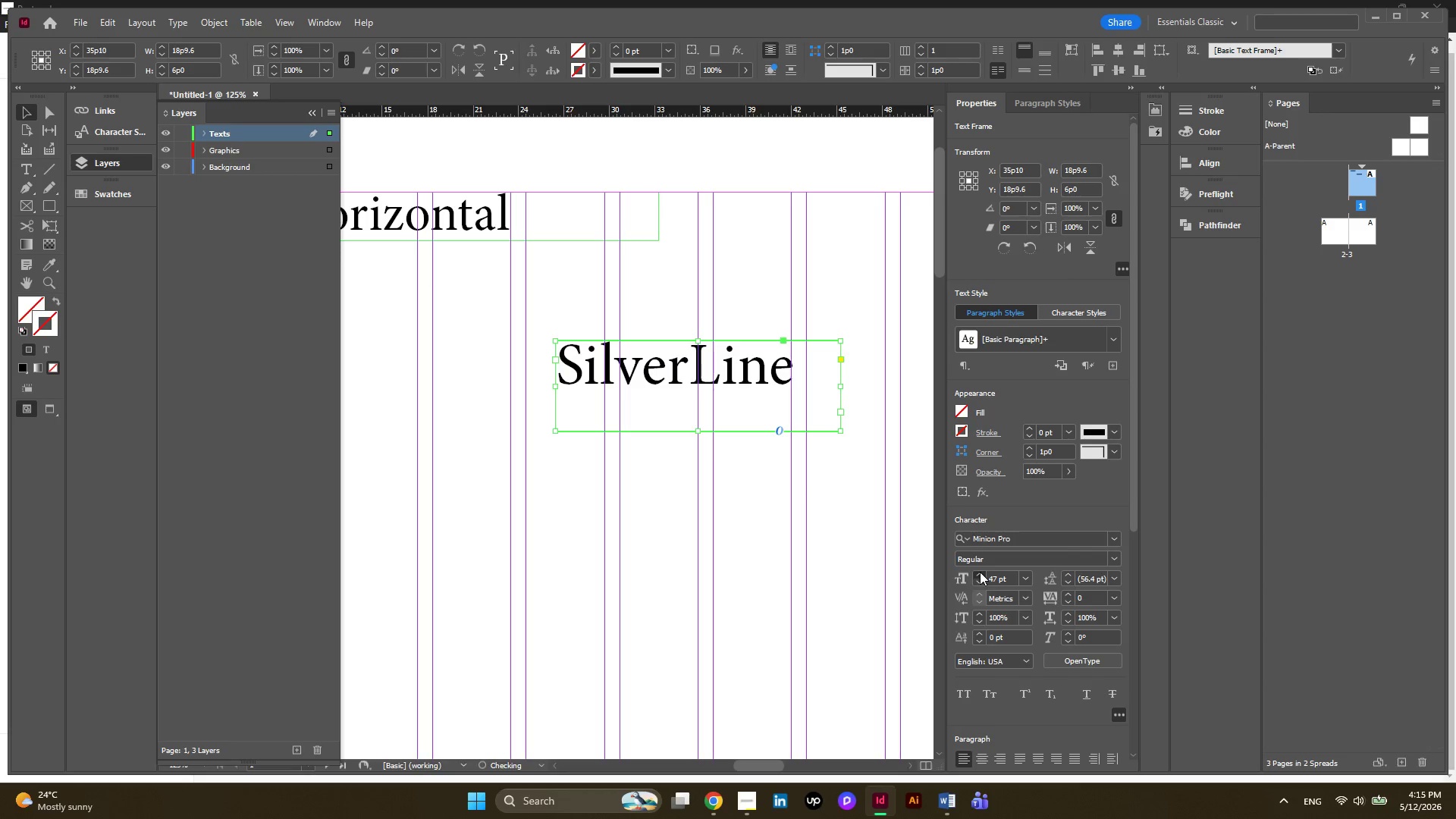 
triple_click([980, 572])
 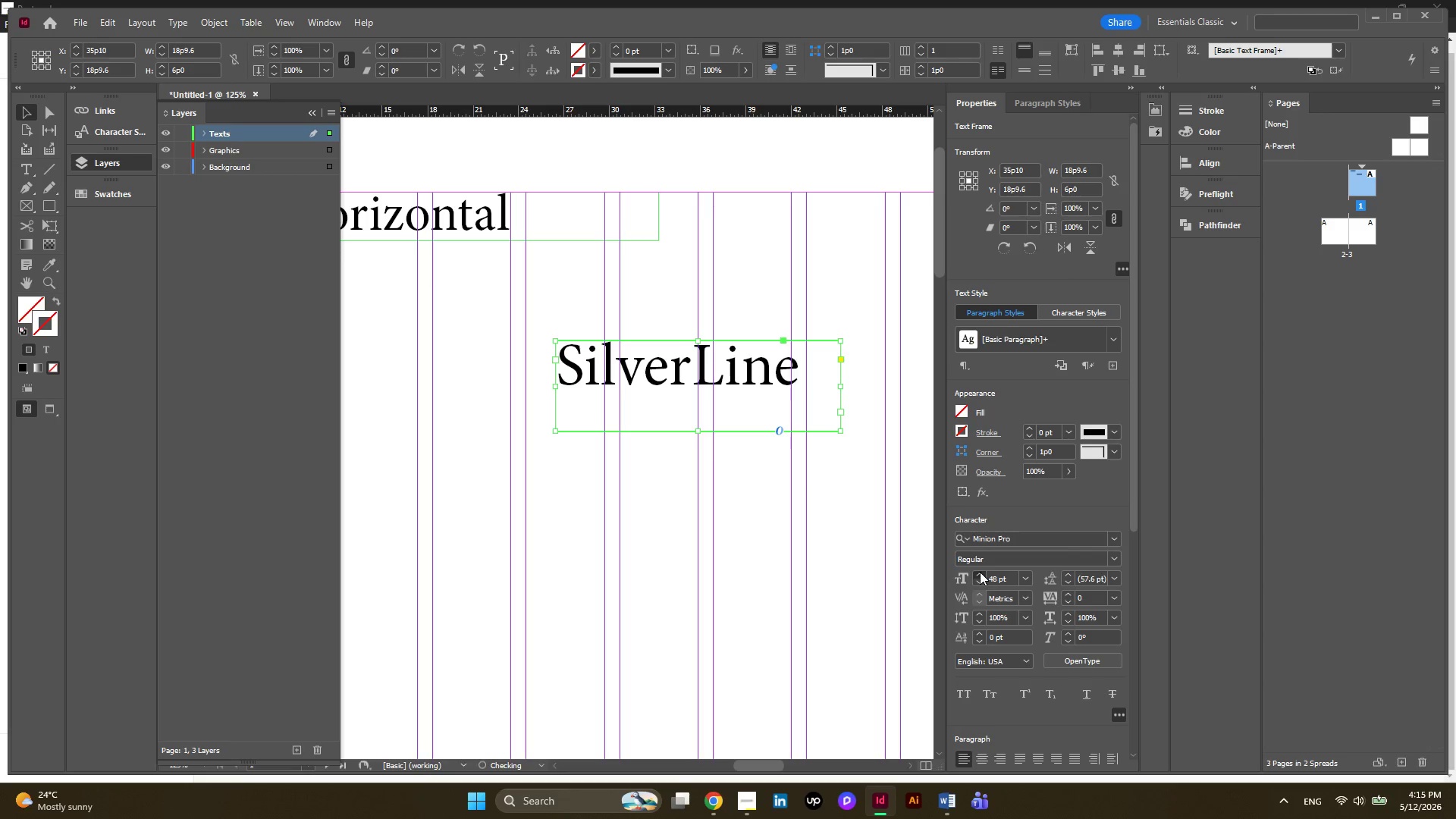 
triple_click([980, 572])
 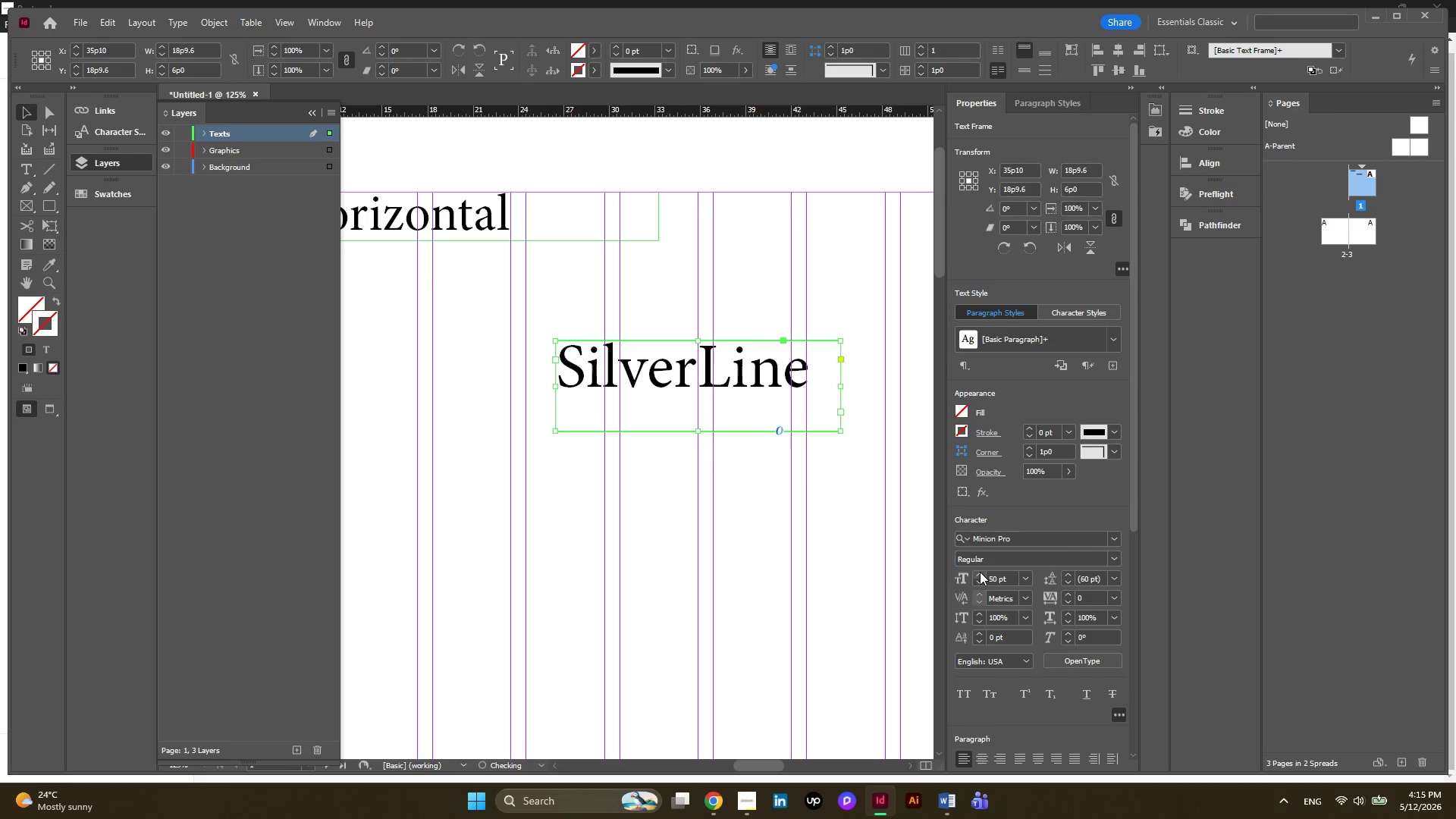 
left_click([980, 572])
 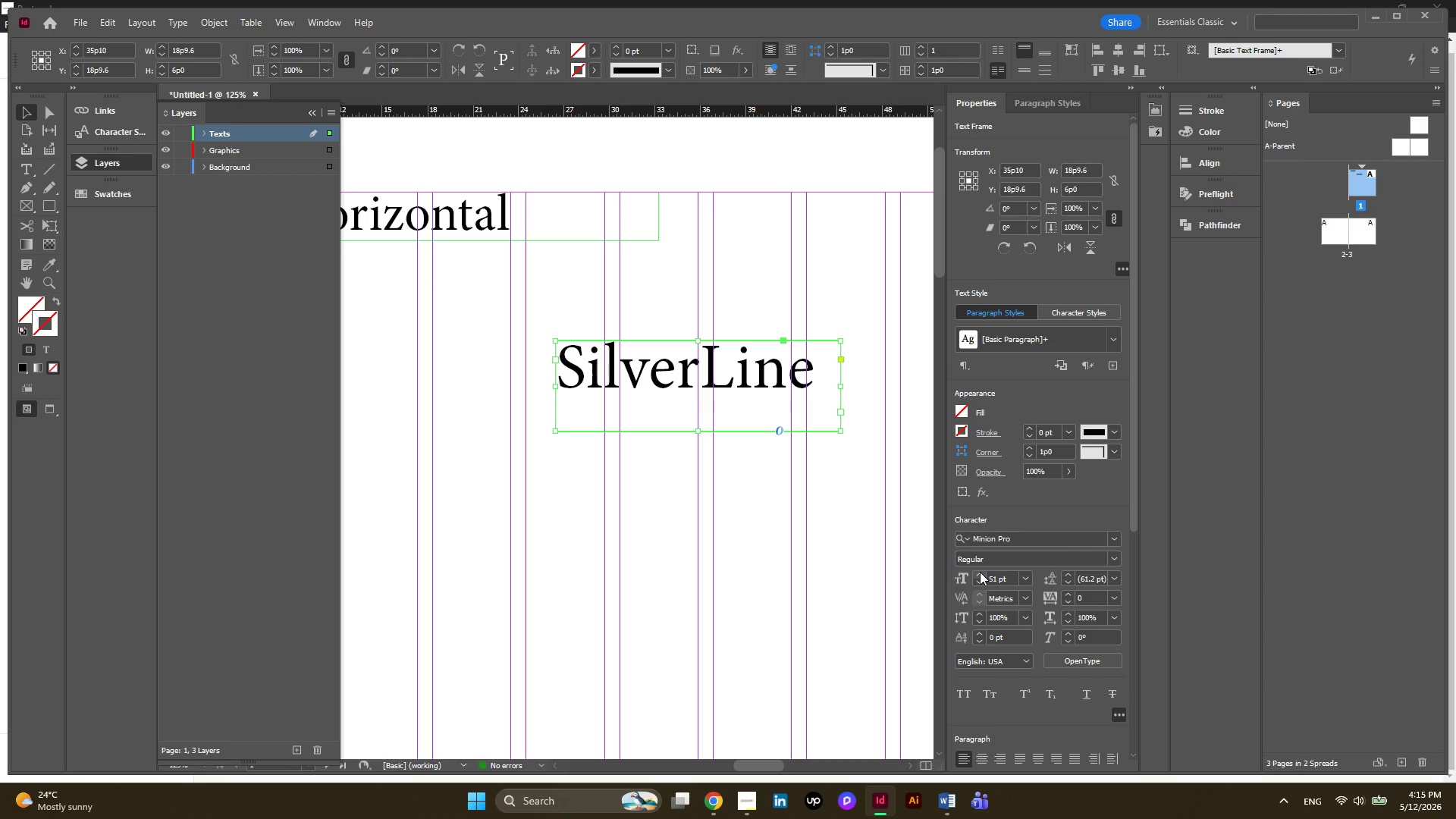 
wait(6.33)
 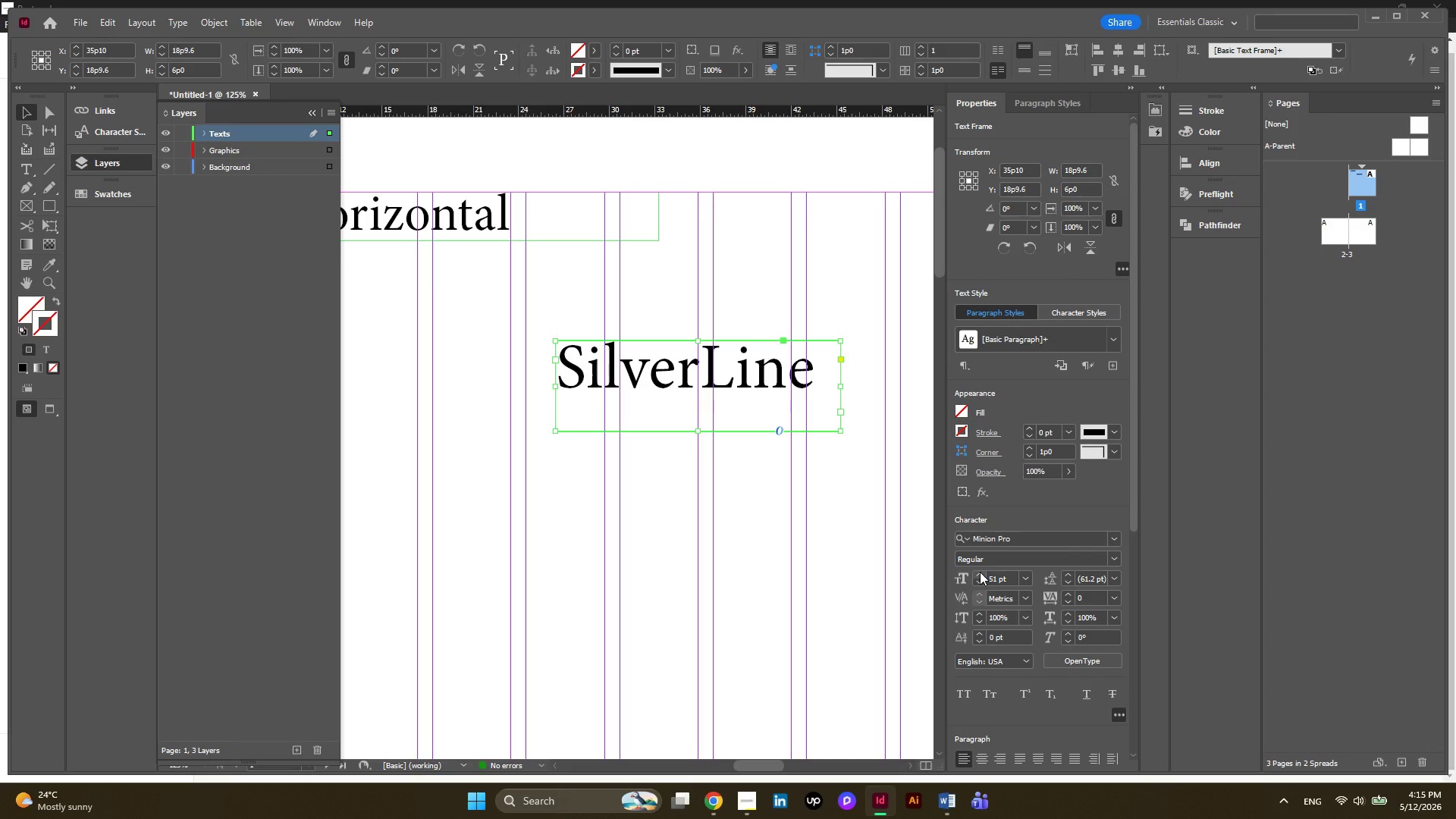 
scroll: coordinate [980, 576], scroll_direction: up, amount: 1.0
 